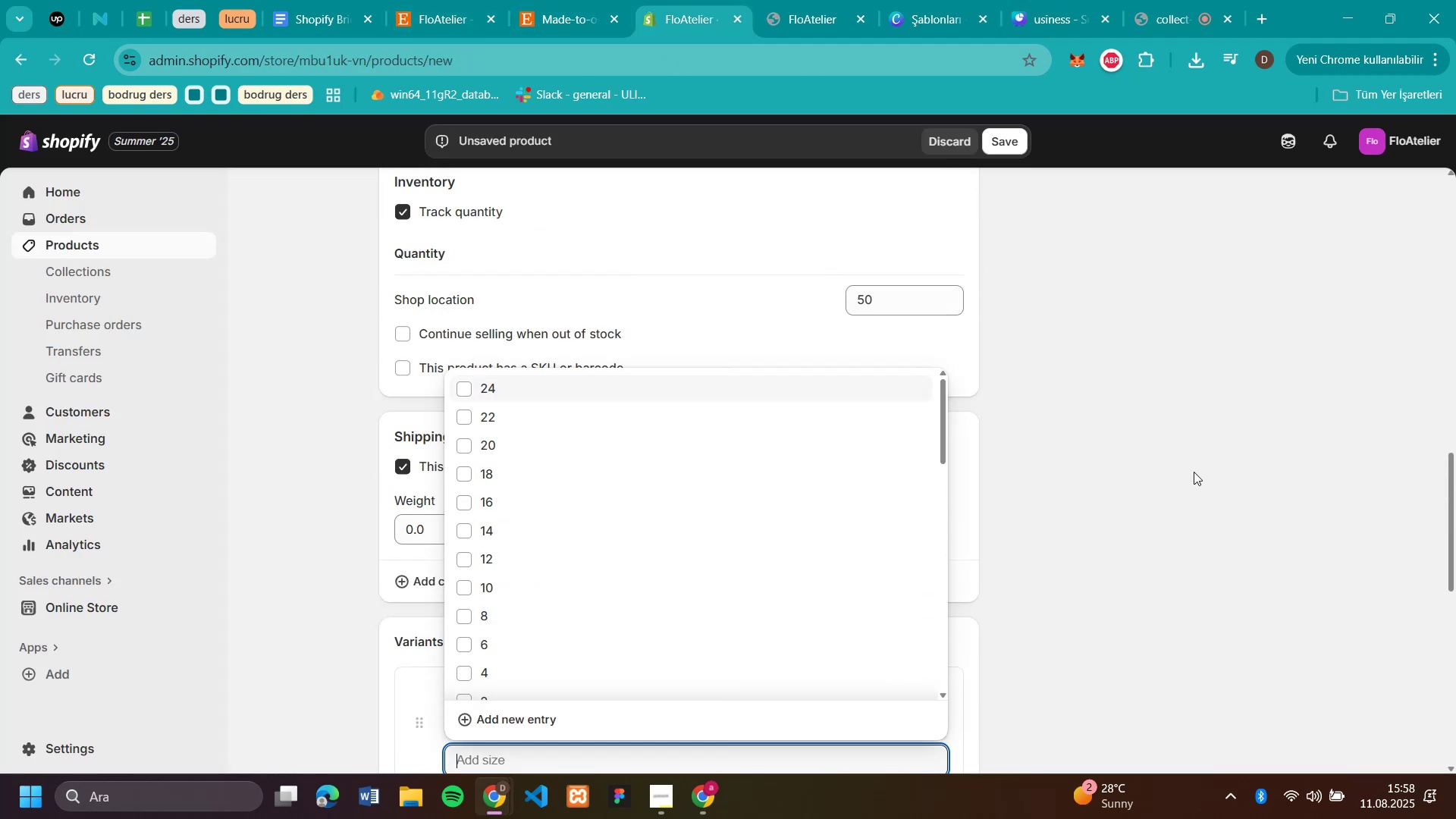 
scroll: coordinate [529, 421], scroll_direction: down, amount: 5.0
 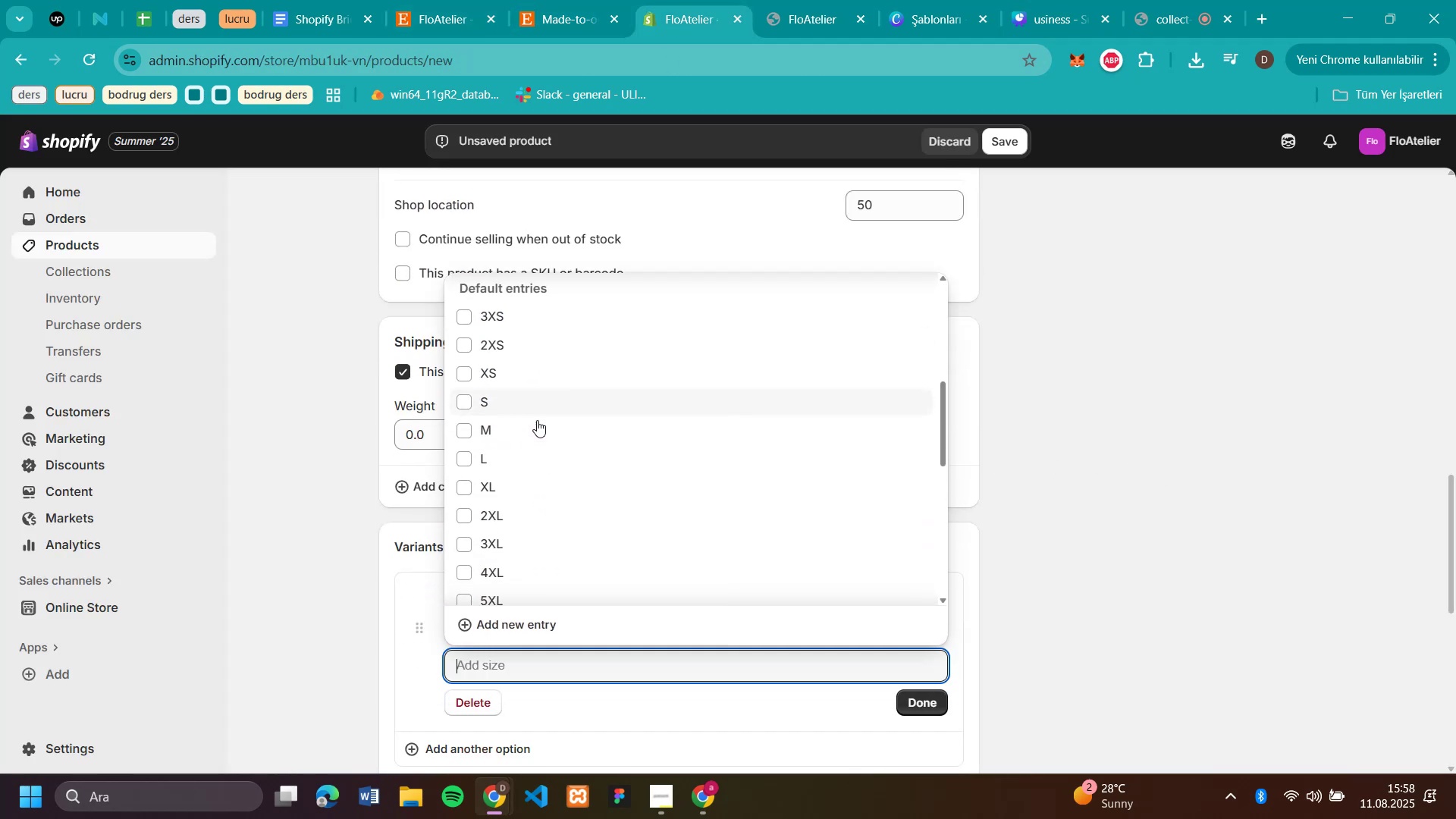 
scroll: coordinate [538, 418], scroll_direction: up, amount: 1.0
 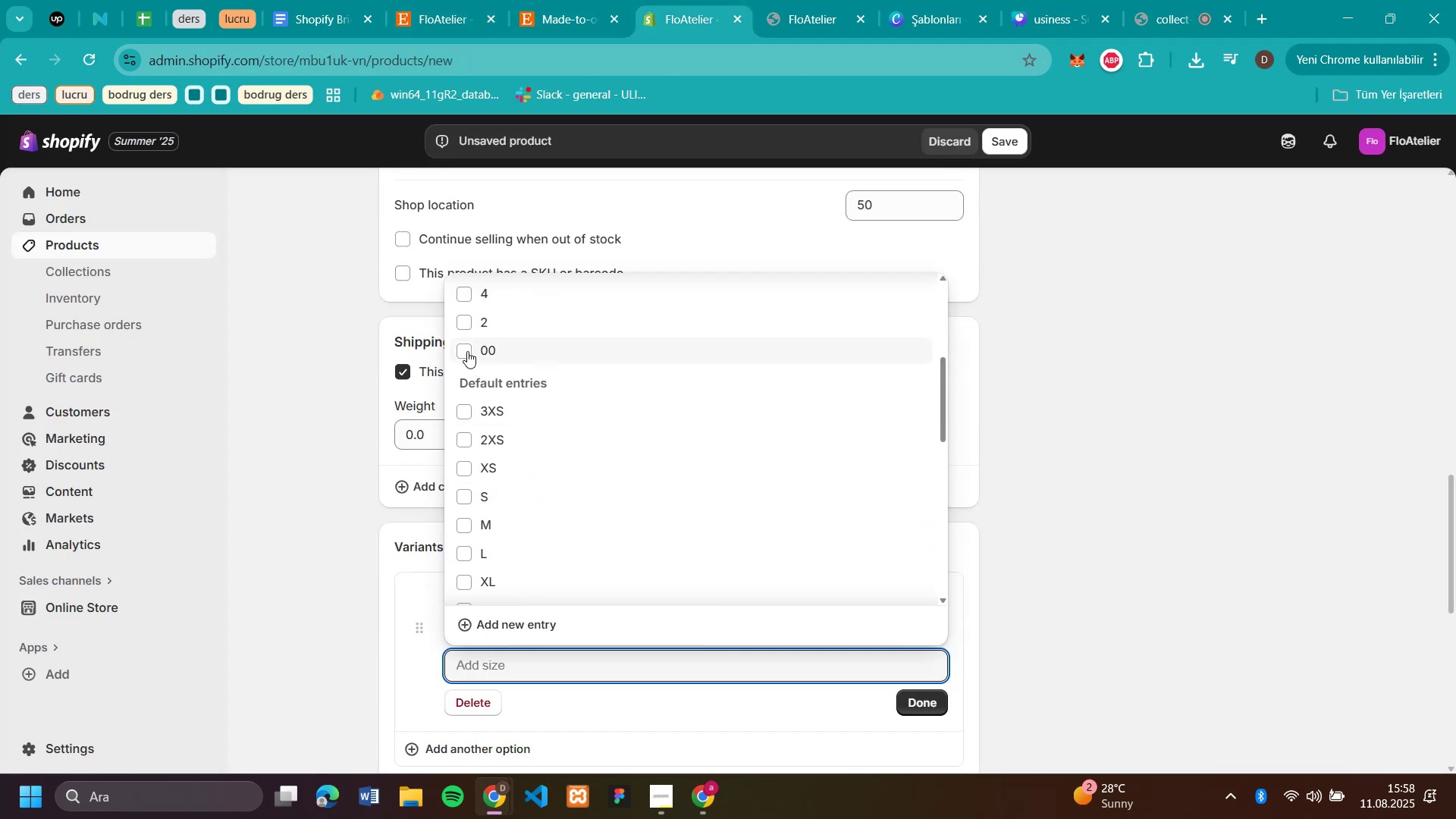 
left_click([467, 351])
 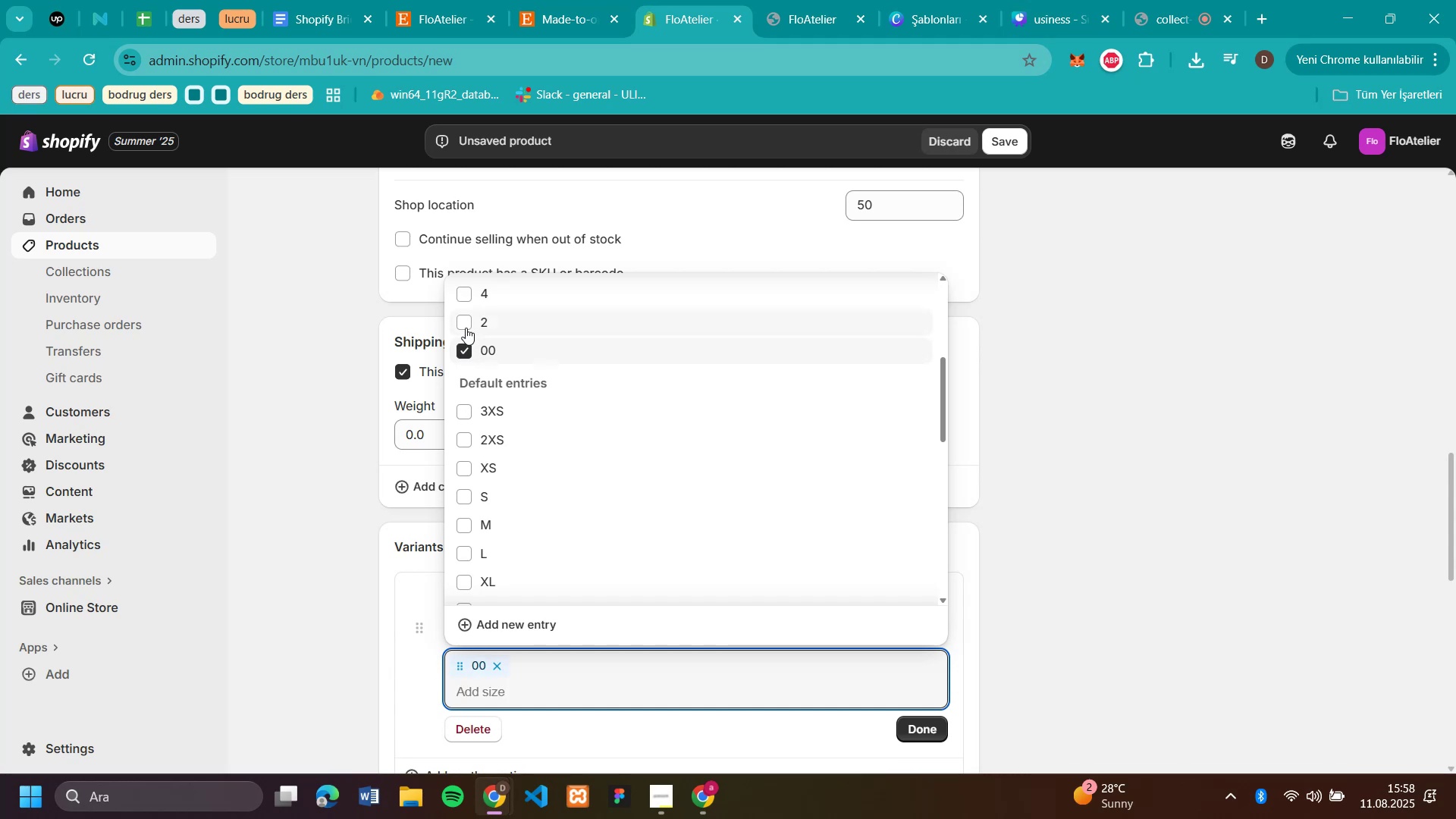 
left_click([466, 325])
 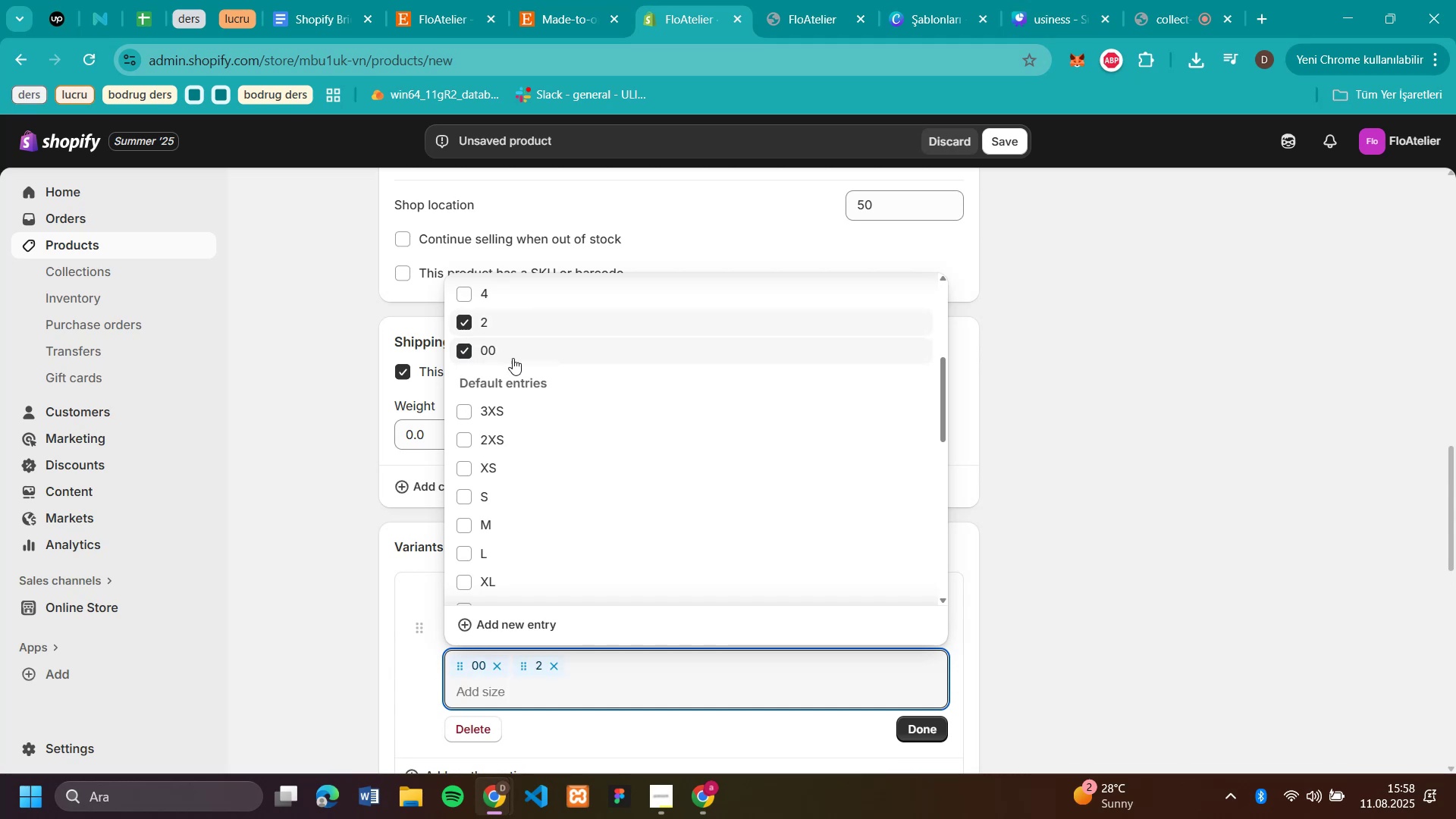 
scroll: coordinate [515, 359], scroll_direction: up, amount: 1.0
 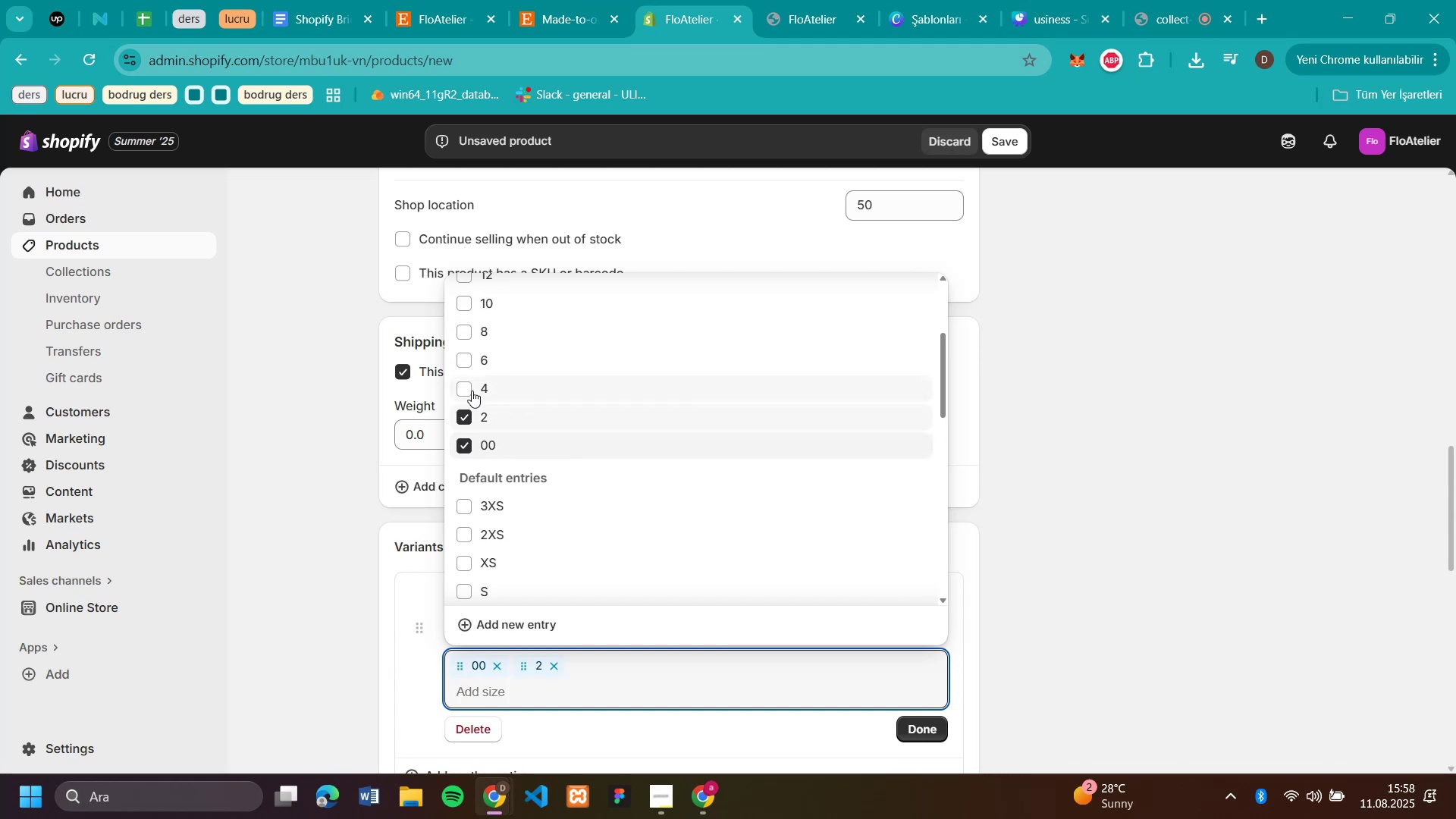 
left_click([461, 384])
 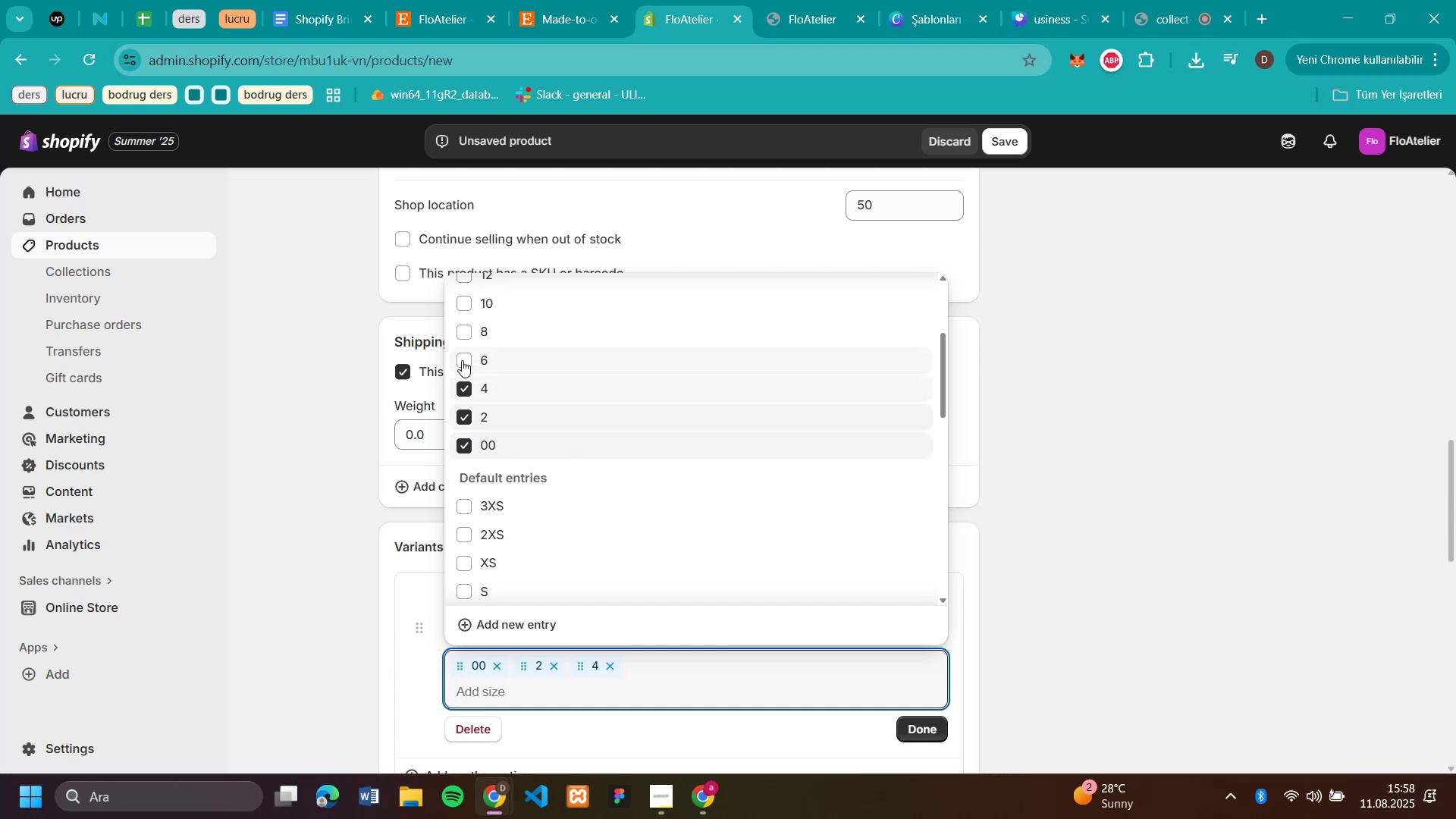 
left_click([462, 360])
 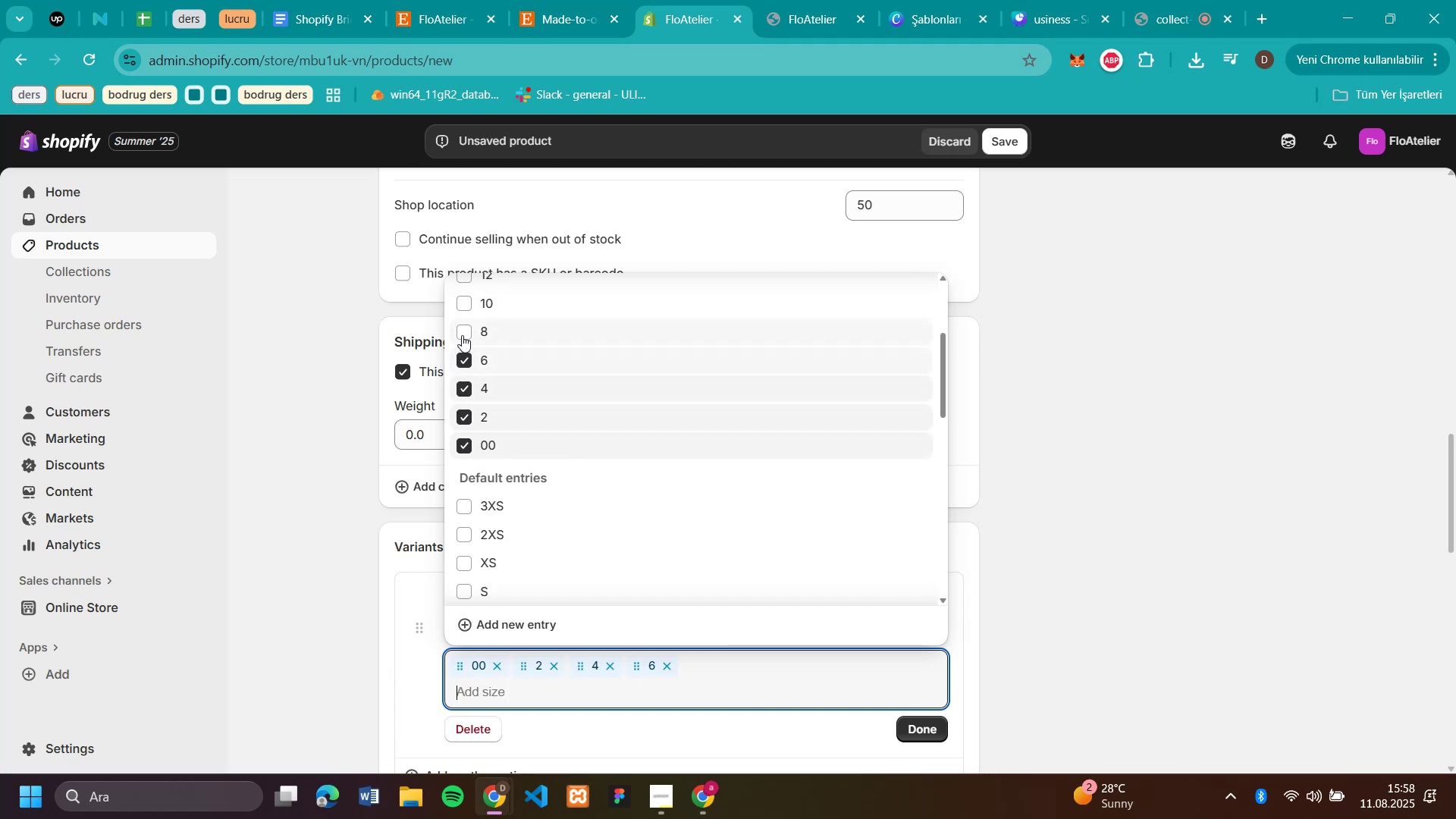 
left_click([463, 333])
 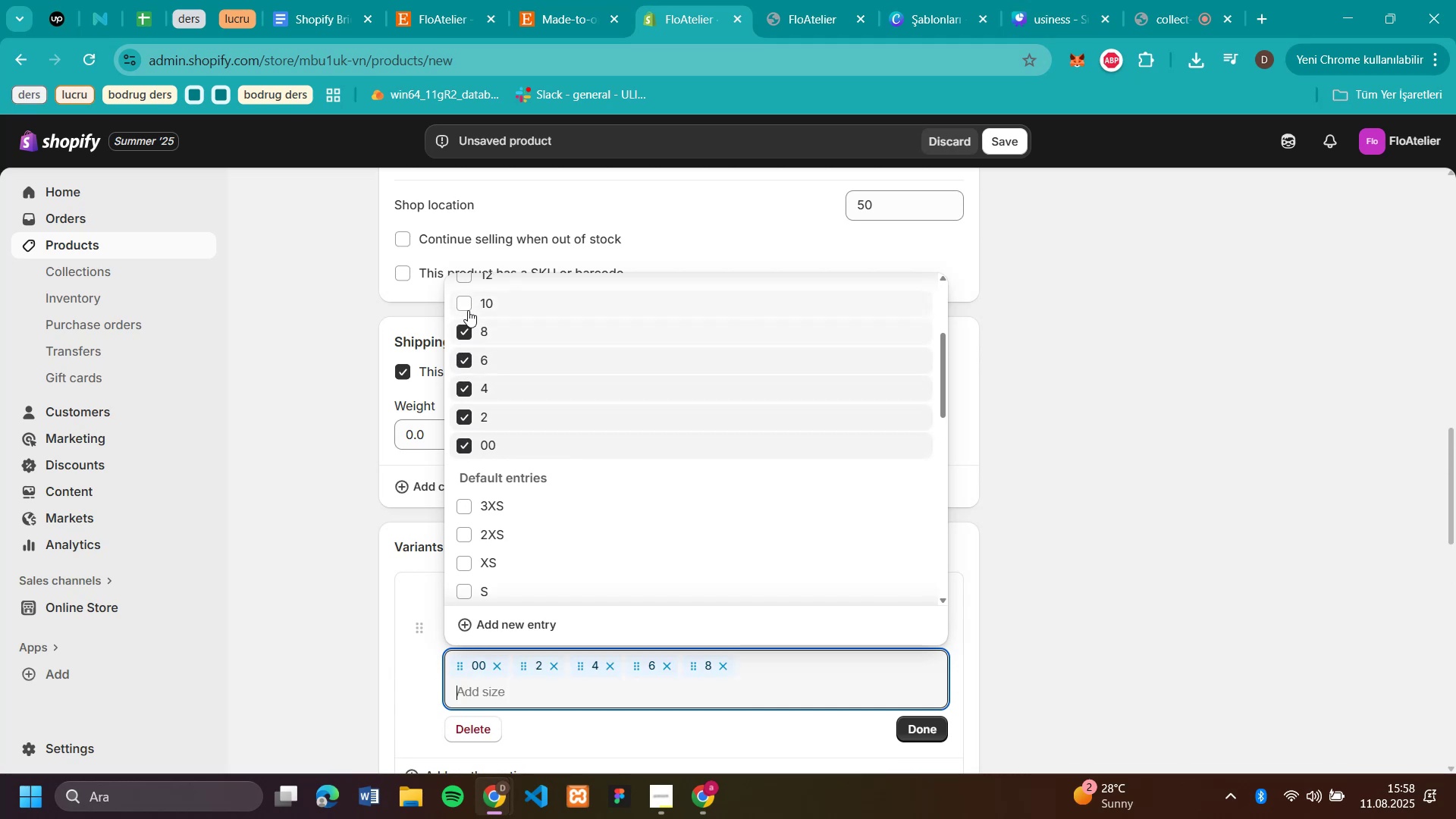 
left_click([468, 310])
 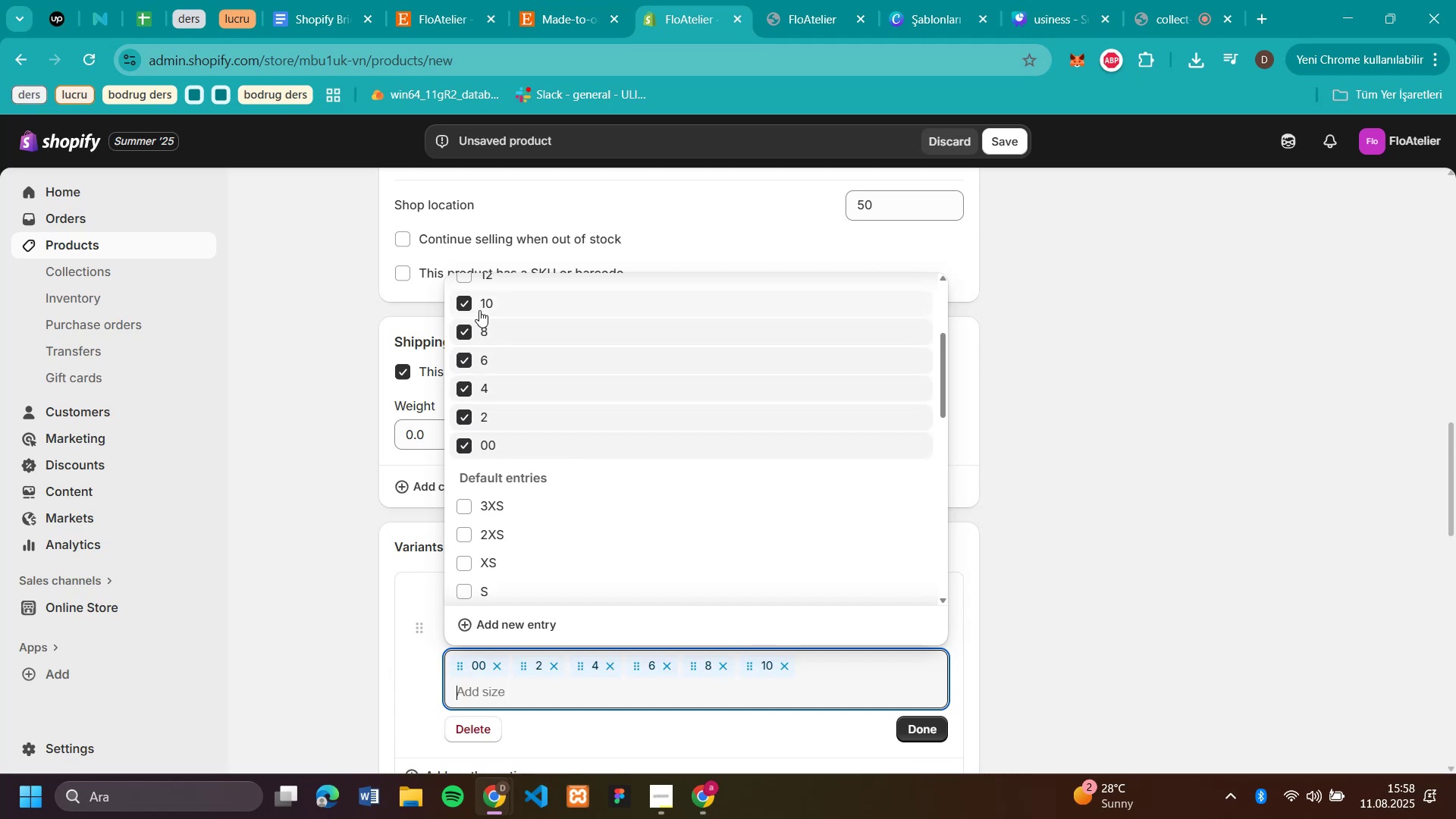 
scroll: coordinate [589, 350], scroll_direction: up, amount: 2.0
 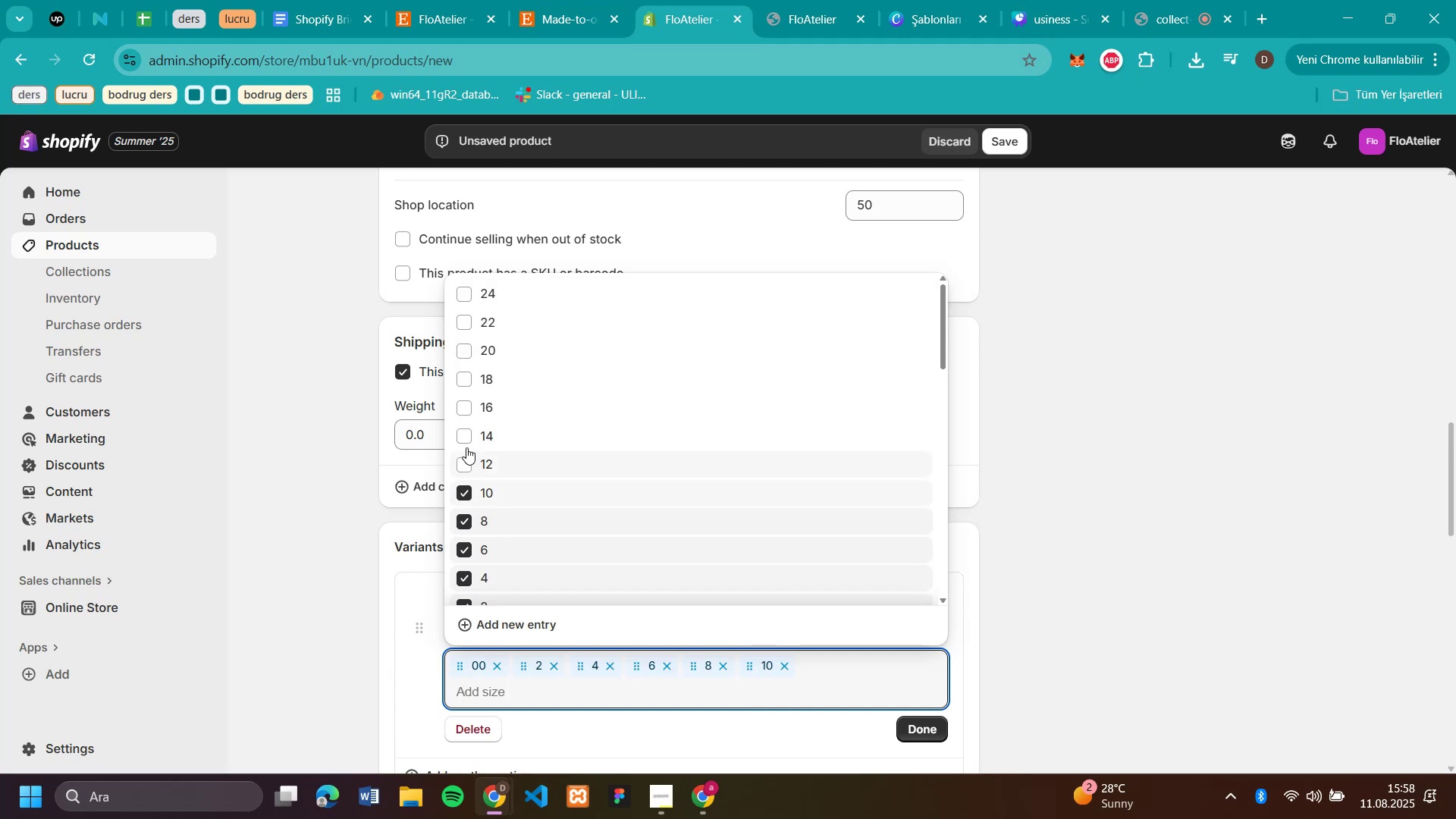 
left_click([463, 429])
 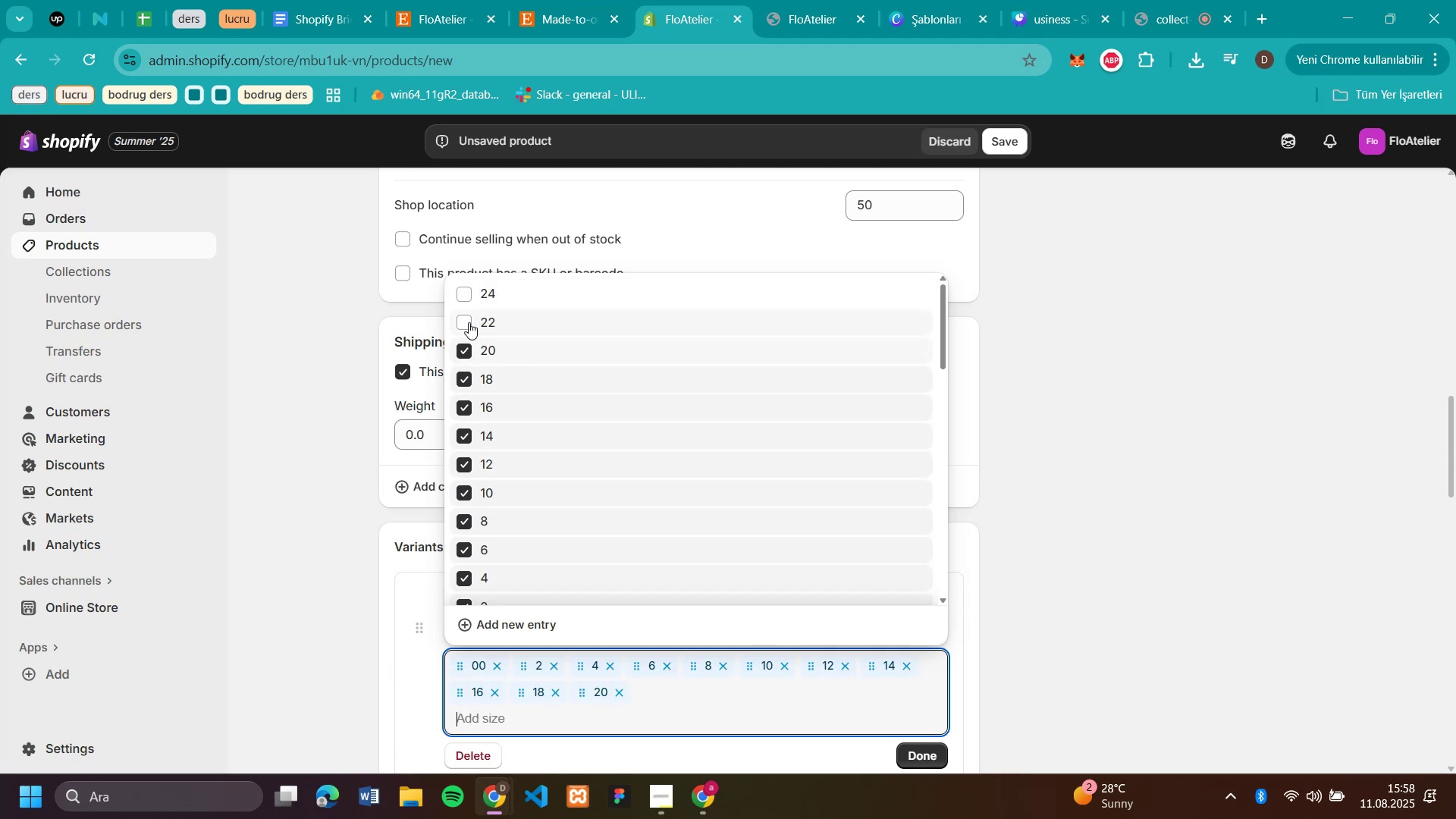 
left_click([465, 287])
 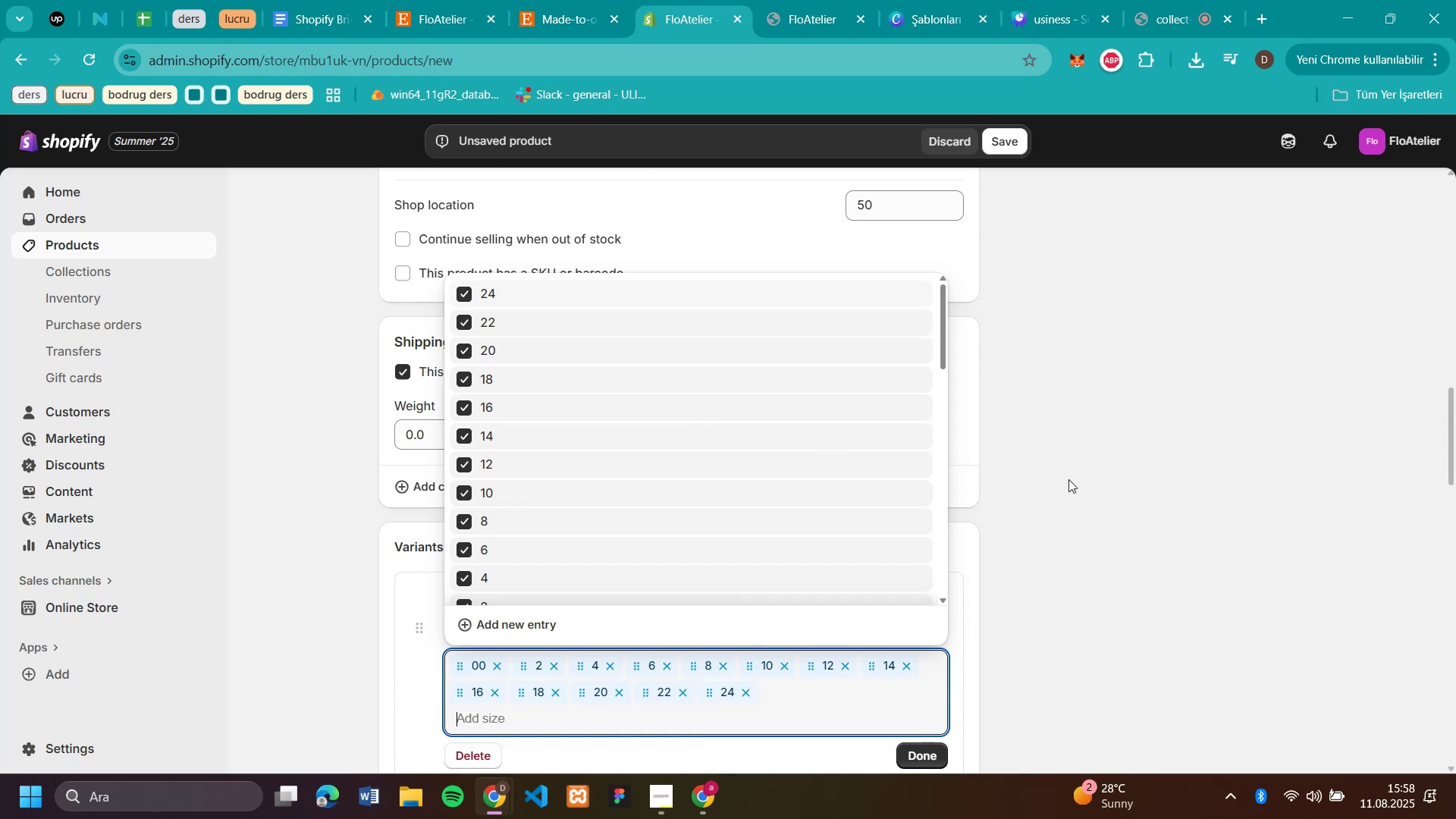 
left_click([1077, 485])
 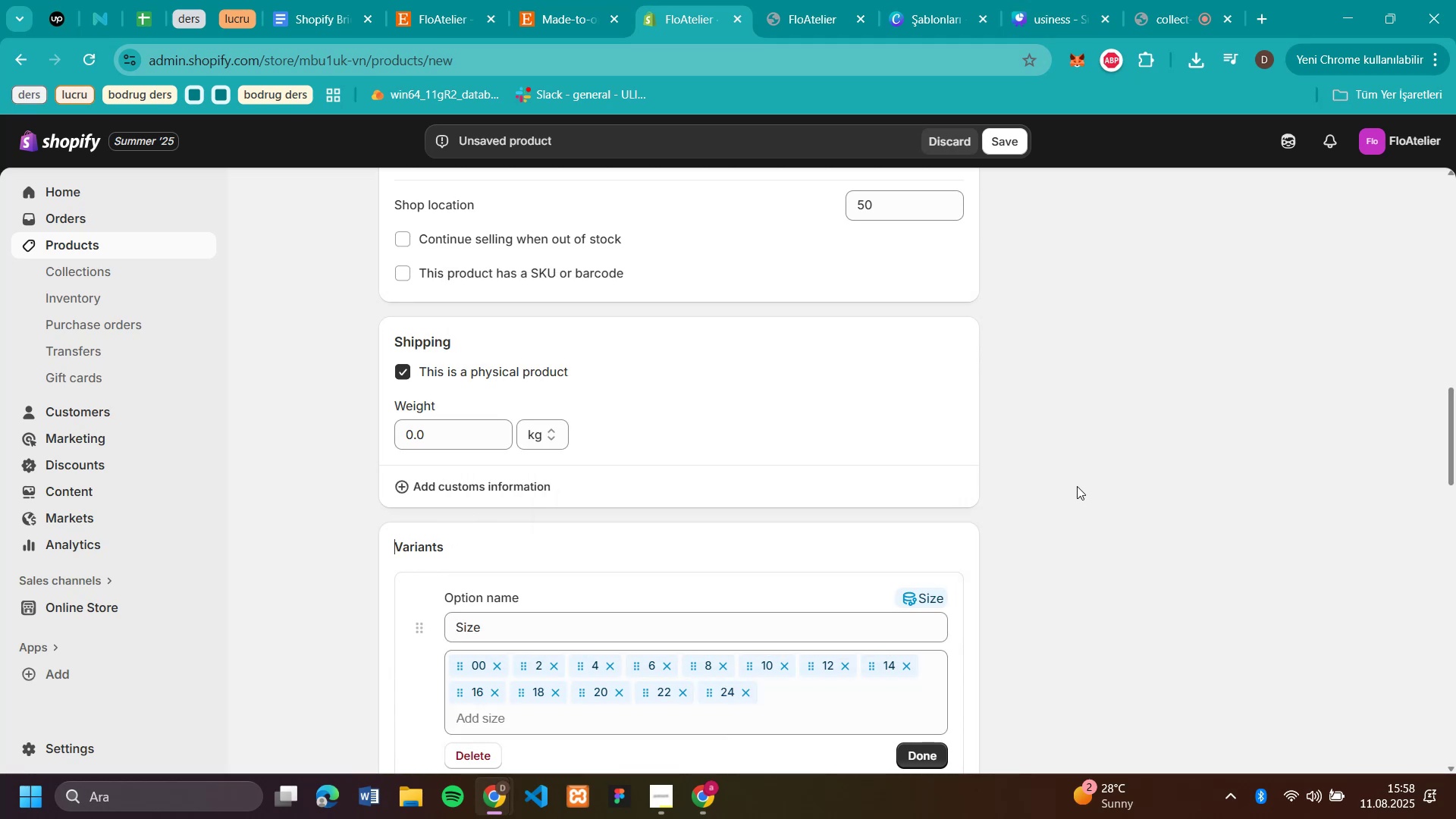 
scroll: coordinate [969, 482], scroll_direction: down, amount: 5.0
 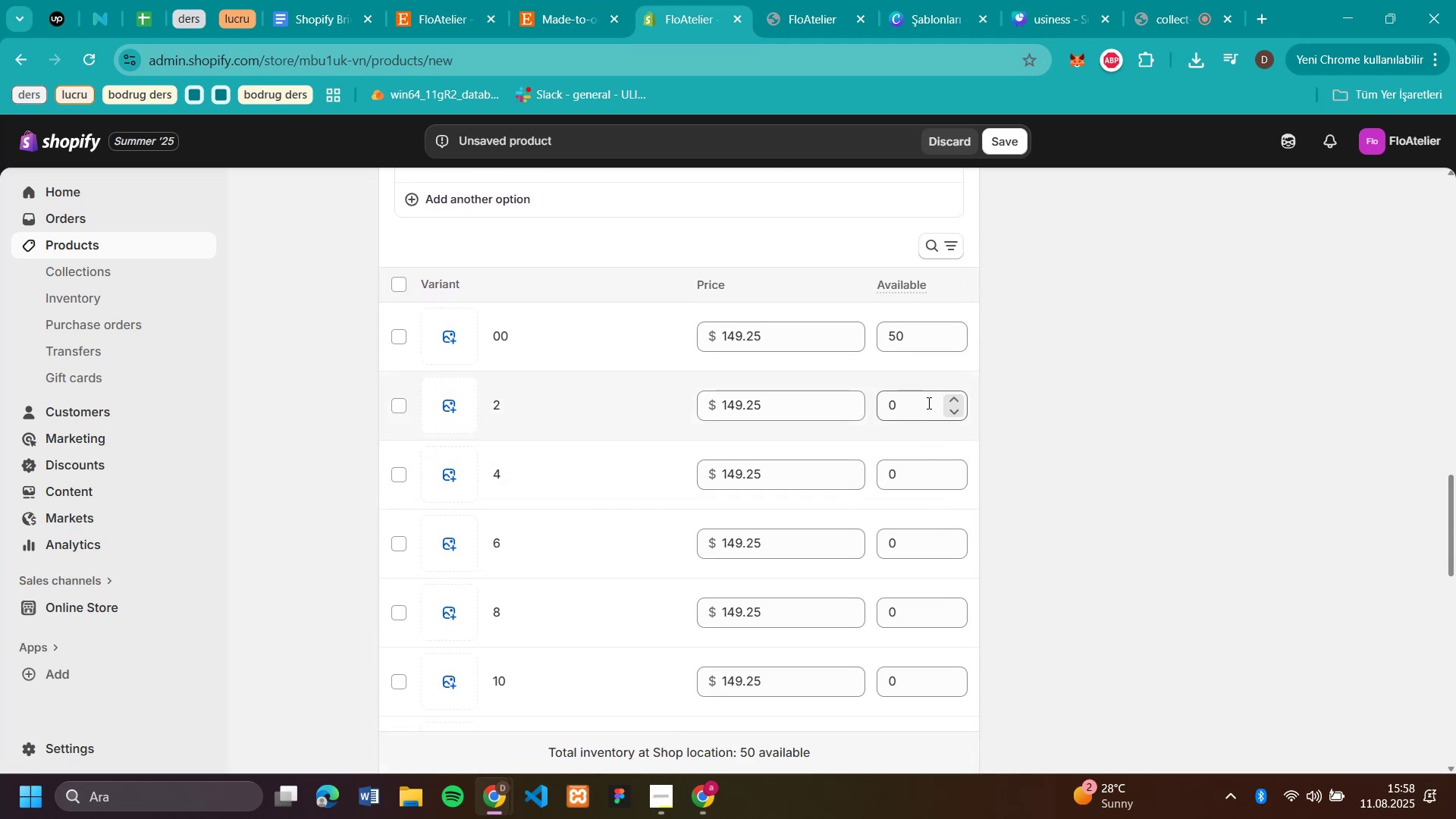 
left_click([927, 403])
 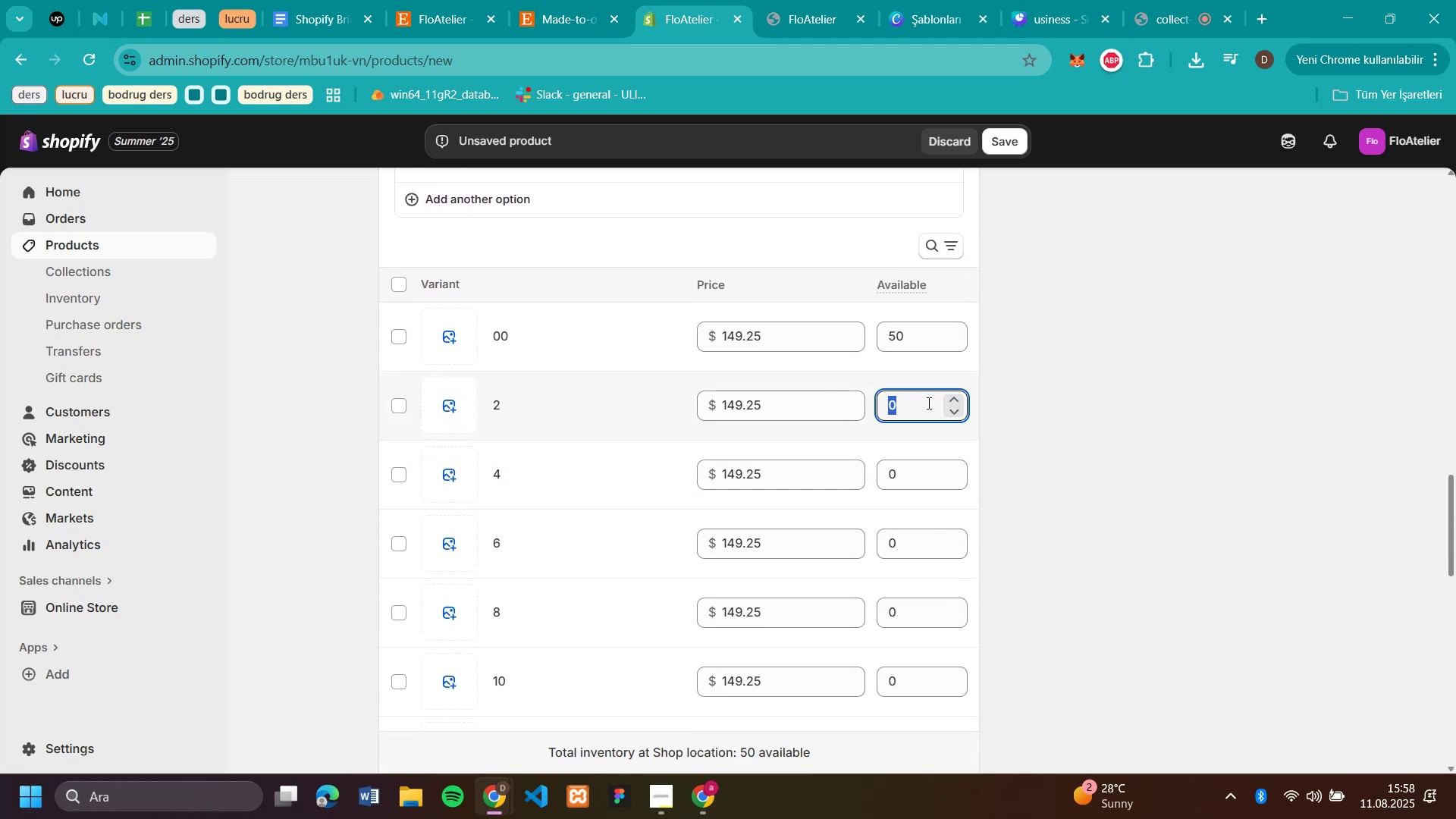 
type(50)
 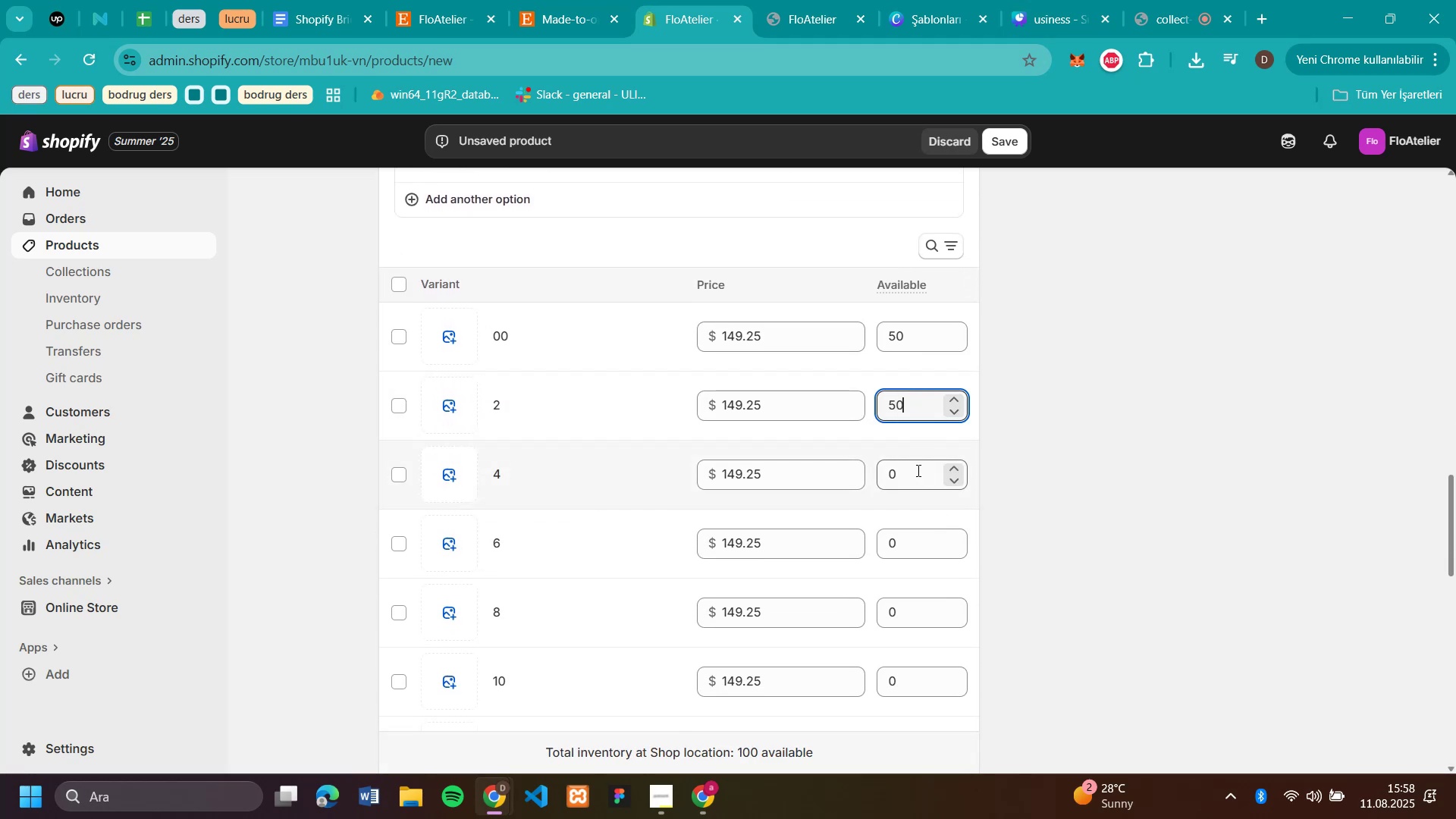 
left_click([917, 471])
 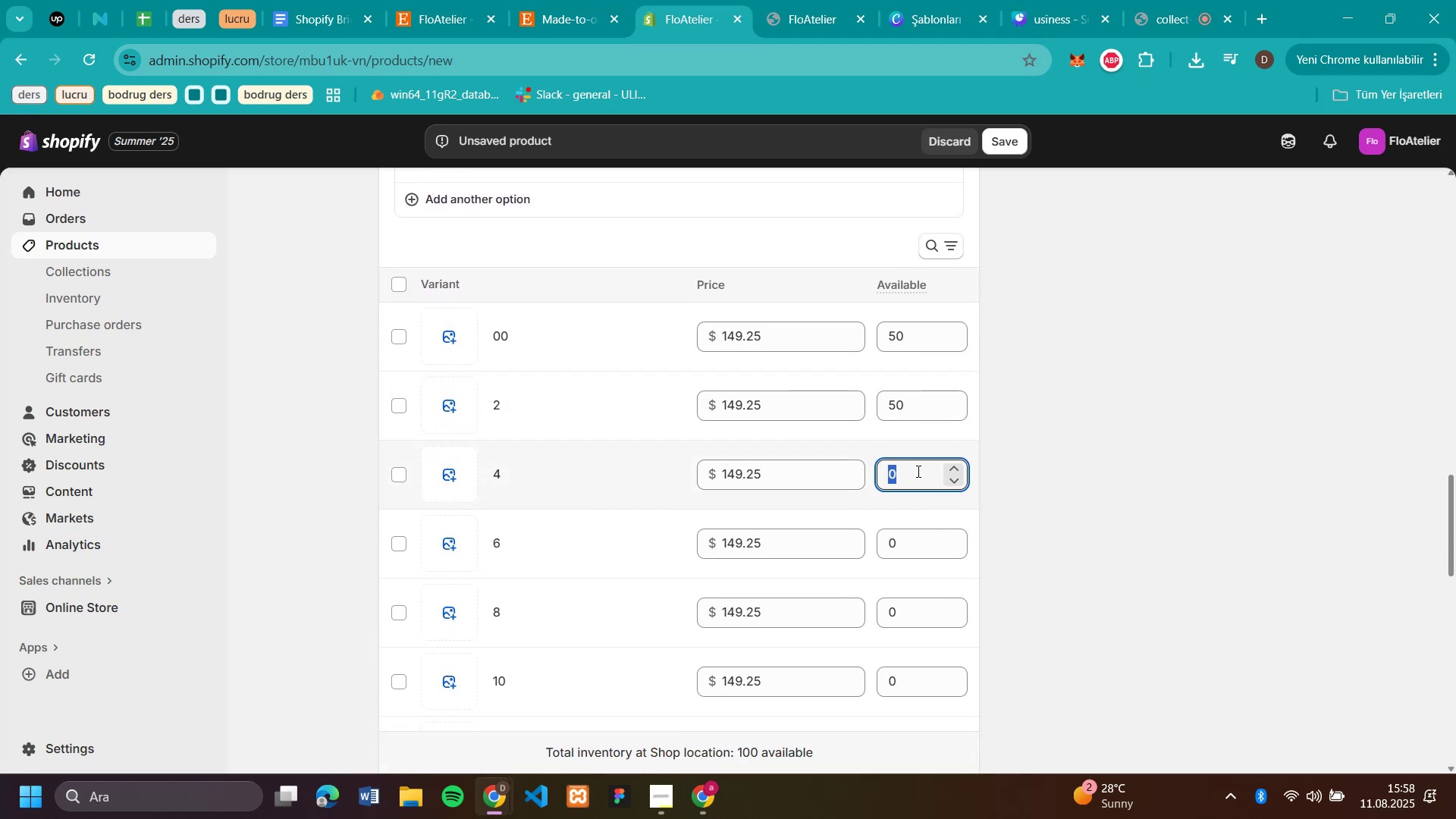 
type(50)
 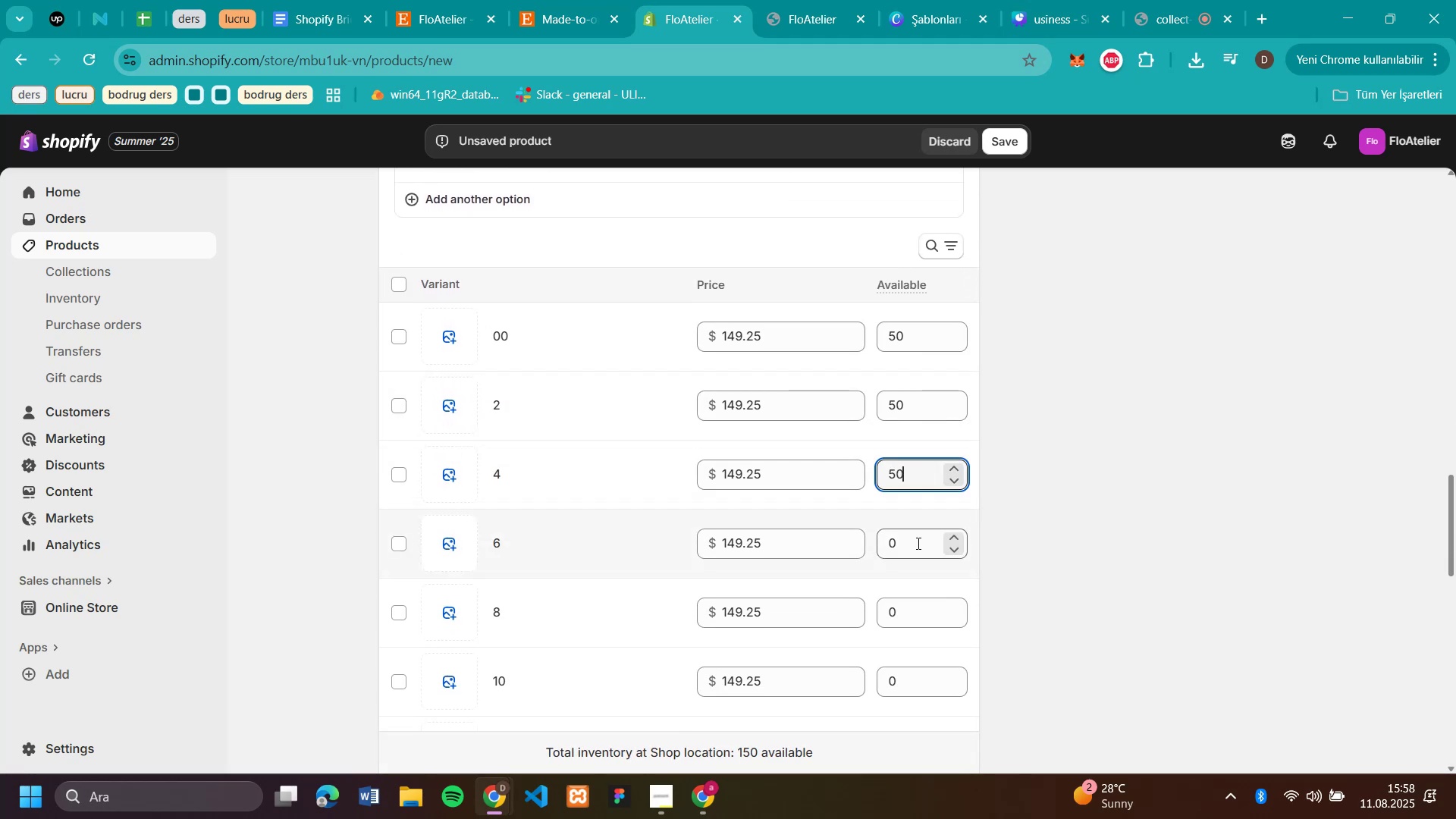 
left_click([917, 543])
 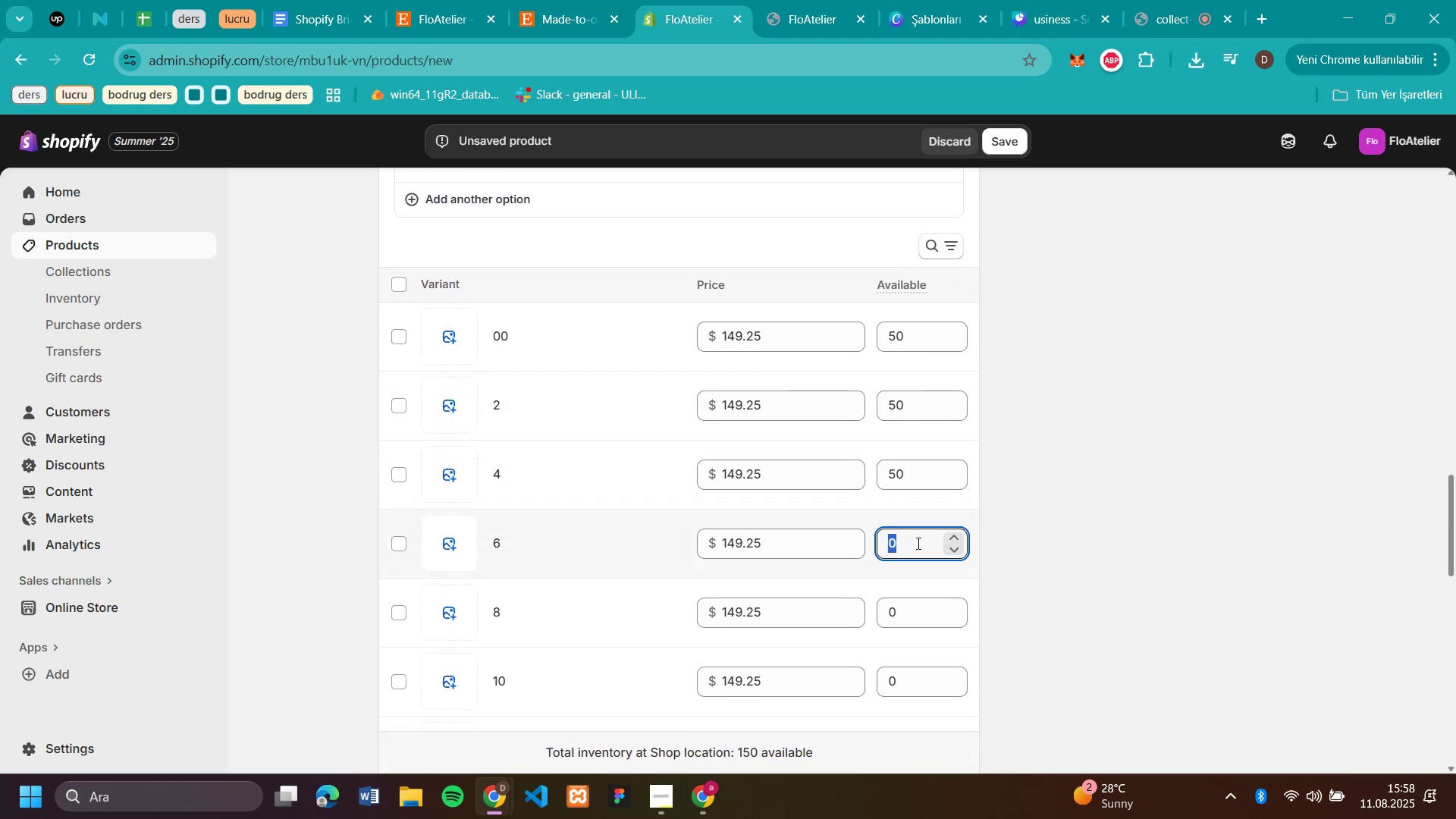 
type(5050)
 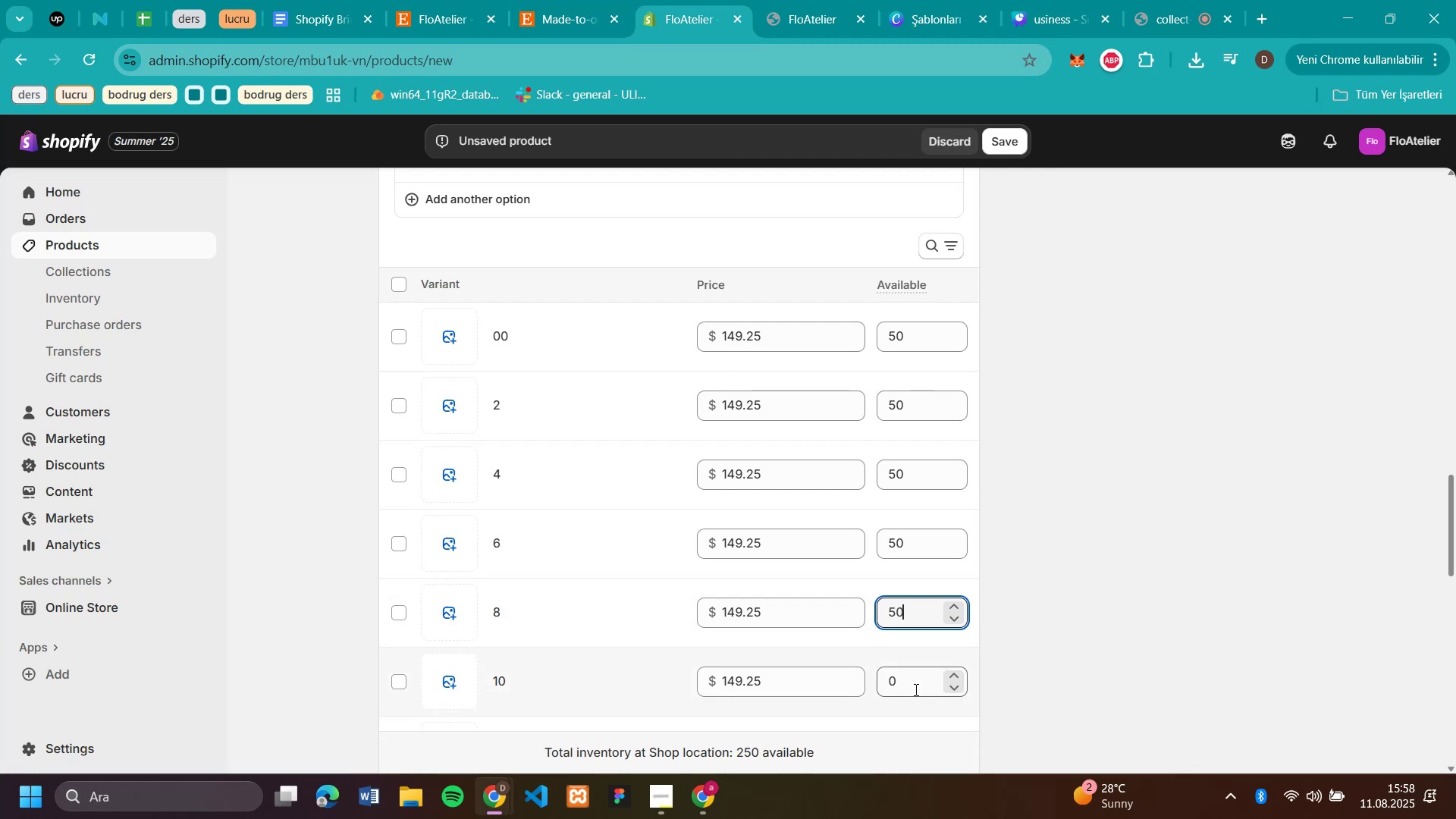 
left_click([915, 689])
 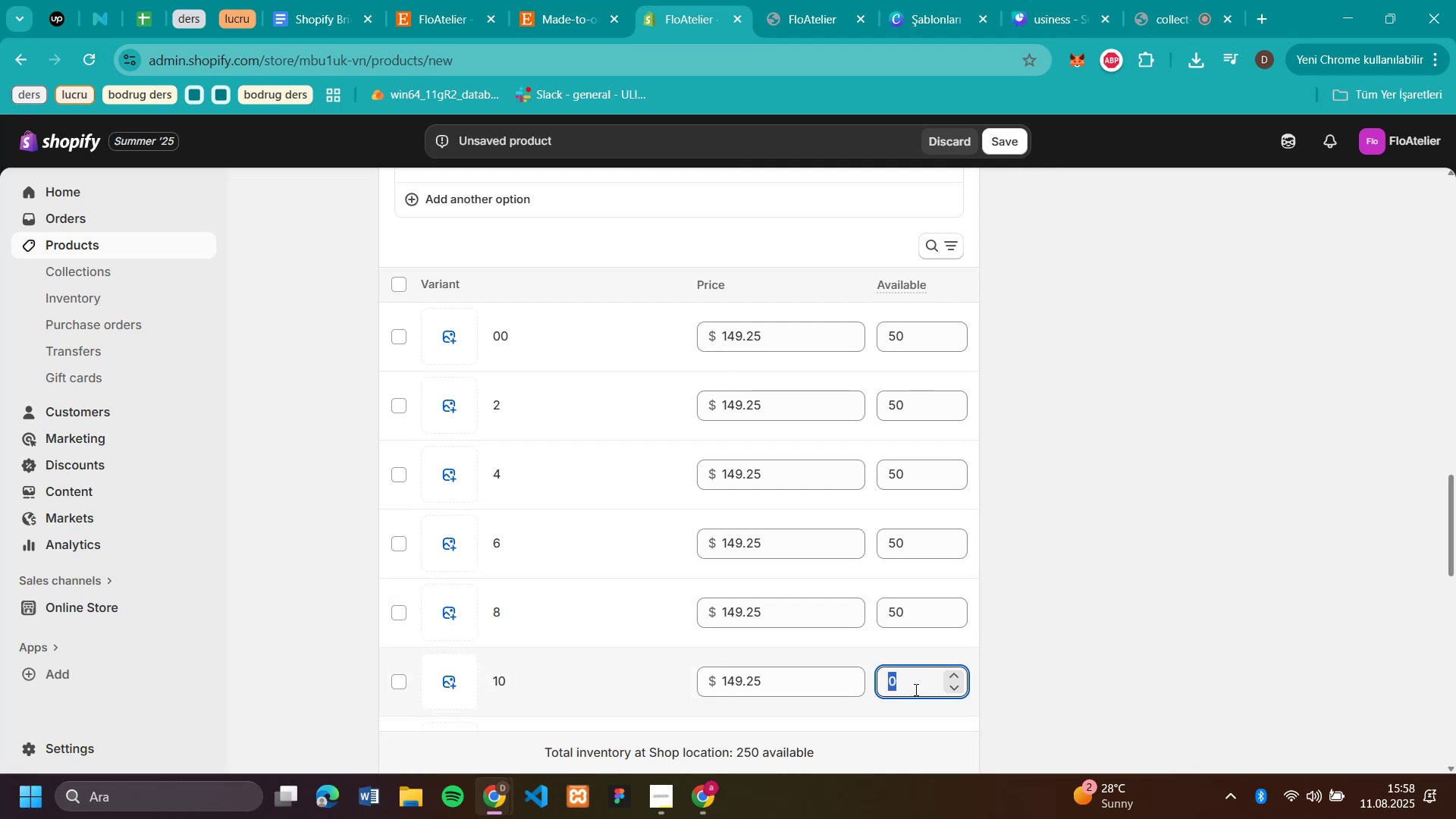 
type(50)
 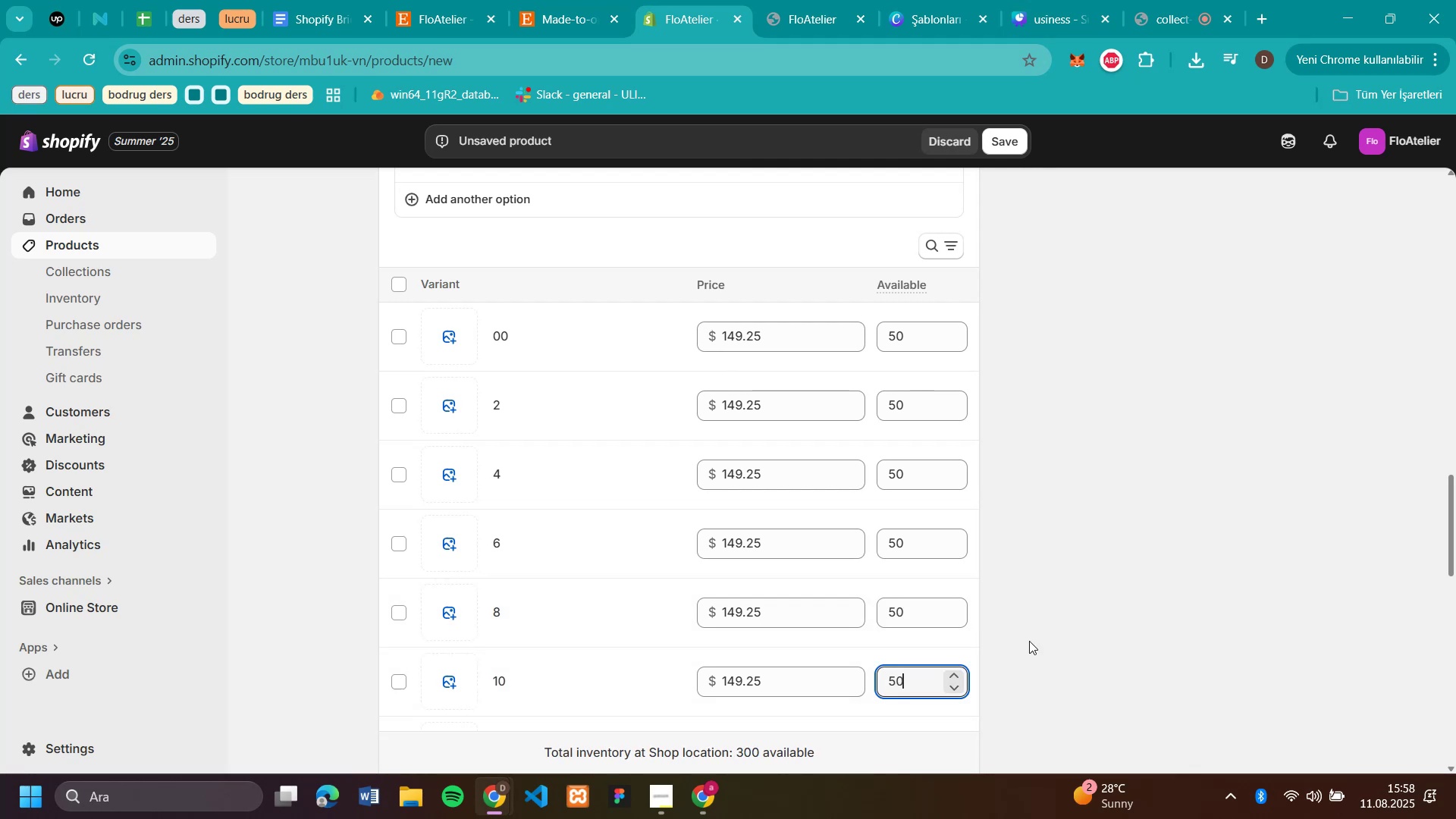 
left_click([1119, 606])
 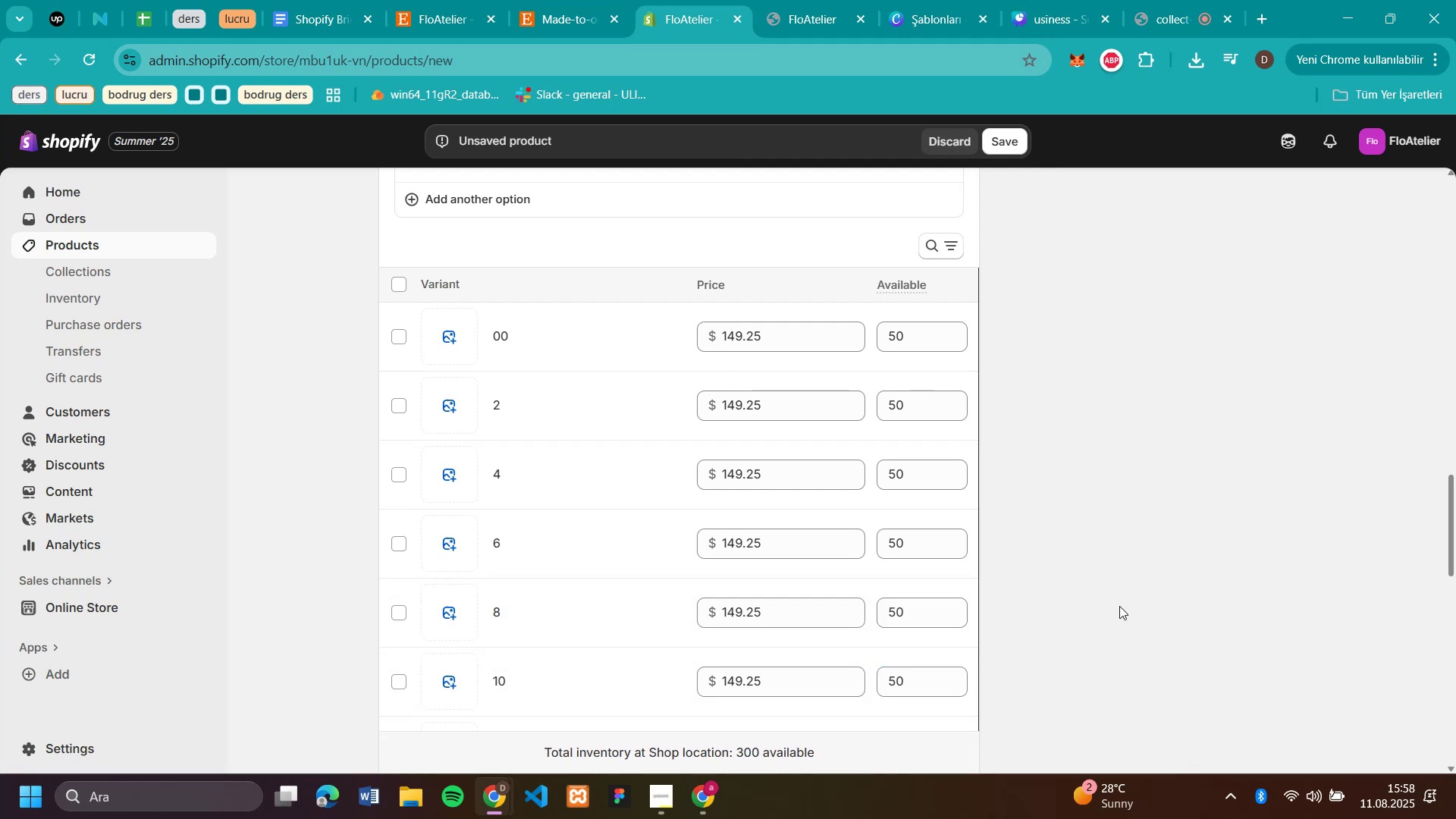 
scroll: coordinate [1119, 606], scroll_direction: down, amount: 5.0
 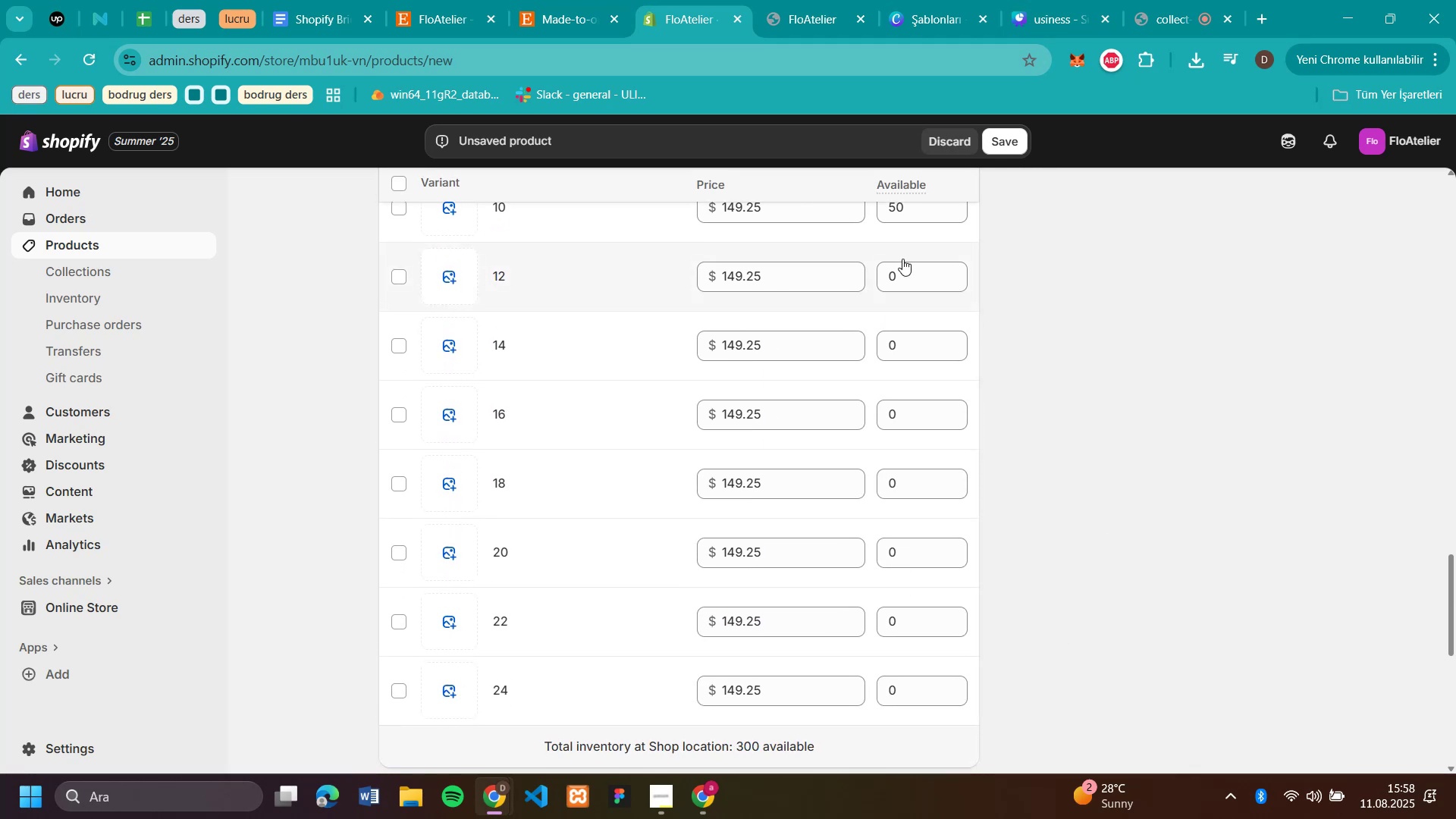 
left_click([902, 273])
 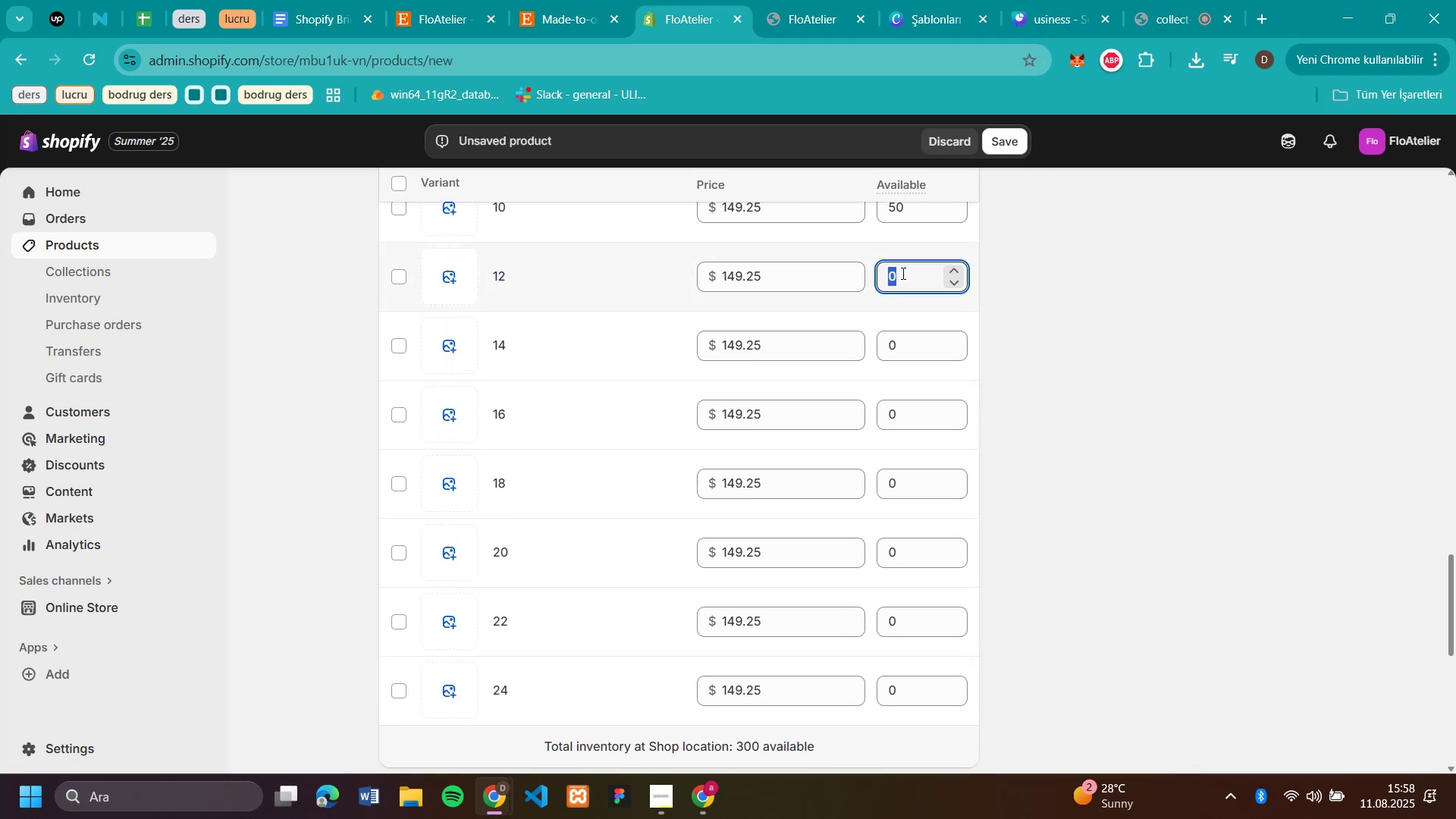 
type(50)
 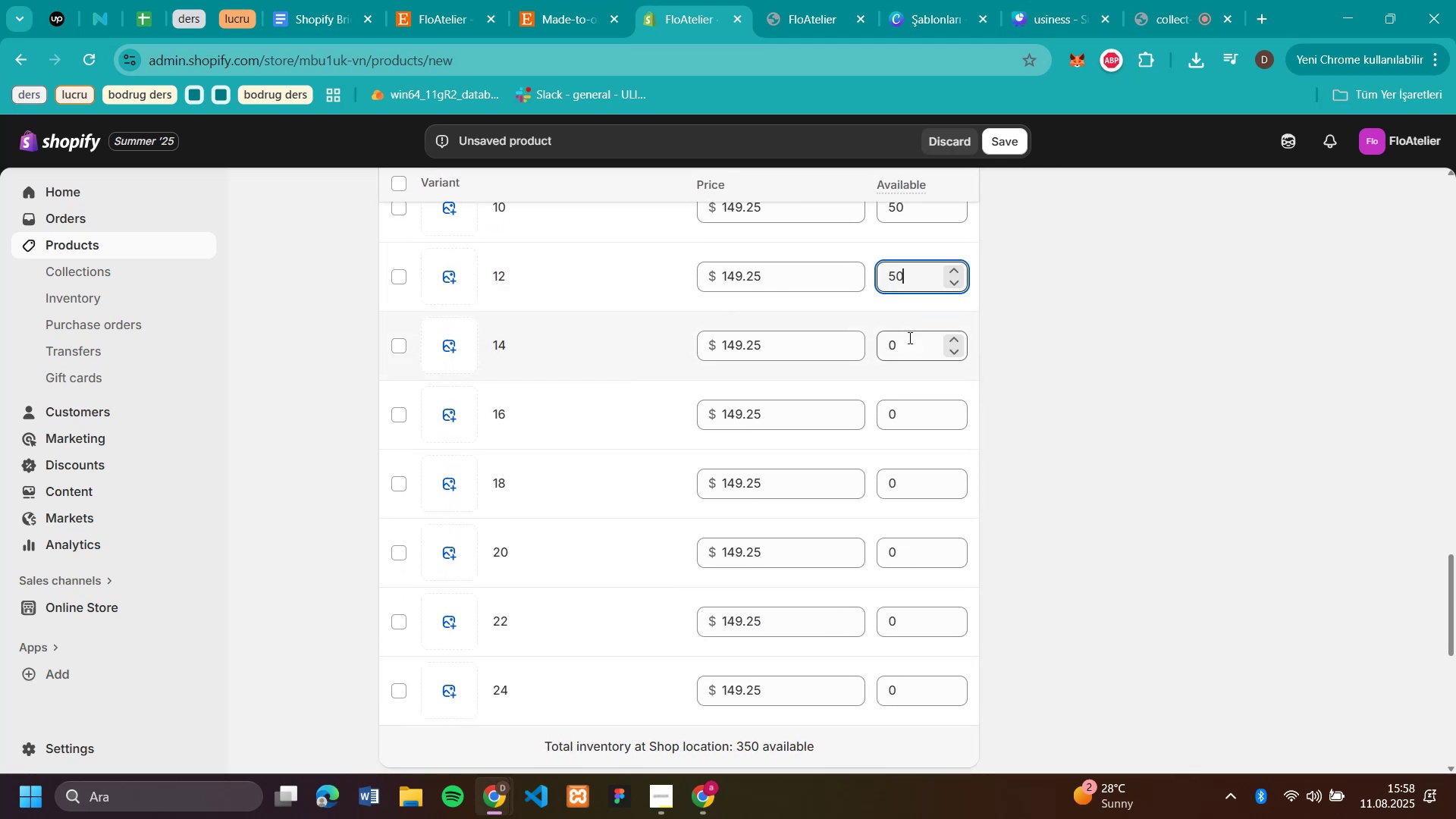 
left_click([908, 337])
 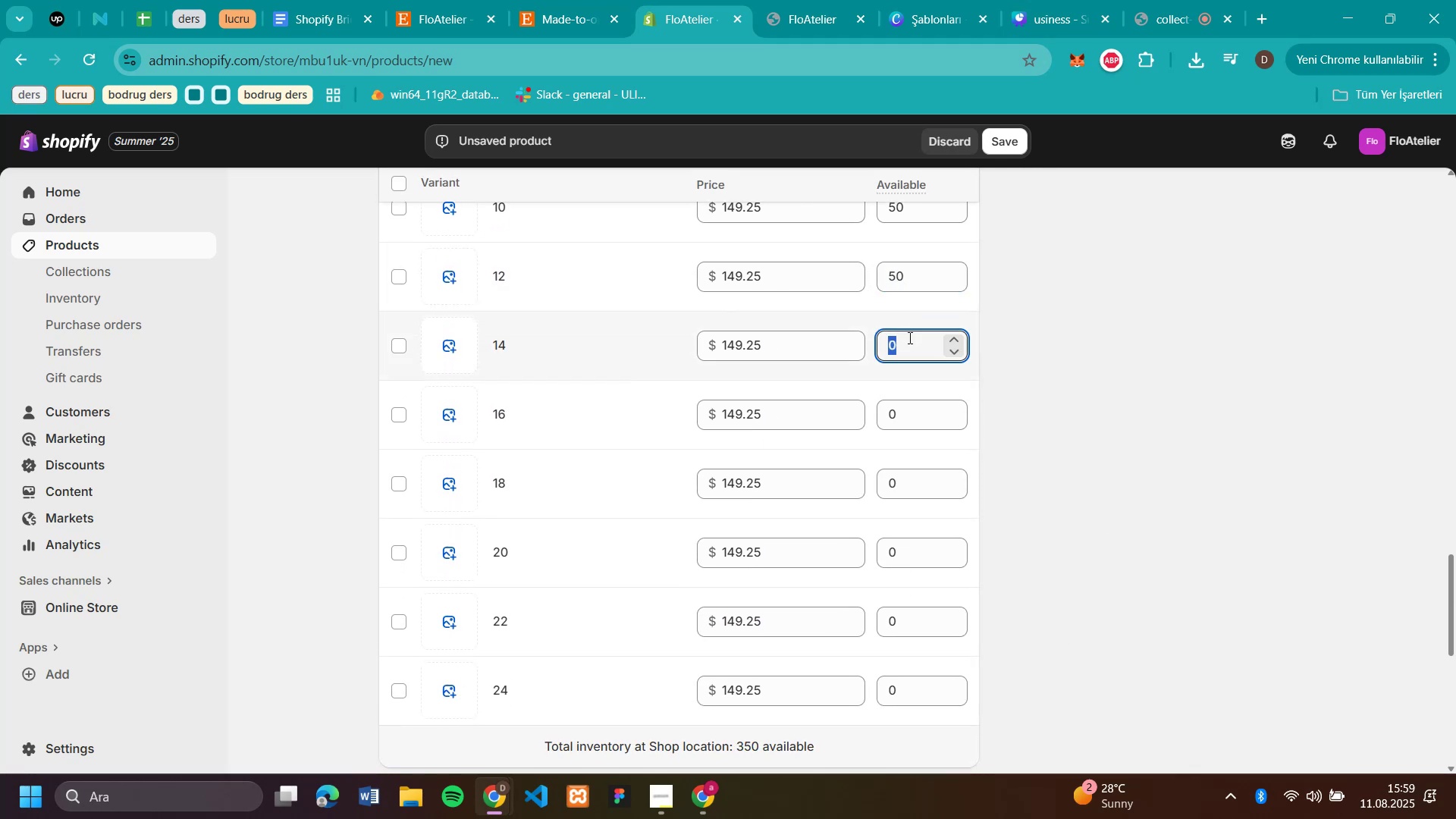 
type(50)
 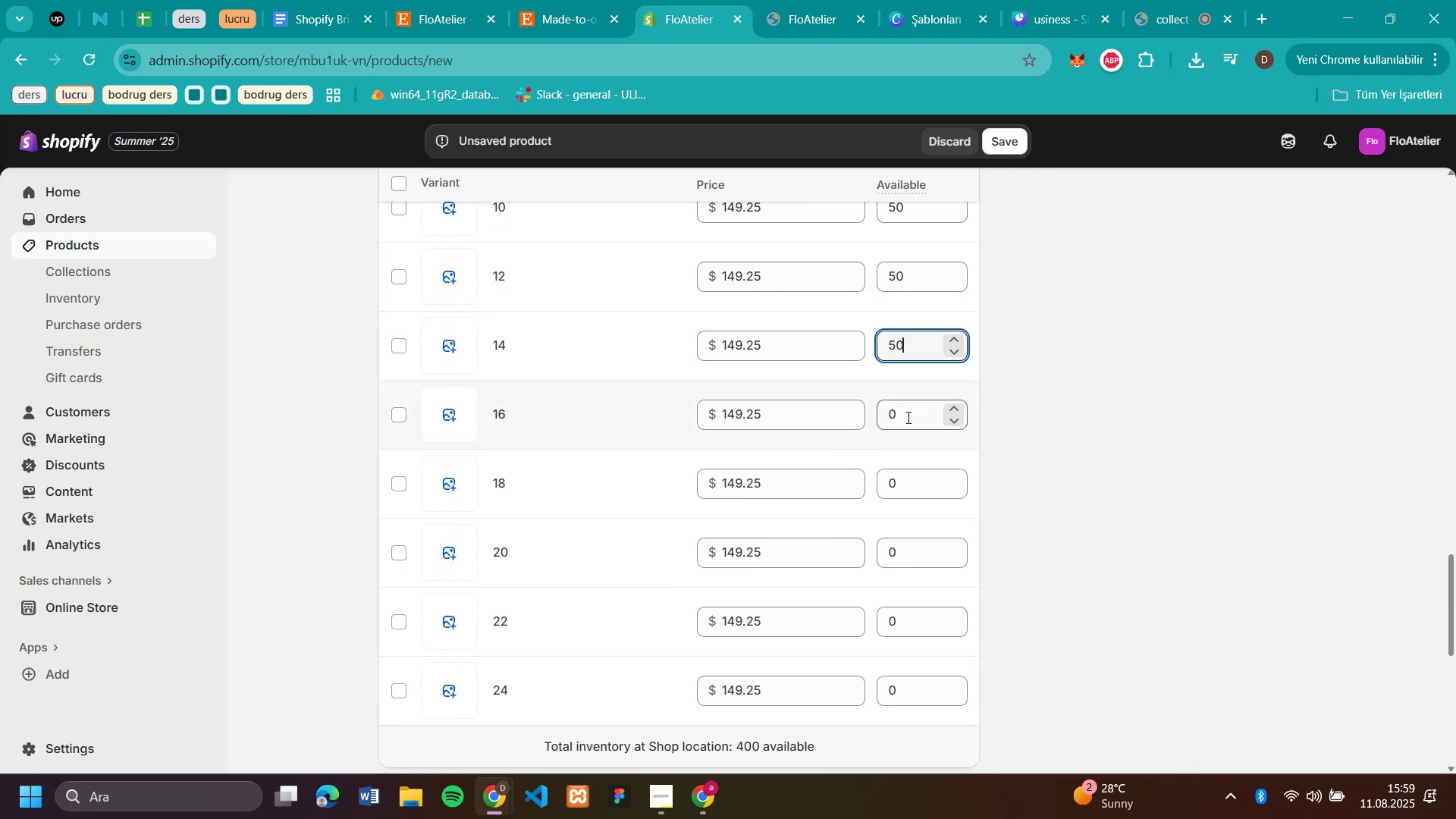 
left_click([904, 428])
 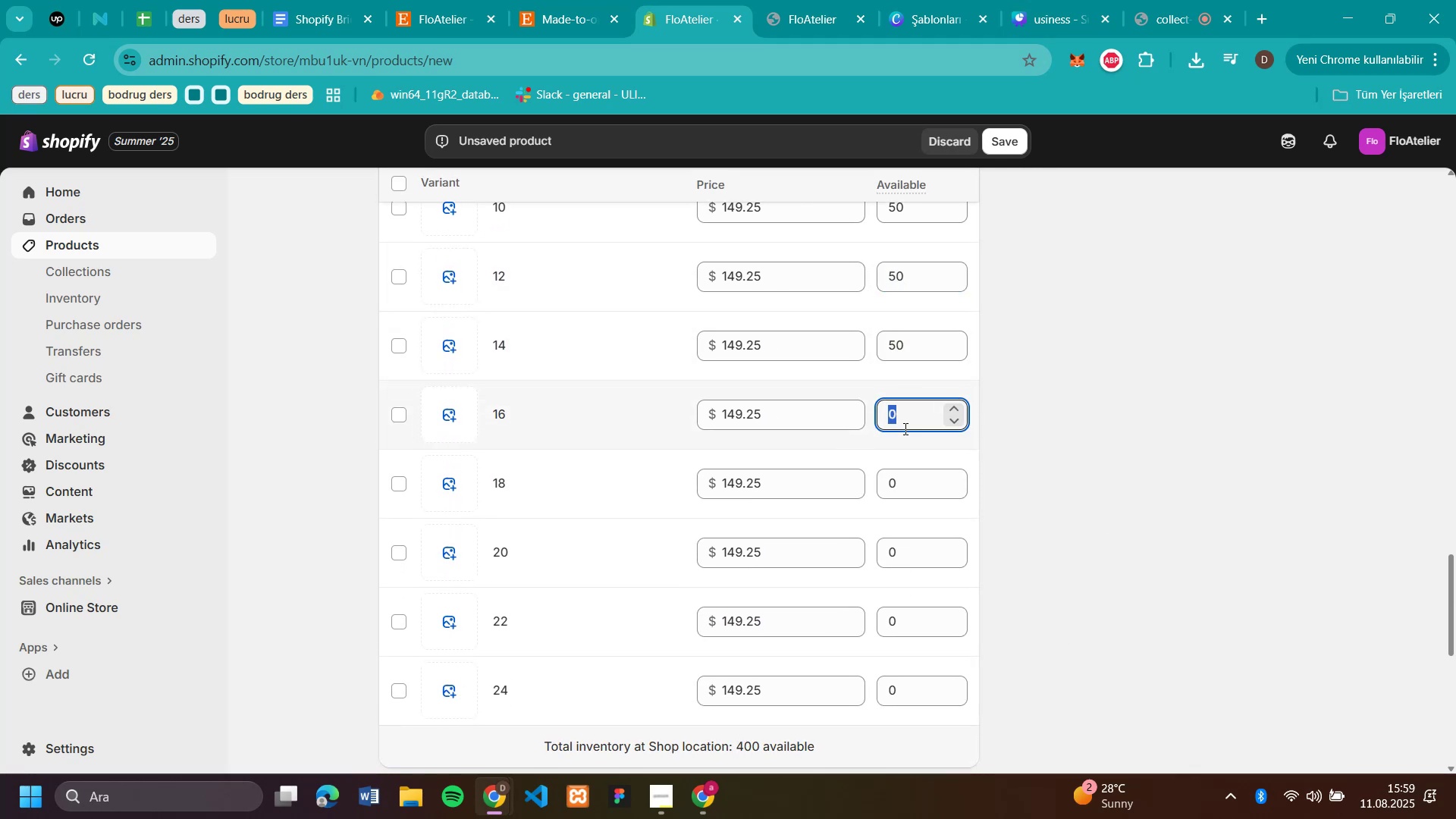 
type(50)
 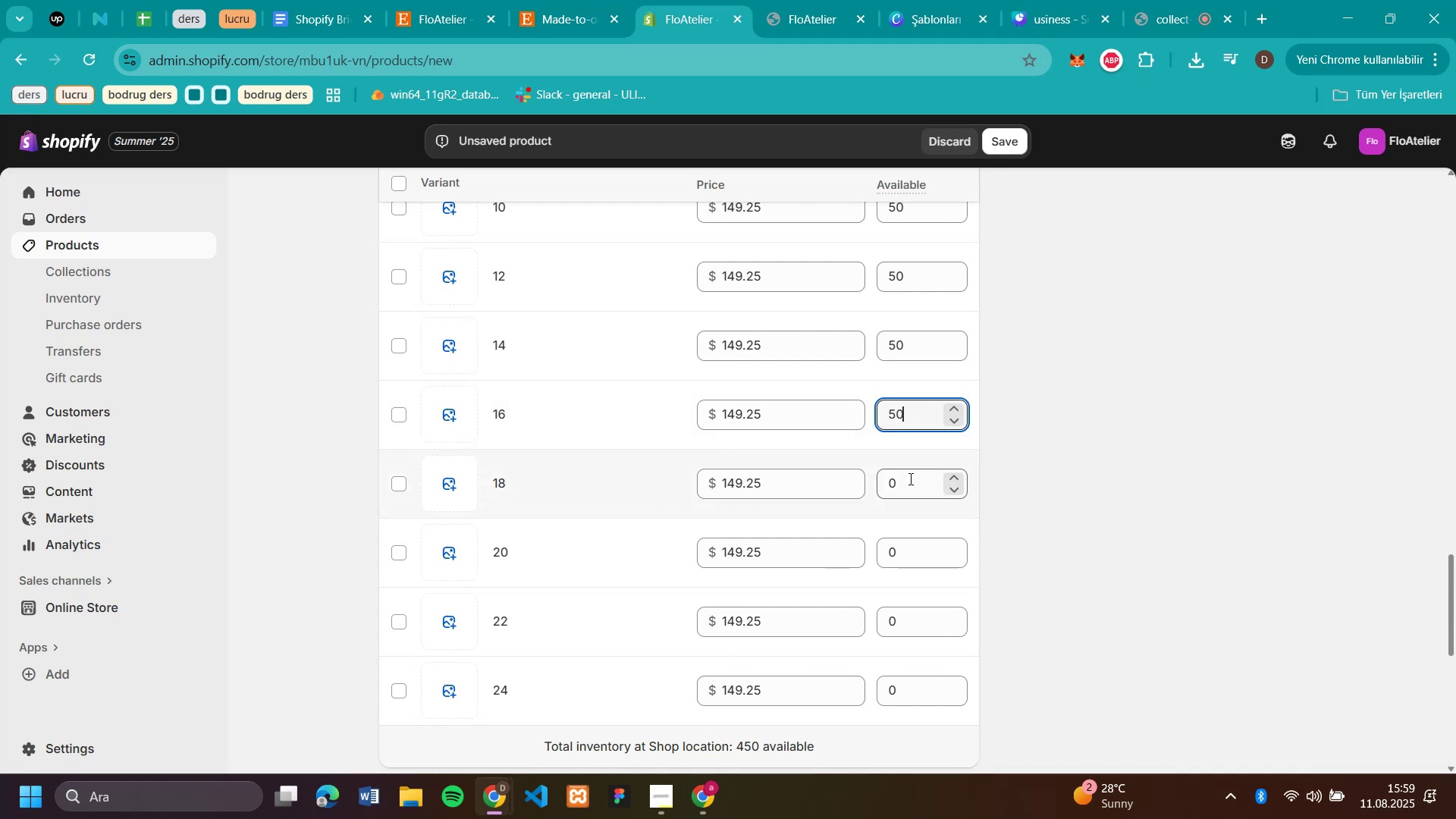 
left_click([909, 479])
 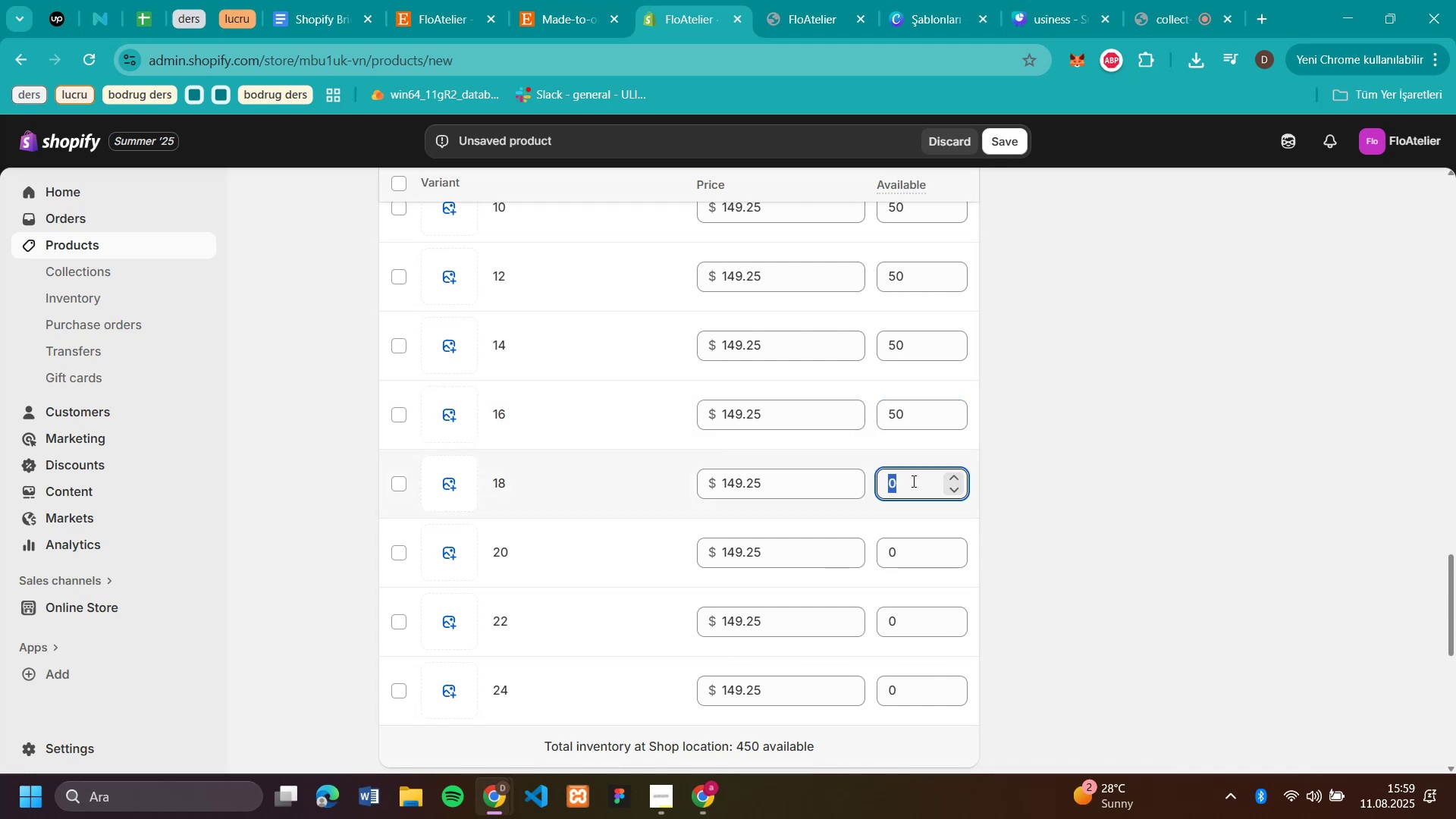 
type(50)
 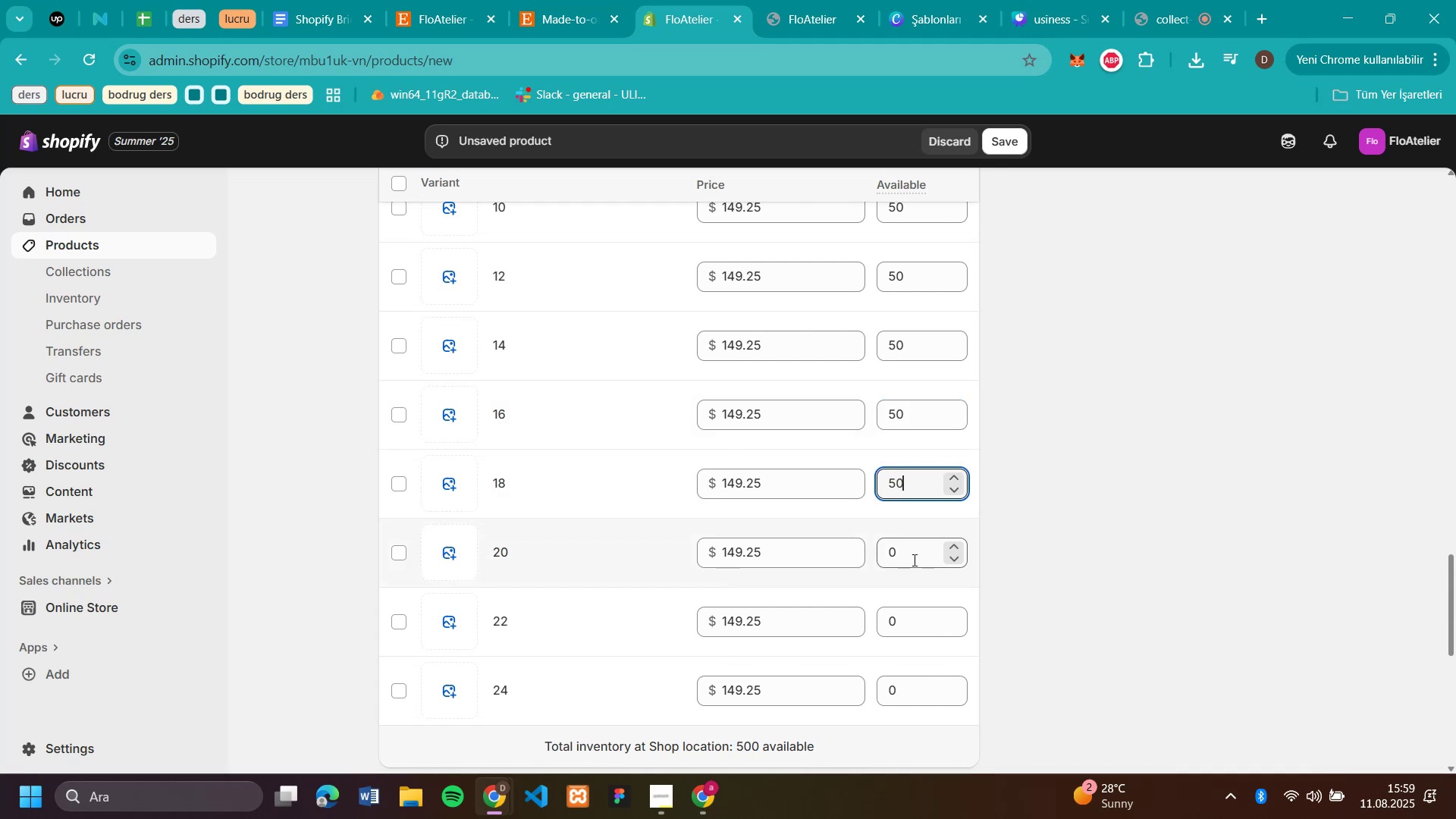 
left_click([913, 560])
 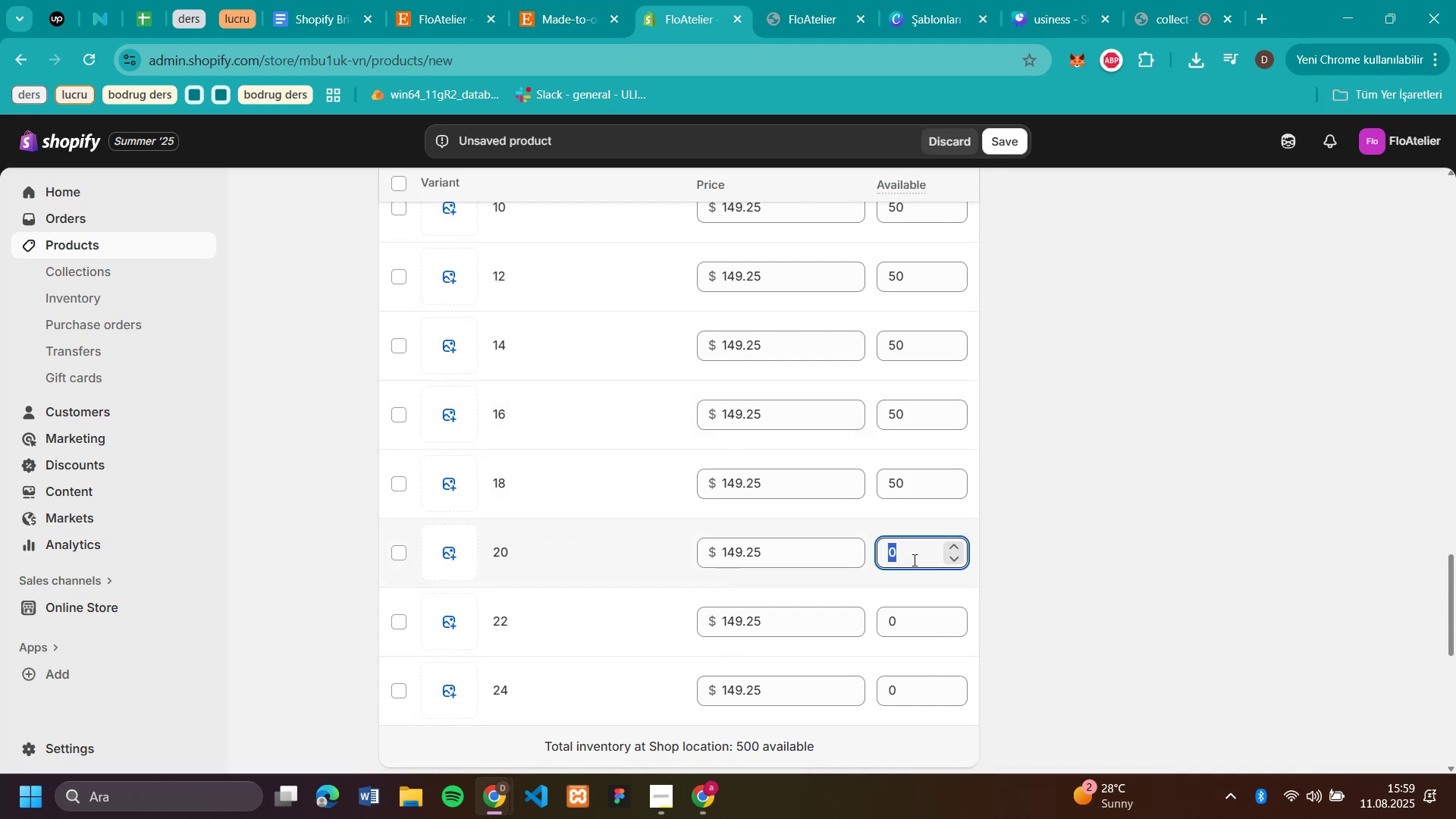 
type(5050)
 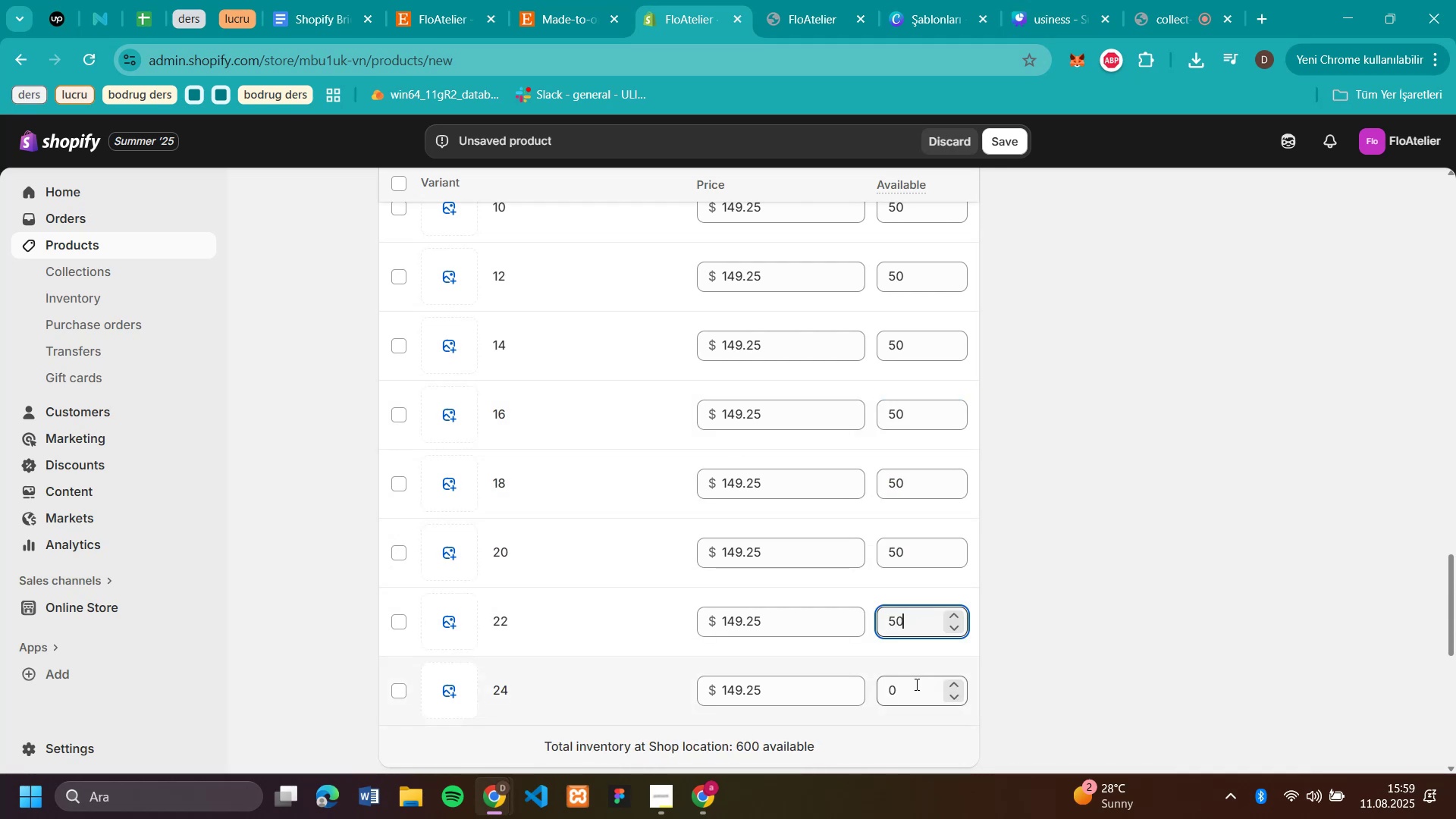 
left_click([915, 686])
 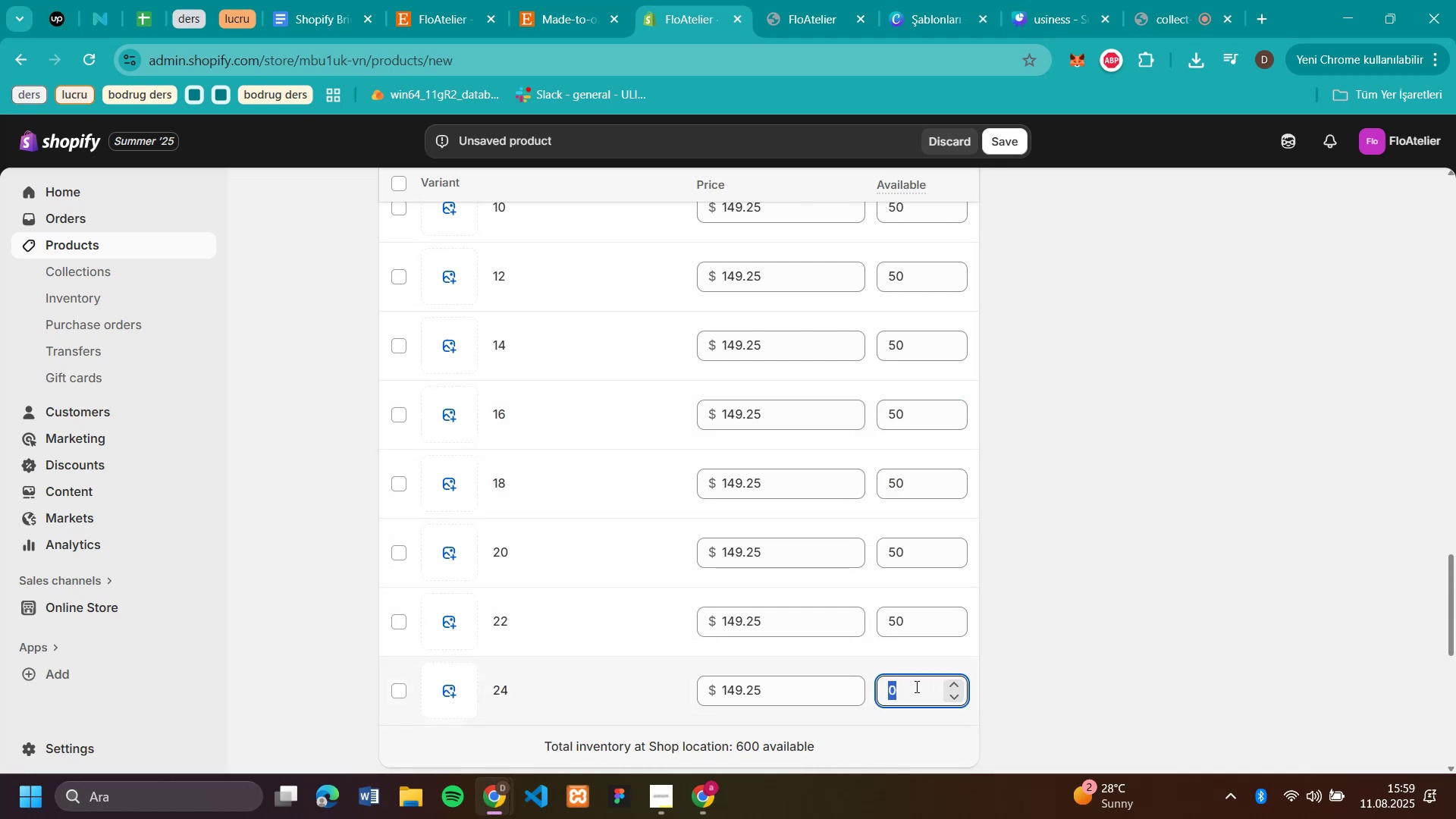 
type(50)
 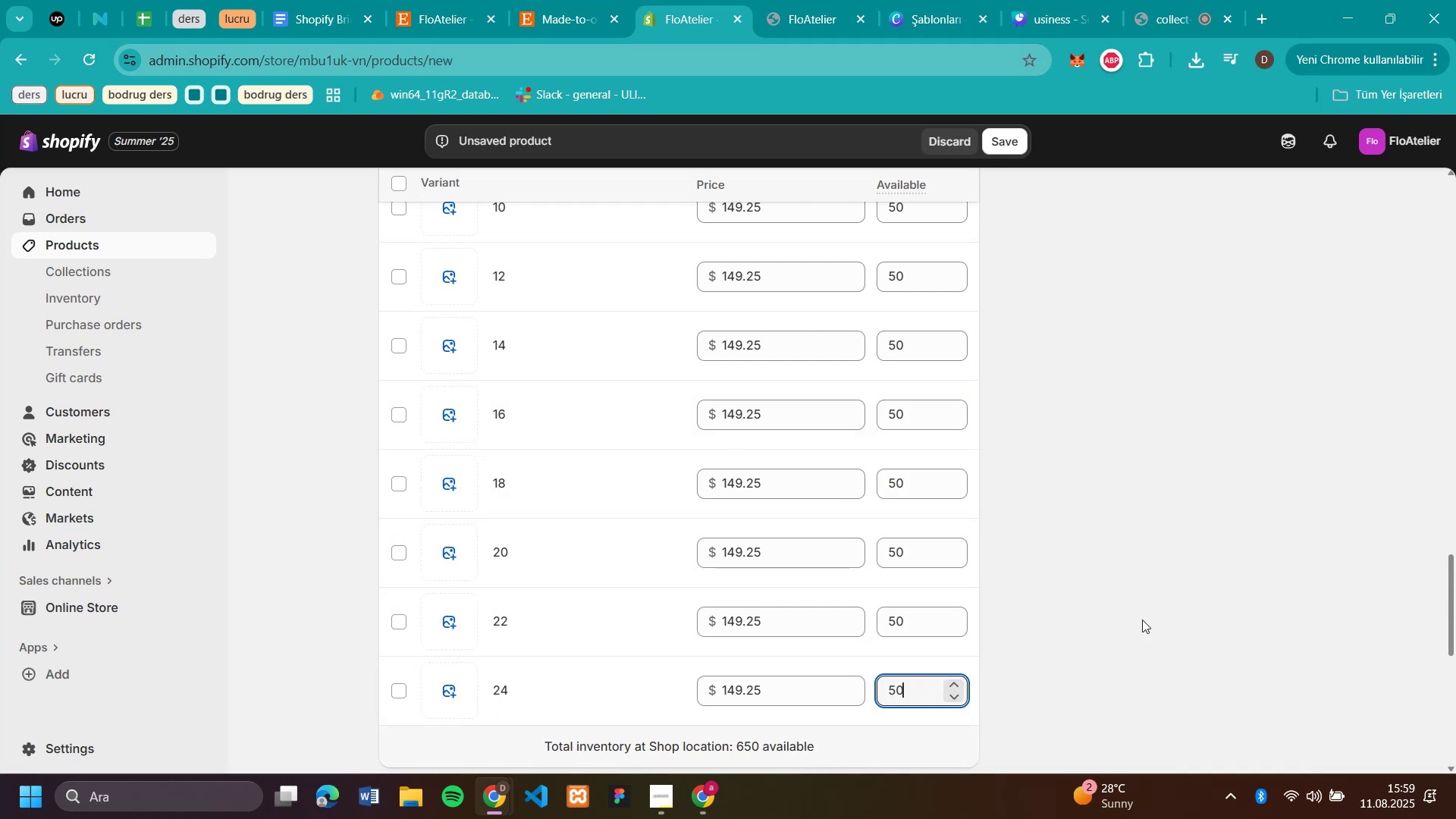 
left_click([1167, 609])
 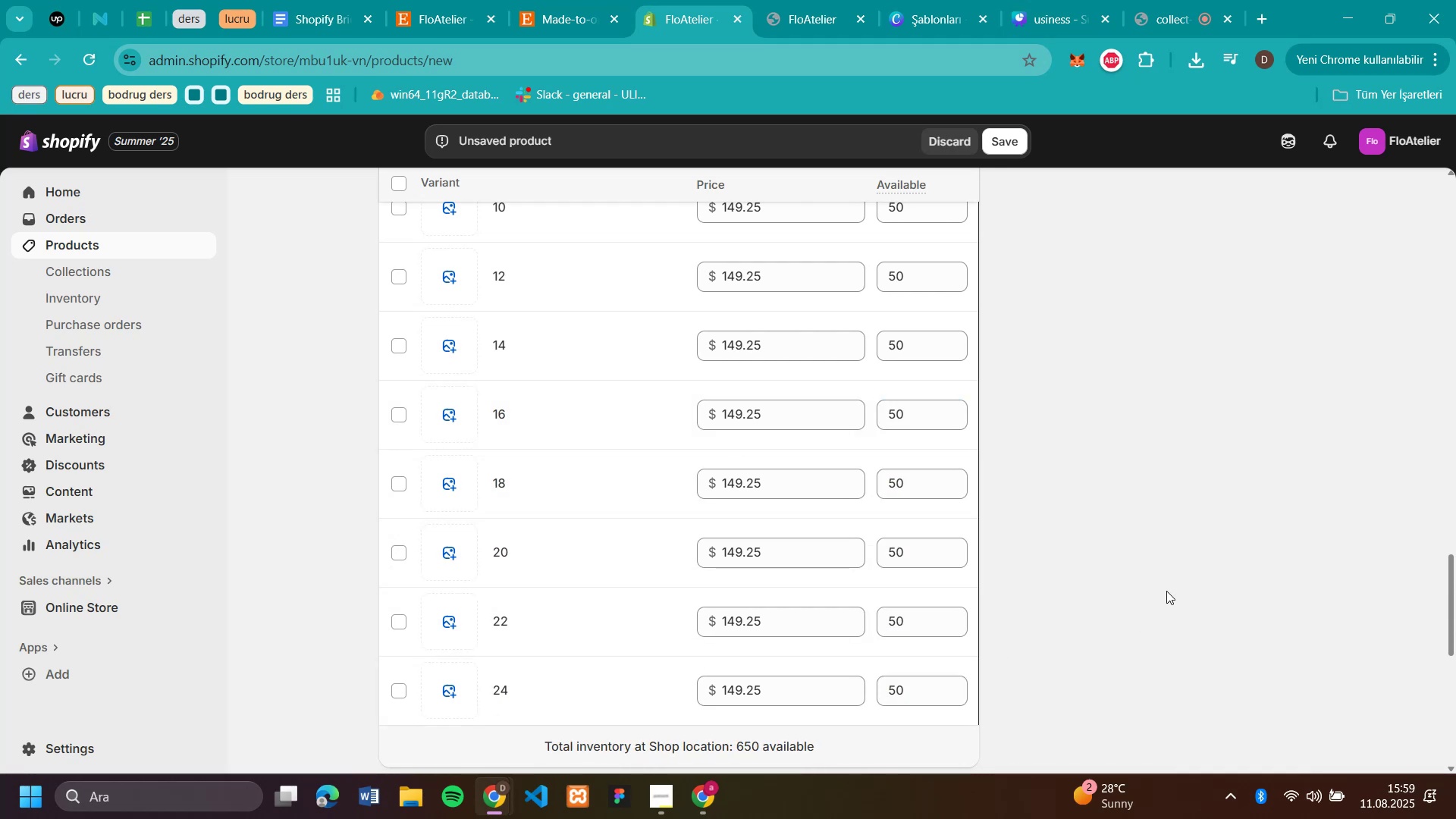 
scroll: coordinate [1171, 458], scroll_direction: up, amount: 20.0
 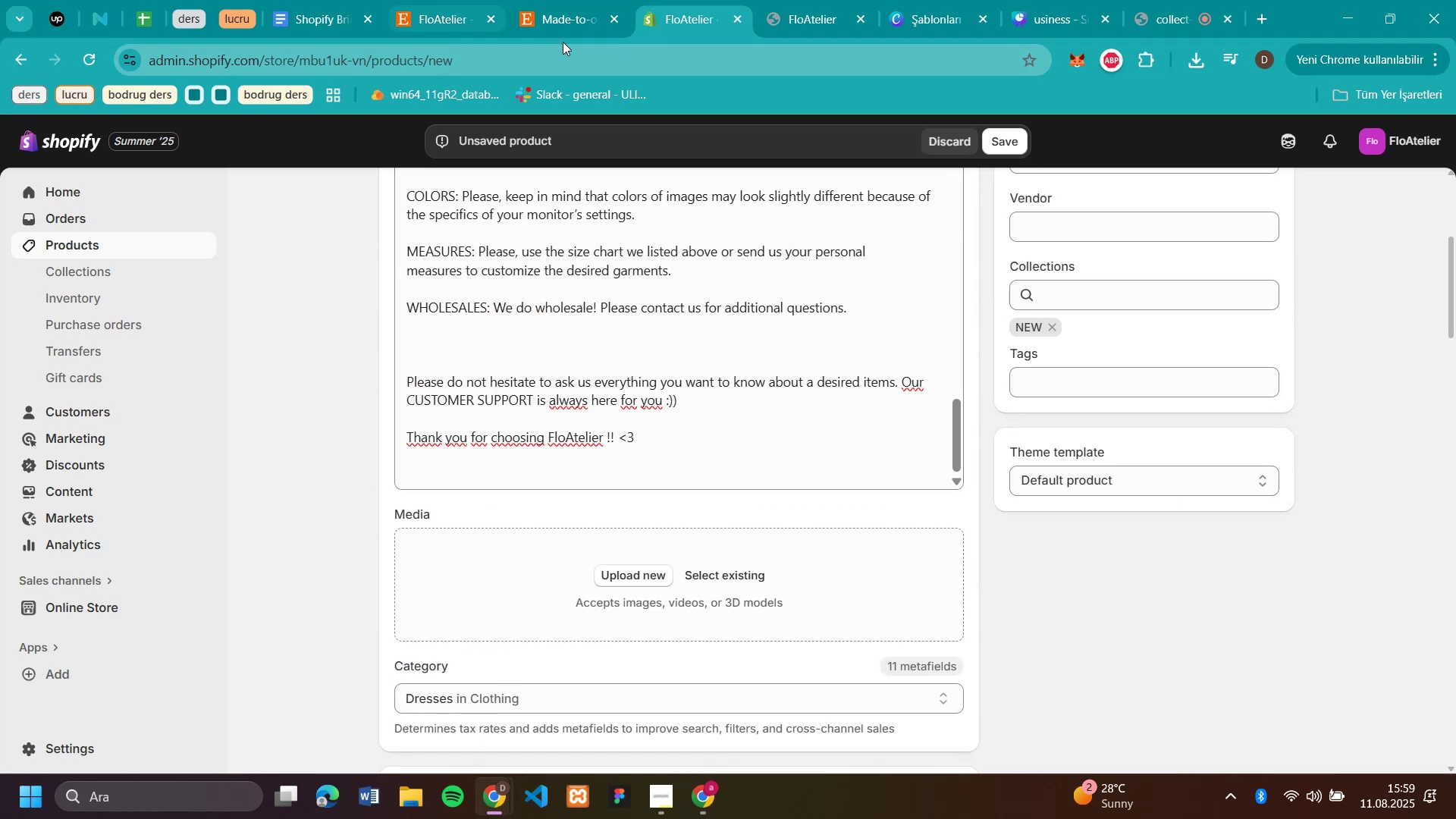 
left_click([570, 9])
 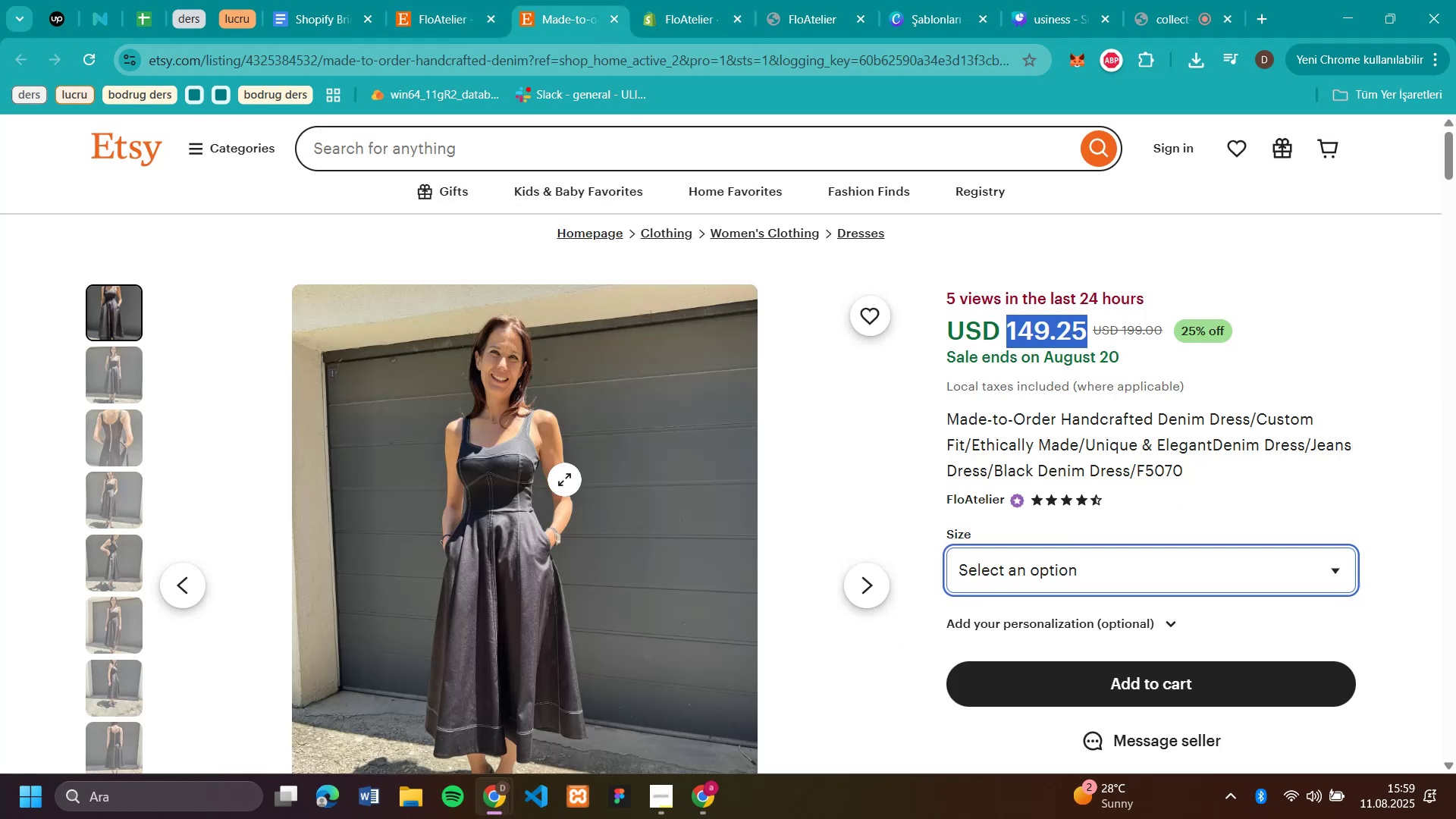 
right_click([564, 479])
 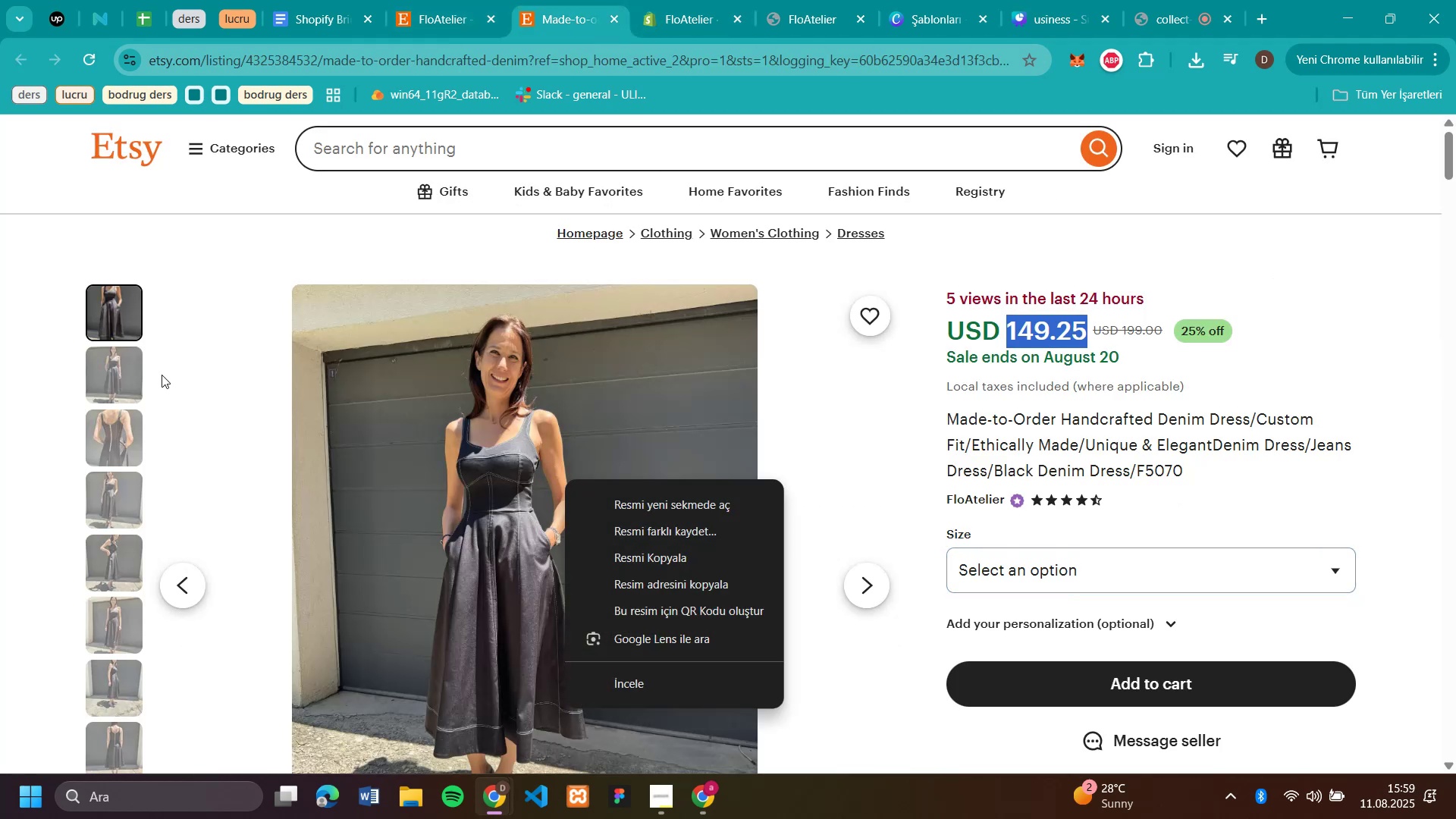 
left_click([113, 368])
 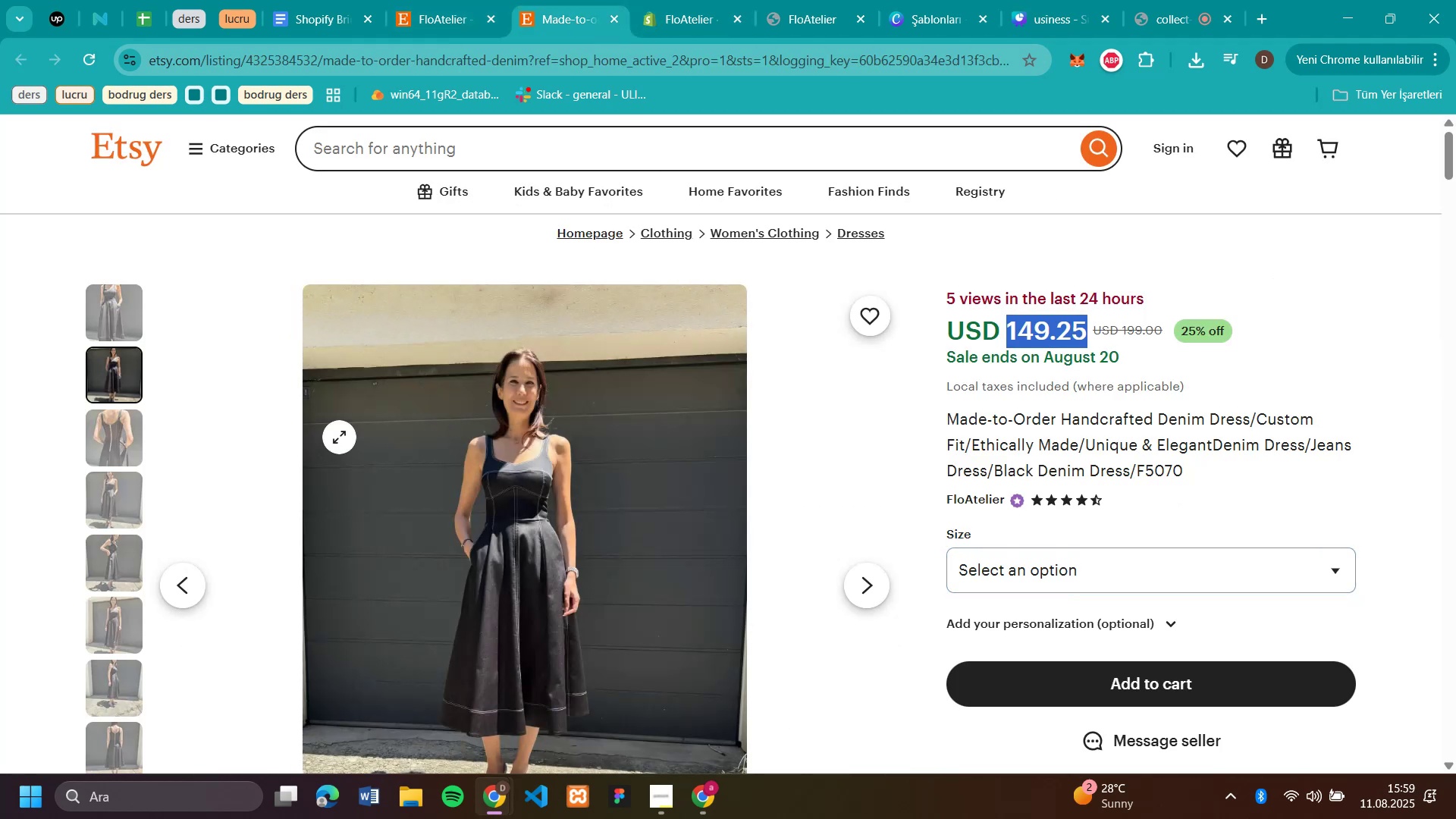 
left_click([118, 498])
 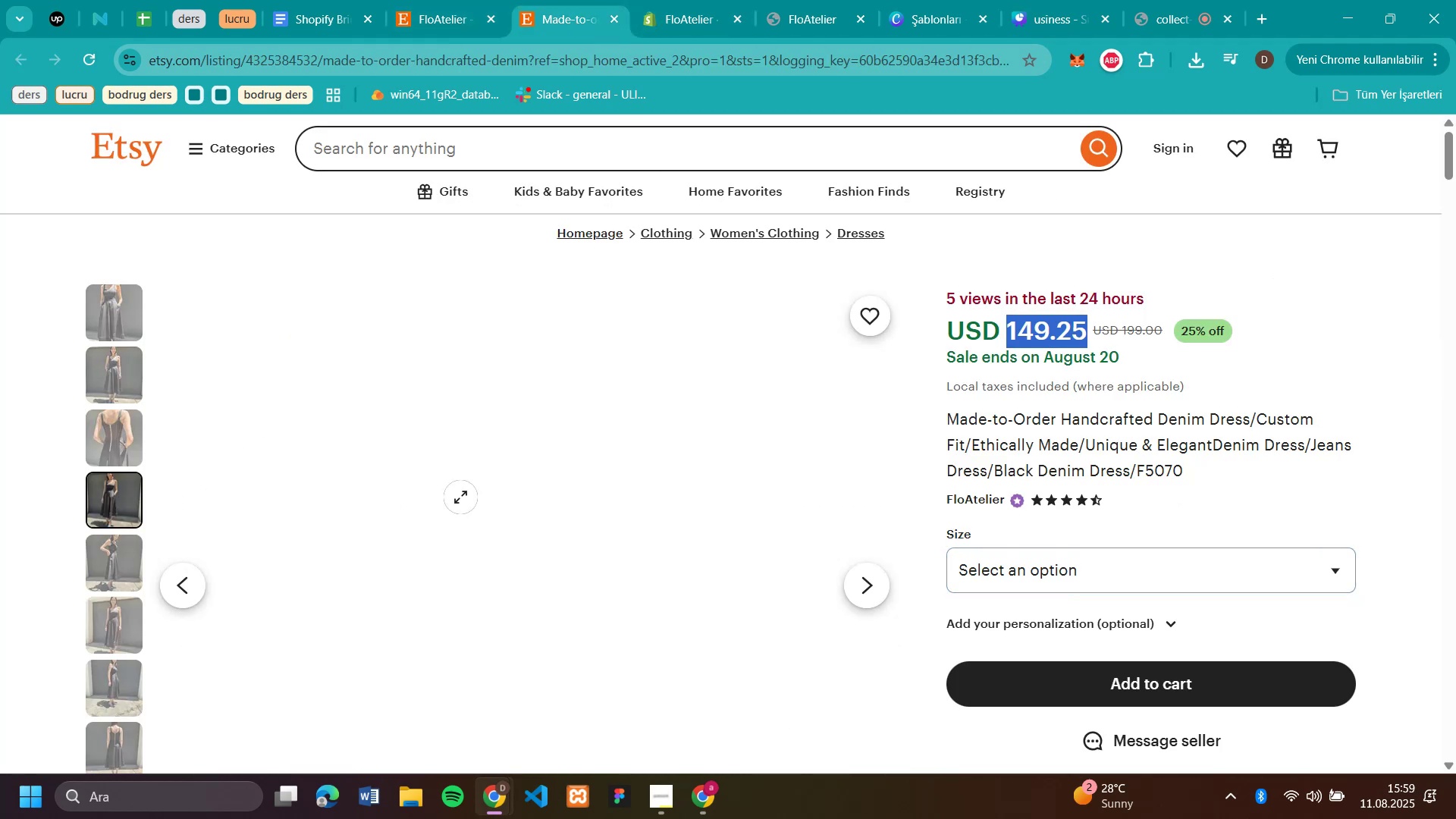 
scroll: coordinate [552, 489], scroll_direction: down, amount: 2.0
 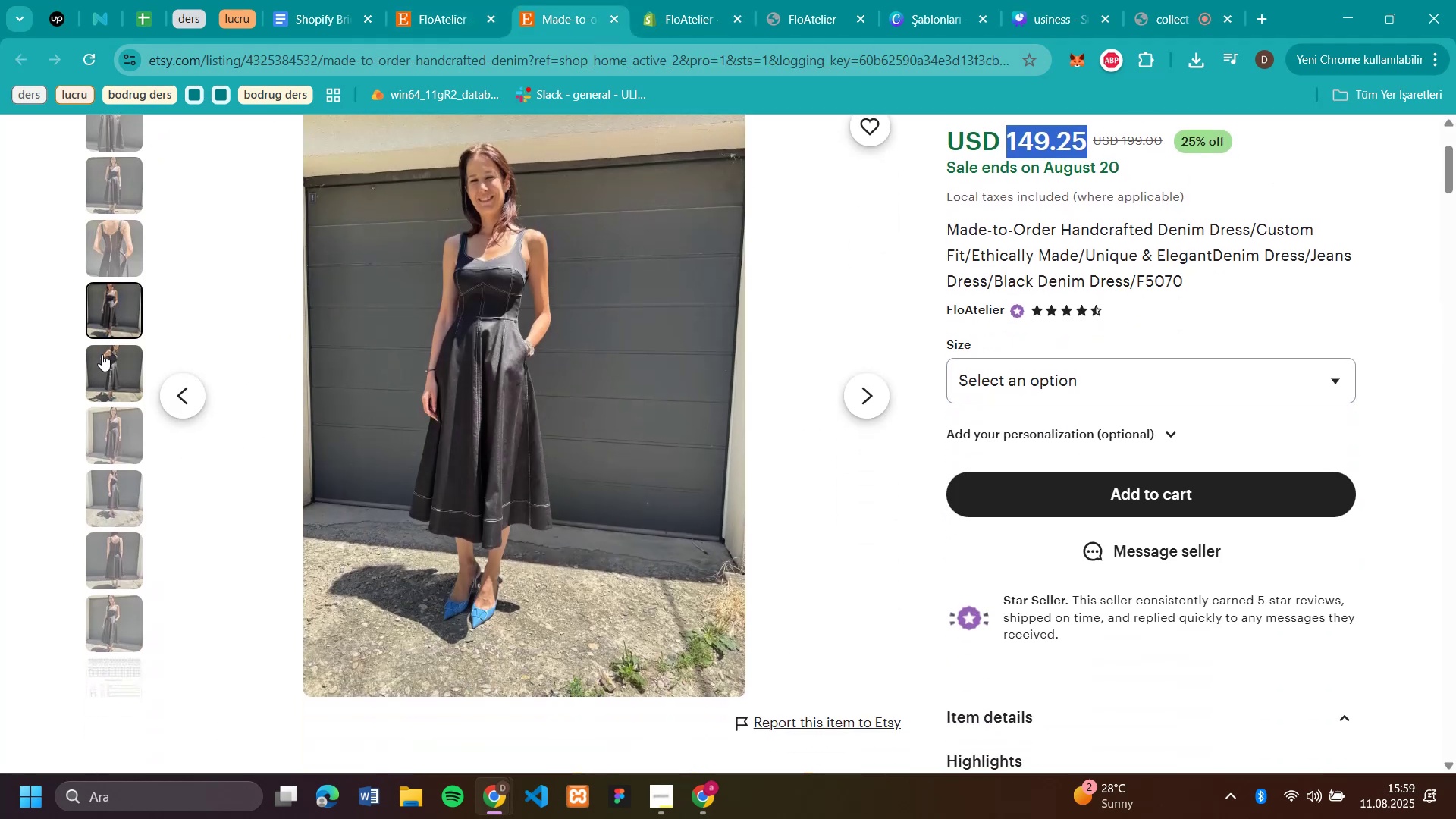 
left_click([90, 310])
 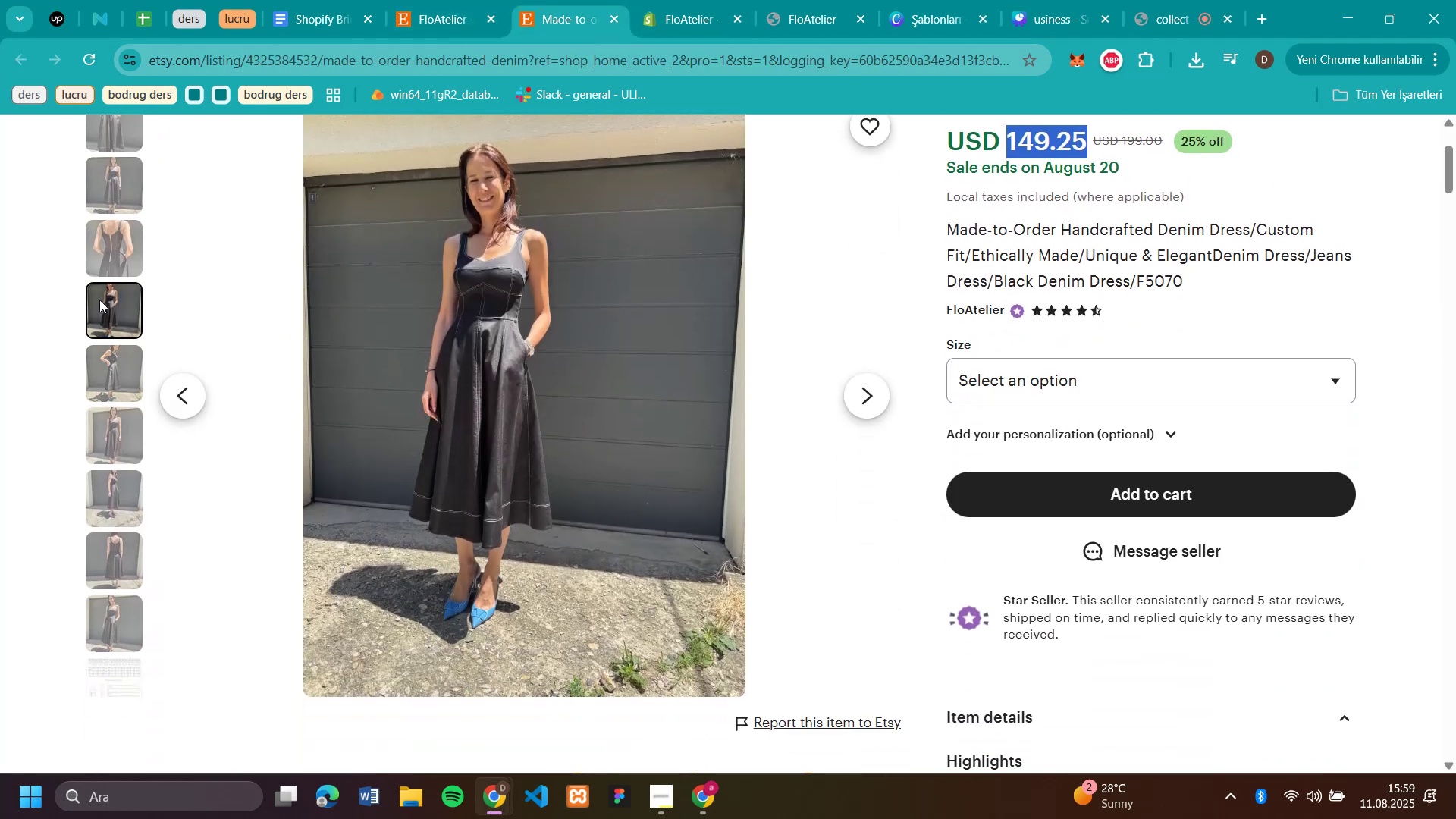 
left_click([115, 292])
 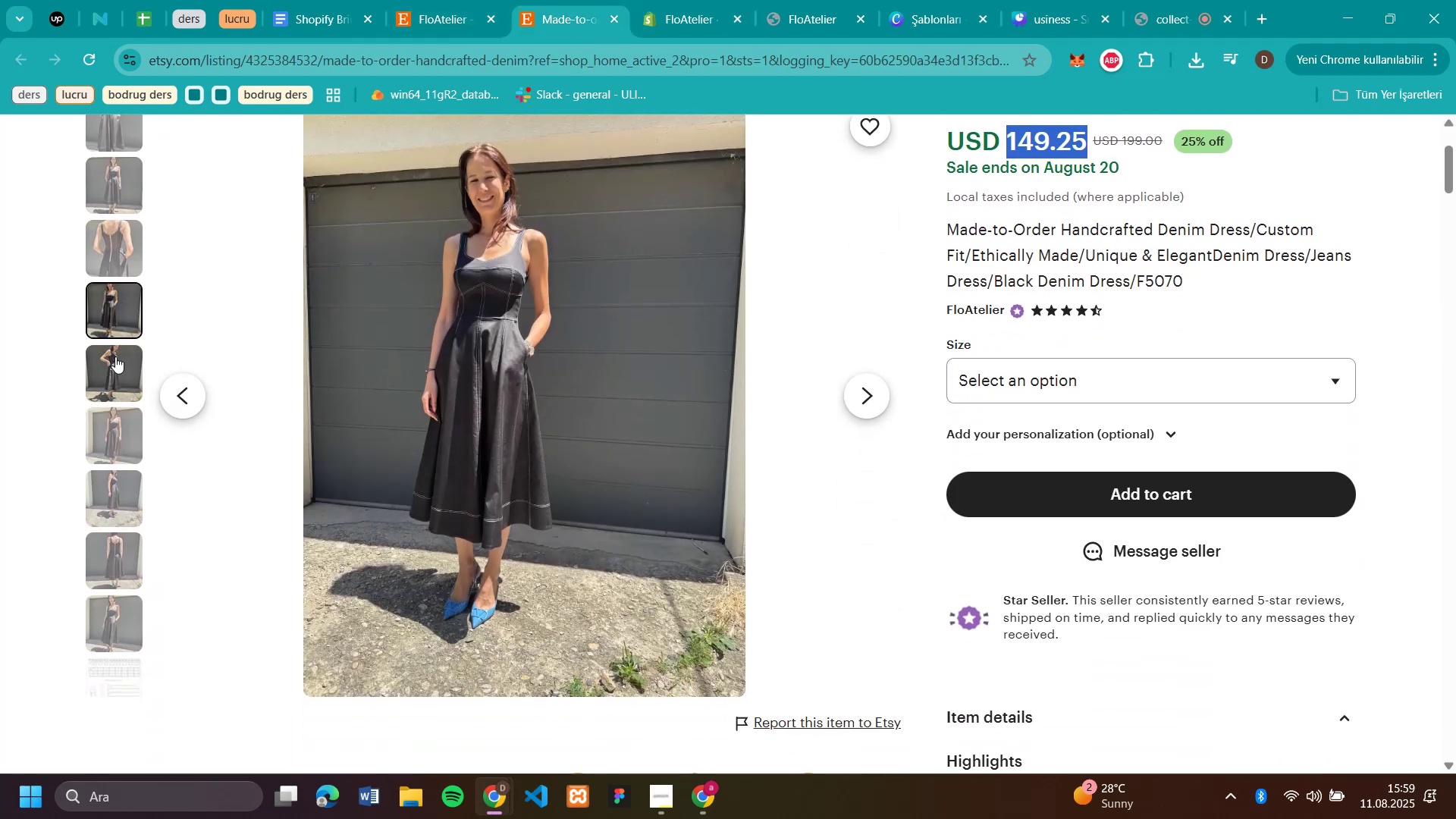 
left_click([115, 358])
 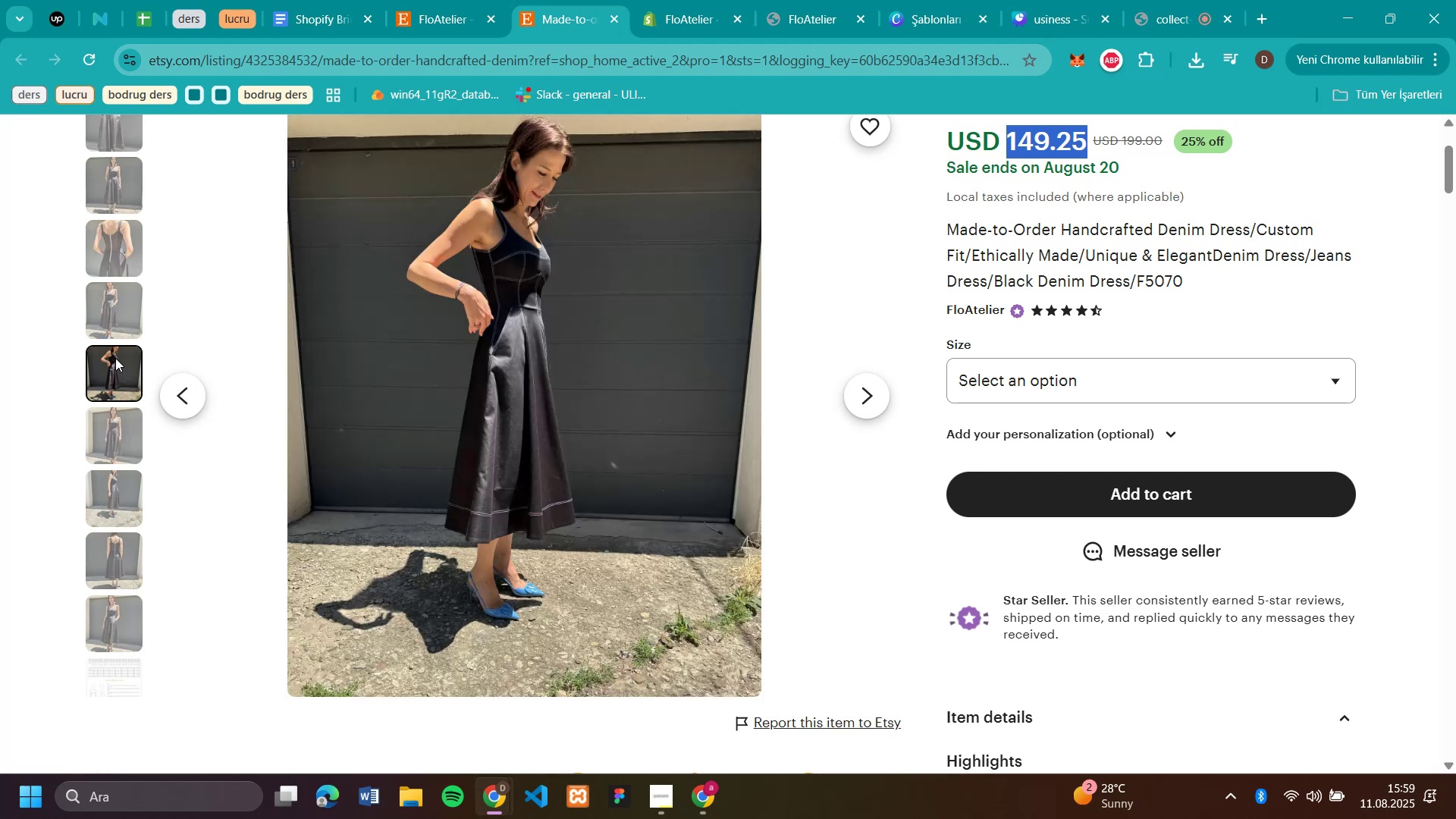 
left_click([118, 444])
 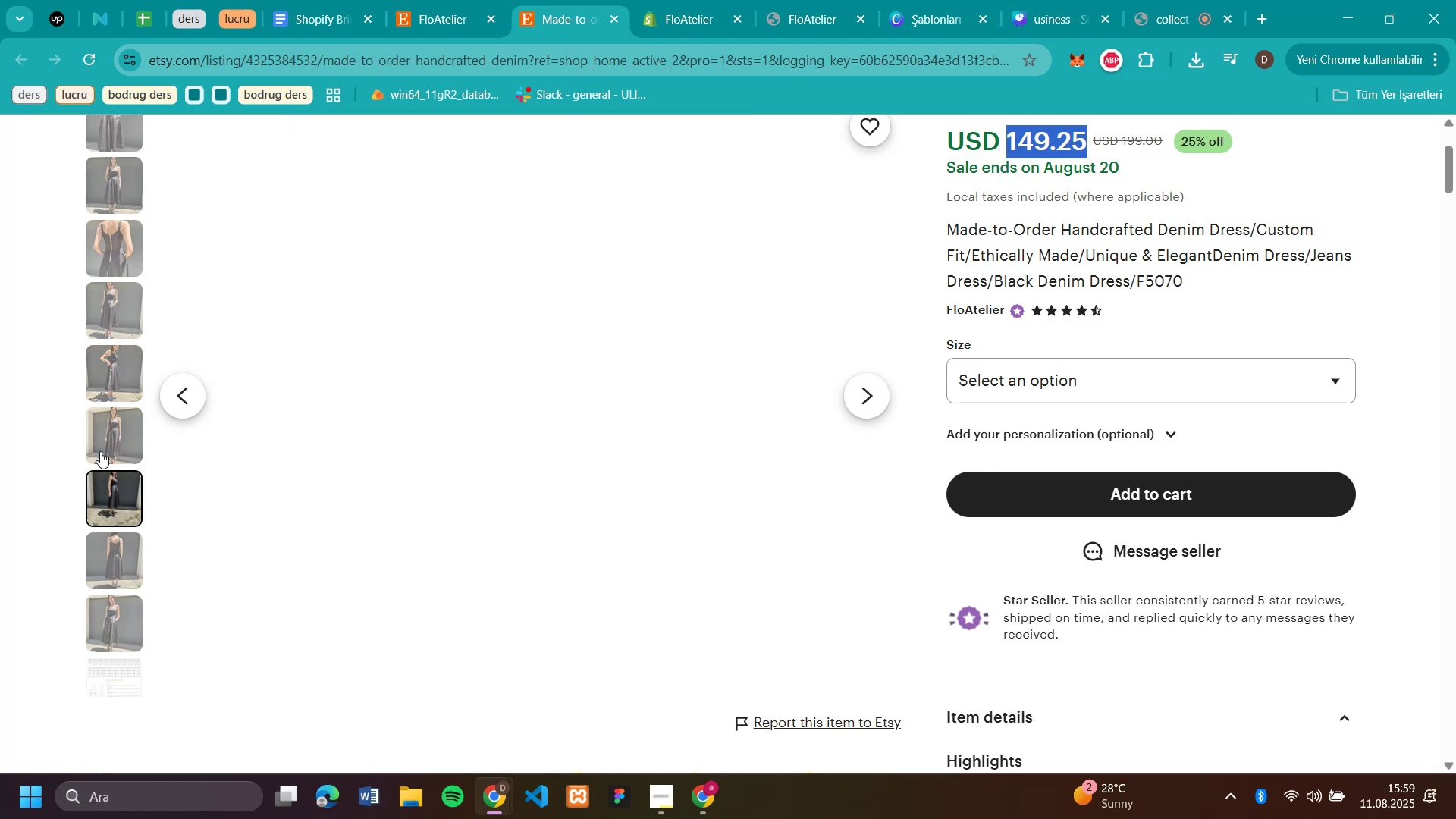 
scroll: coordinate [391, 447], scroll_direction: up, amount: 2.0
 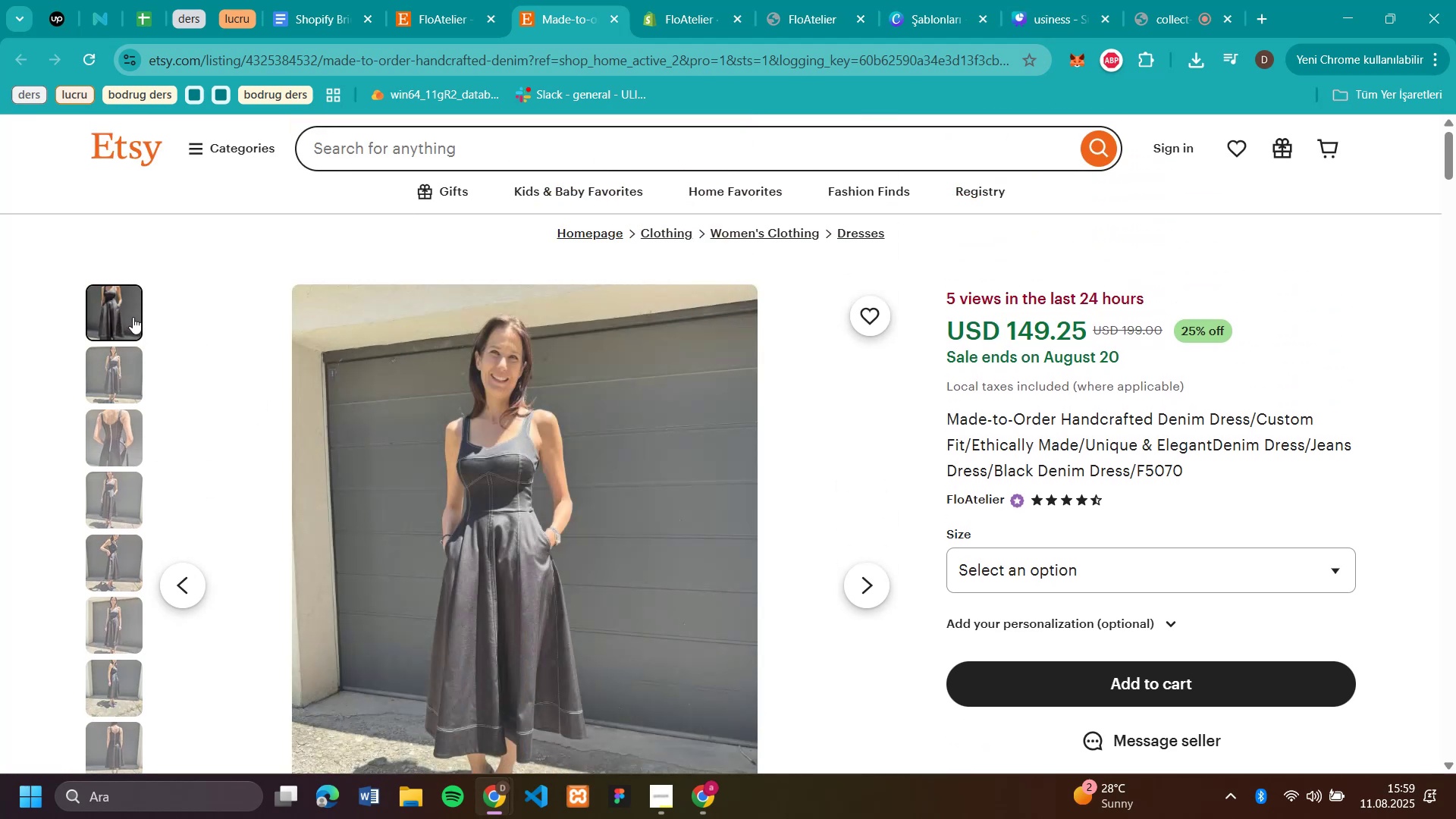 
left_click([104, 368])
 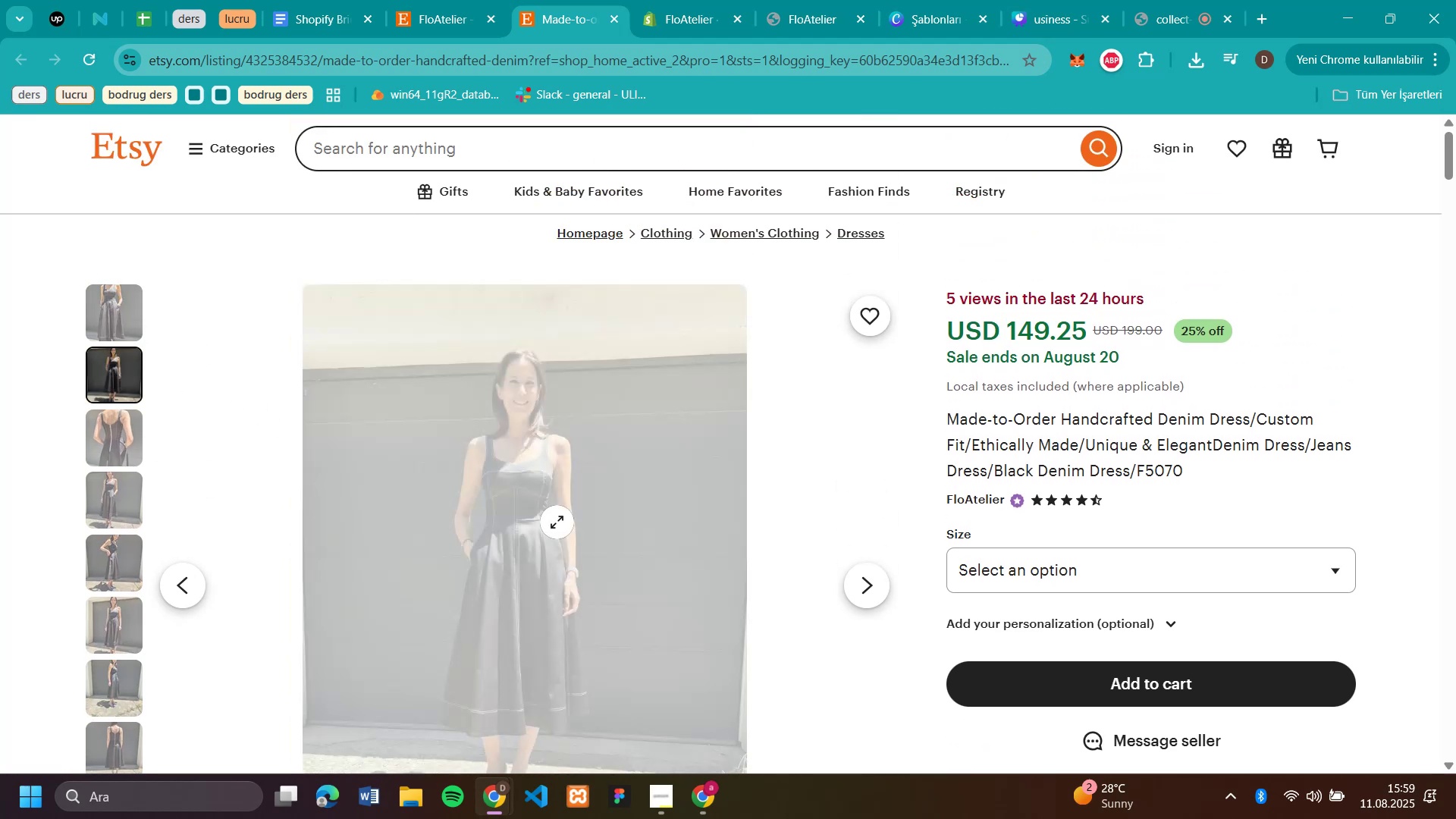 
scroll: coordinate [557, 522], scroll_direction: down, amount: 1.0
 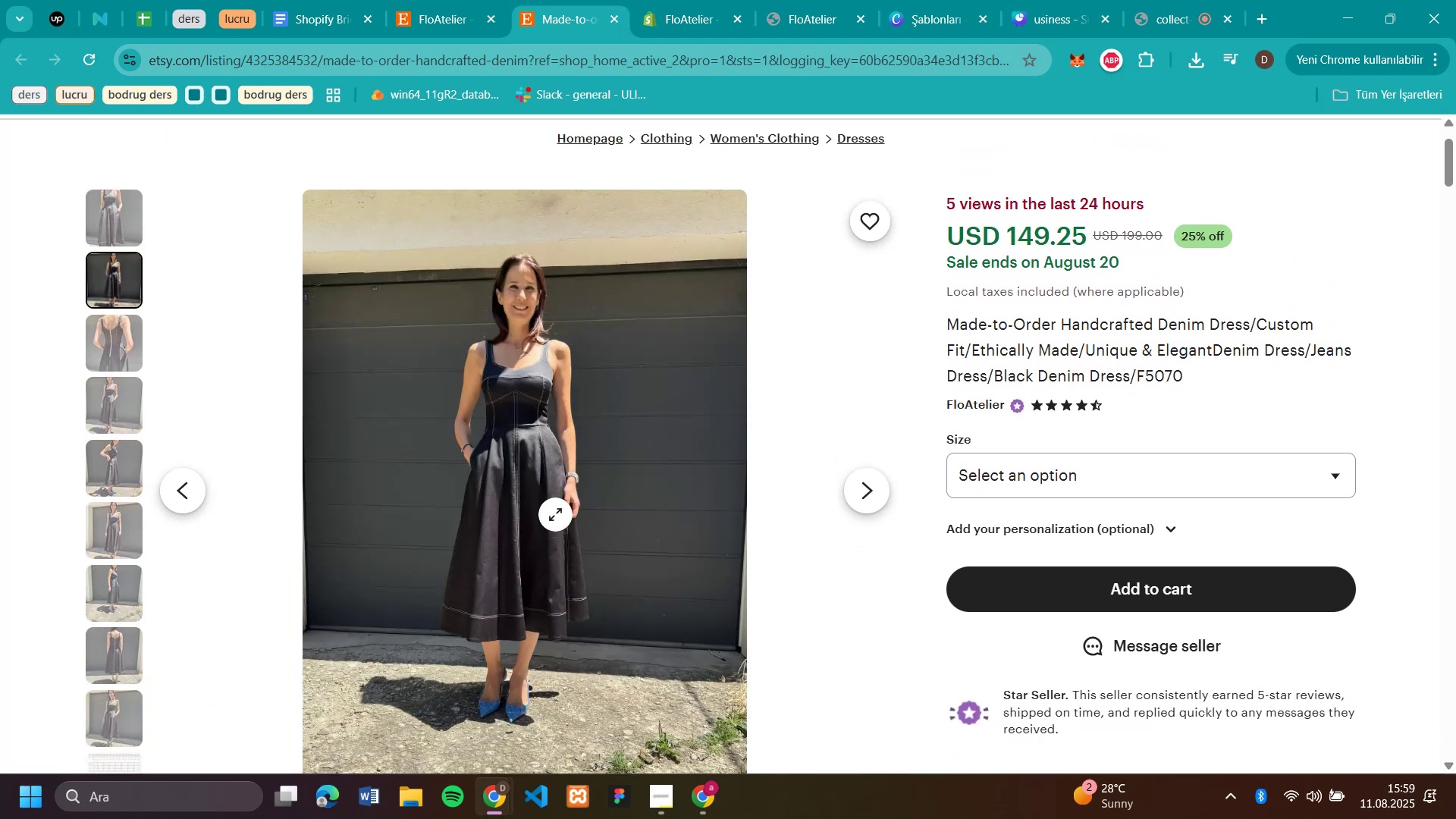 
right_click([555, 514])
 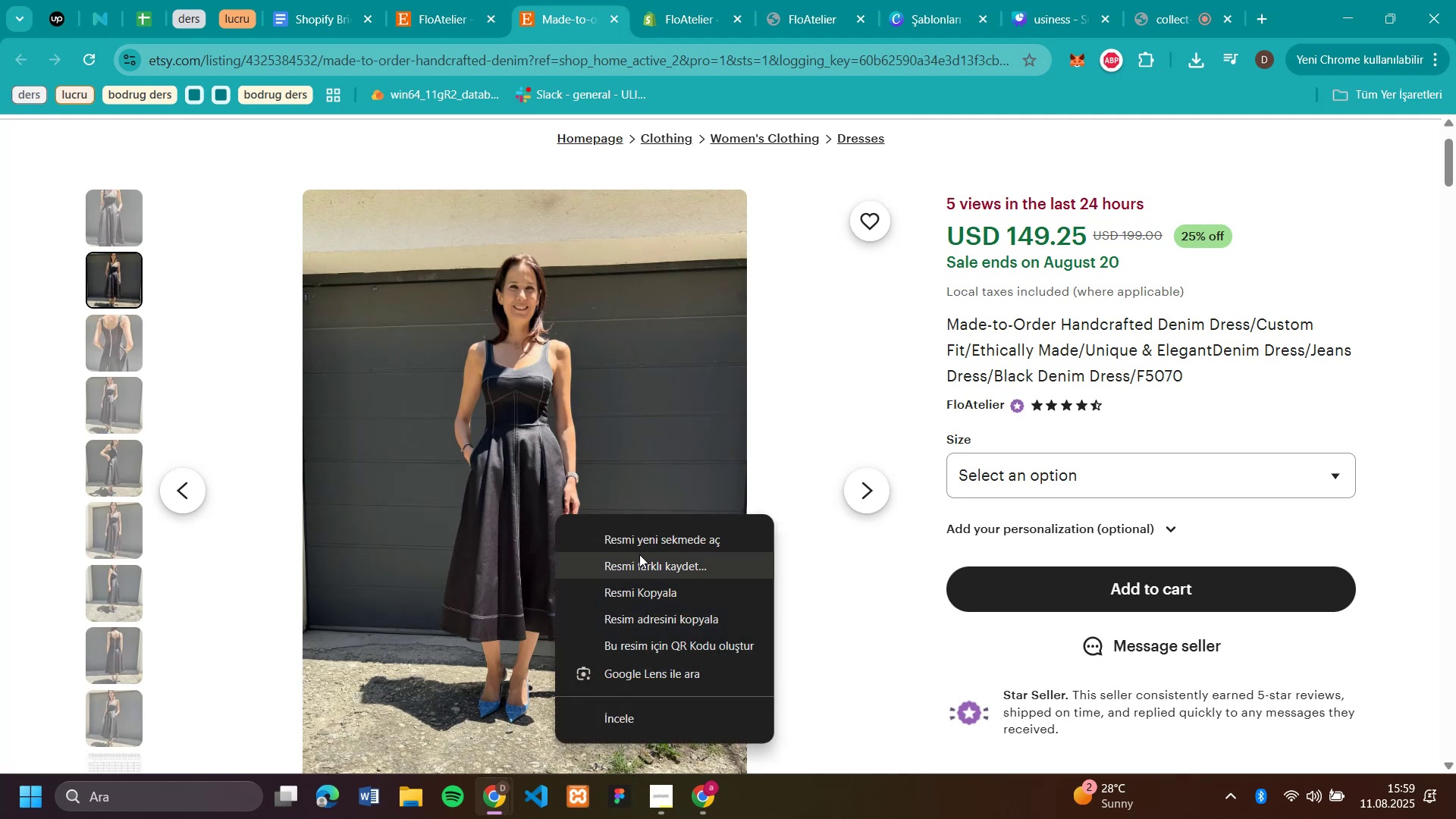 
left_click([643, 560])
 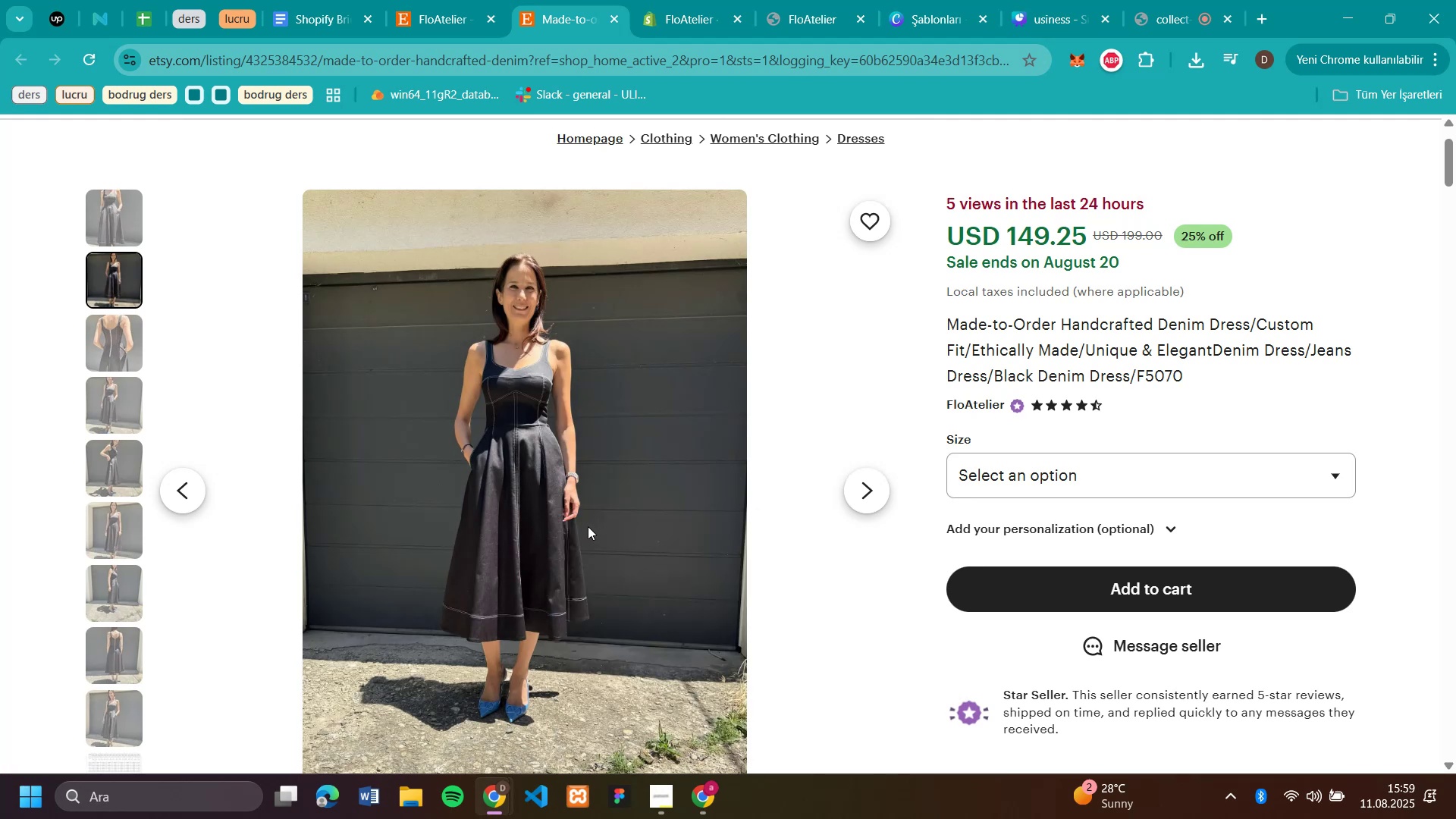 
mouse_move([509, 350])
 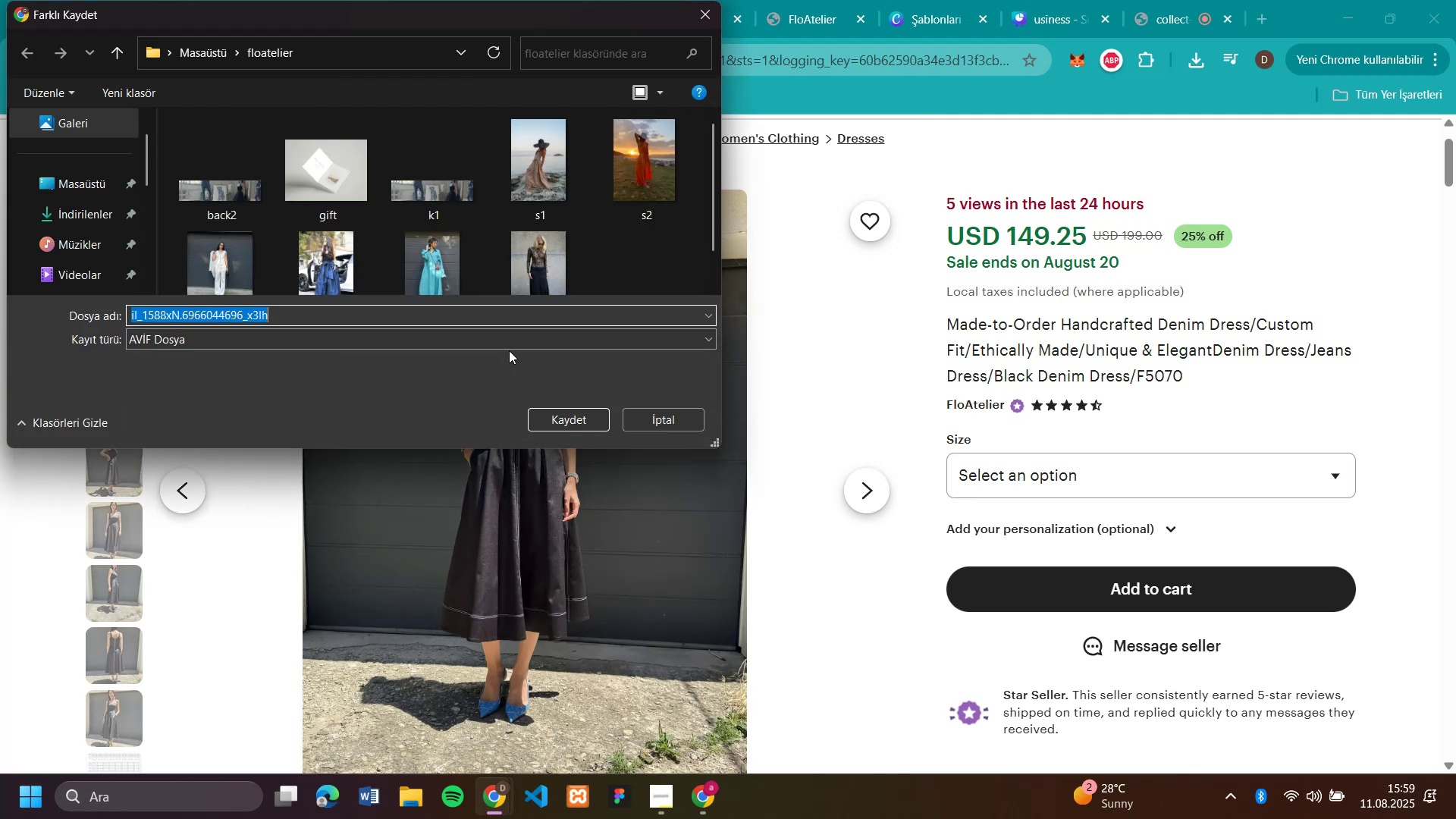 
type(e)
key(Backspace)
type(s12)
 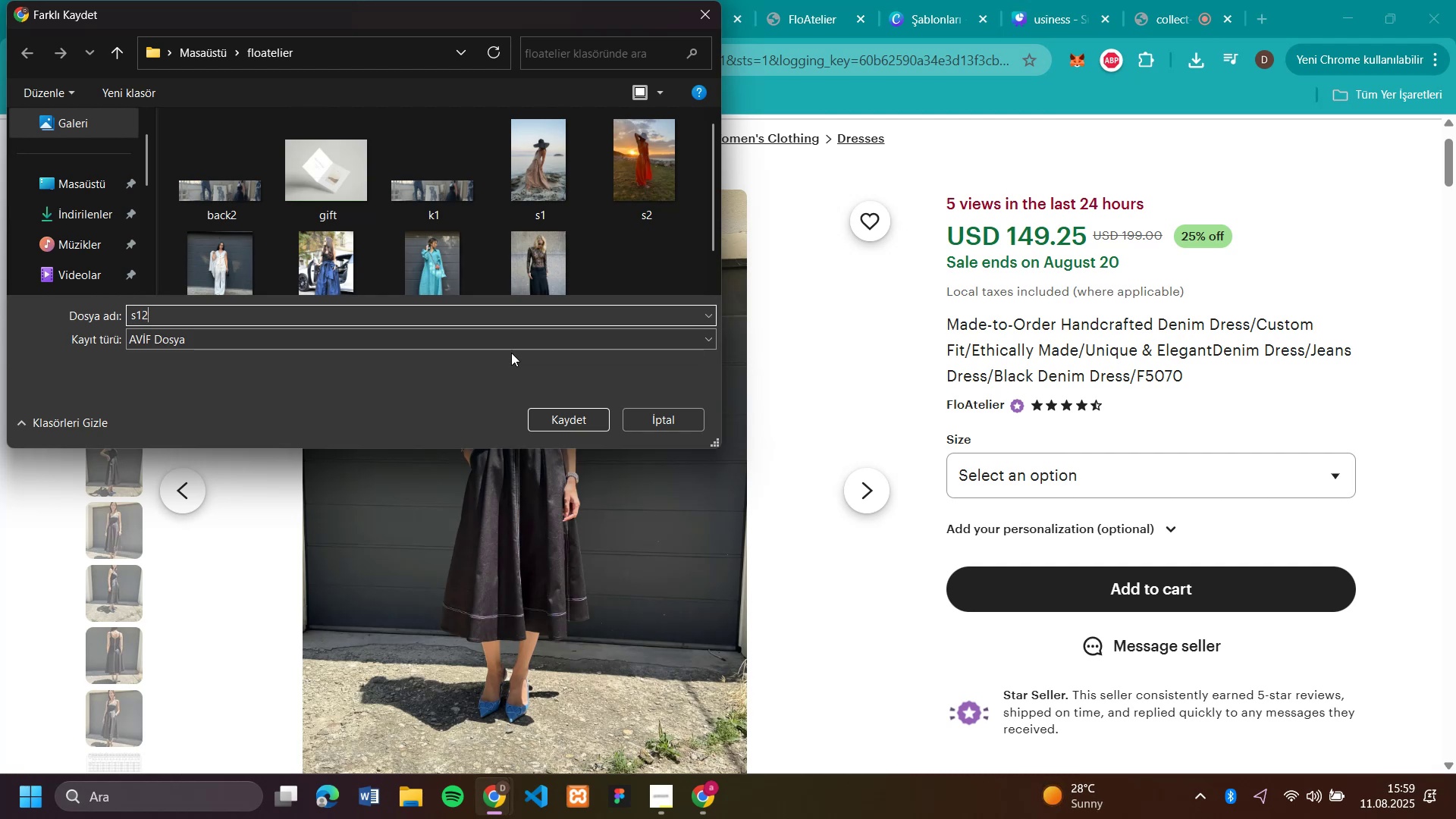 
key(Enter)
 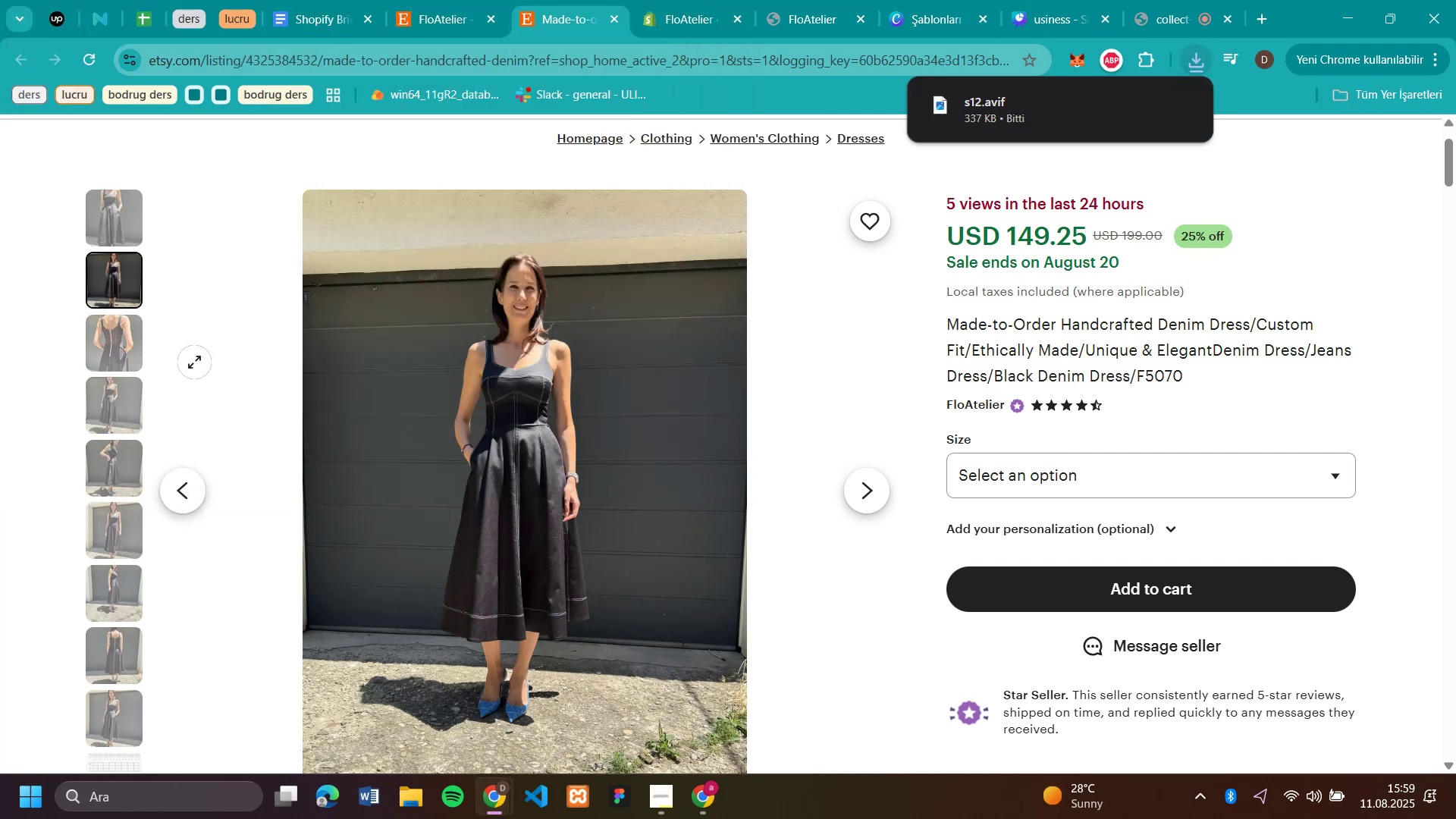 
scroll: coordinate [166, 347], scroll_direction: down, amount: 1.0
 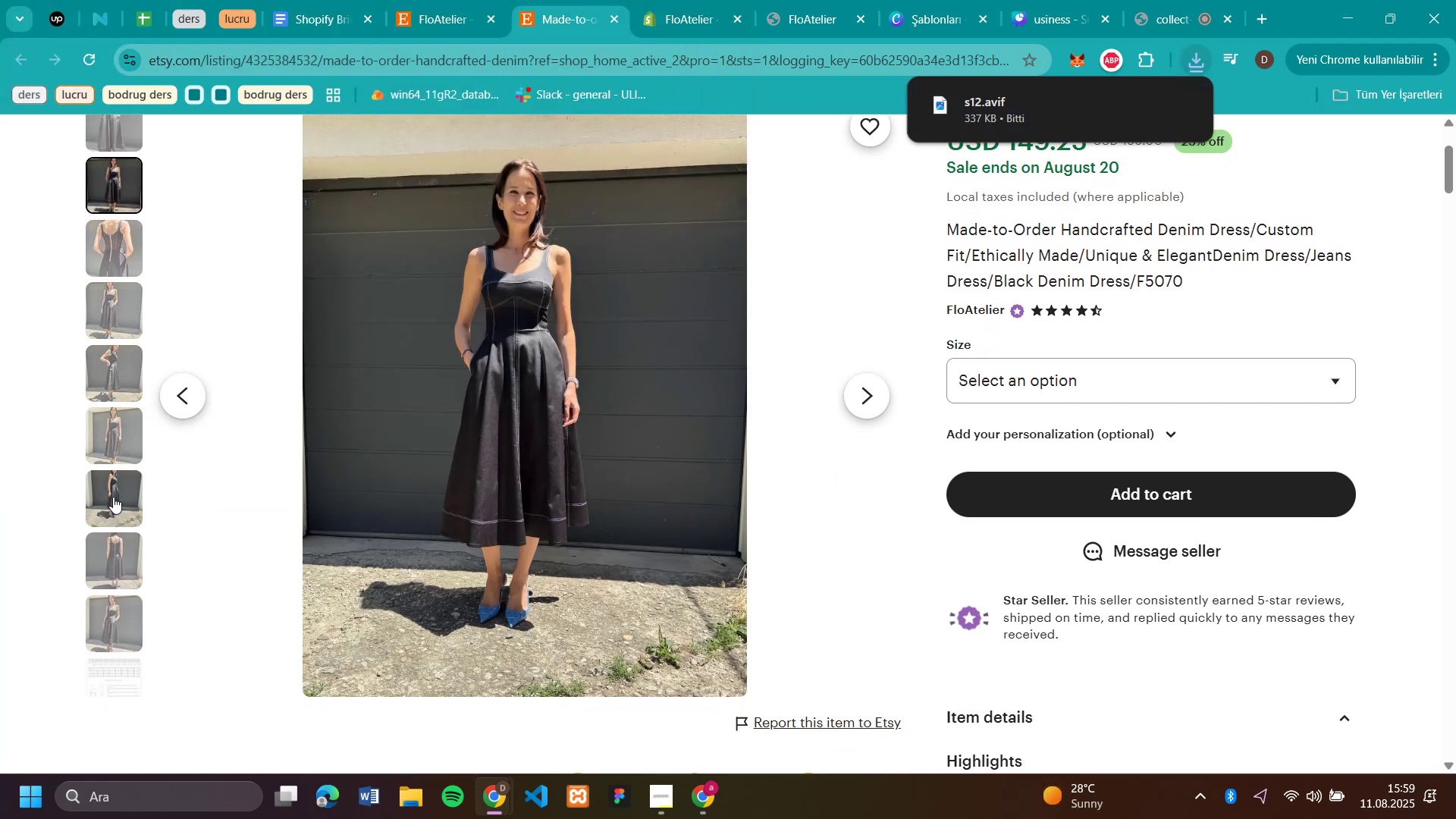 
left_click([117, 541])
 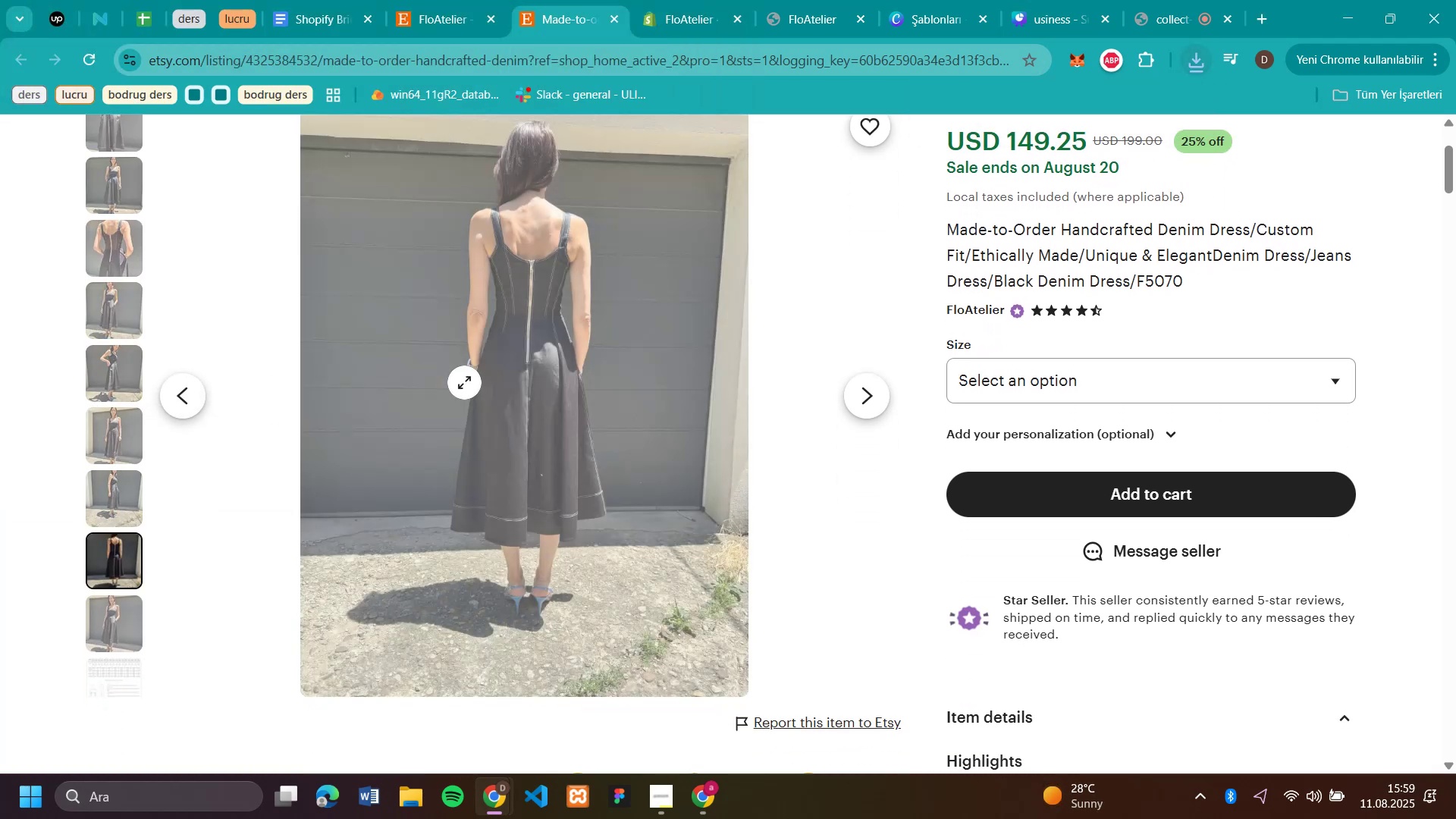 
right_click([470, 379])
 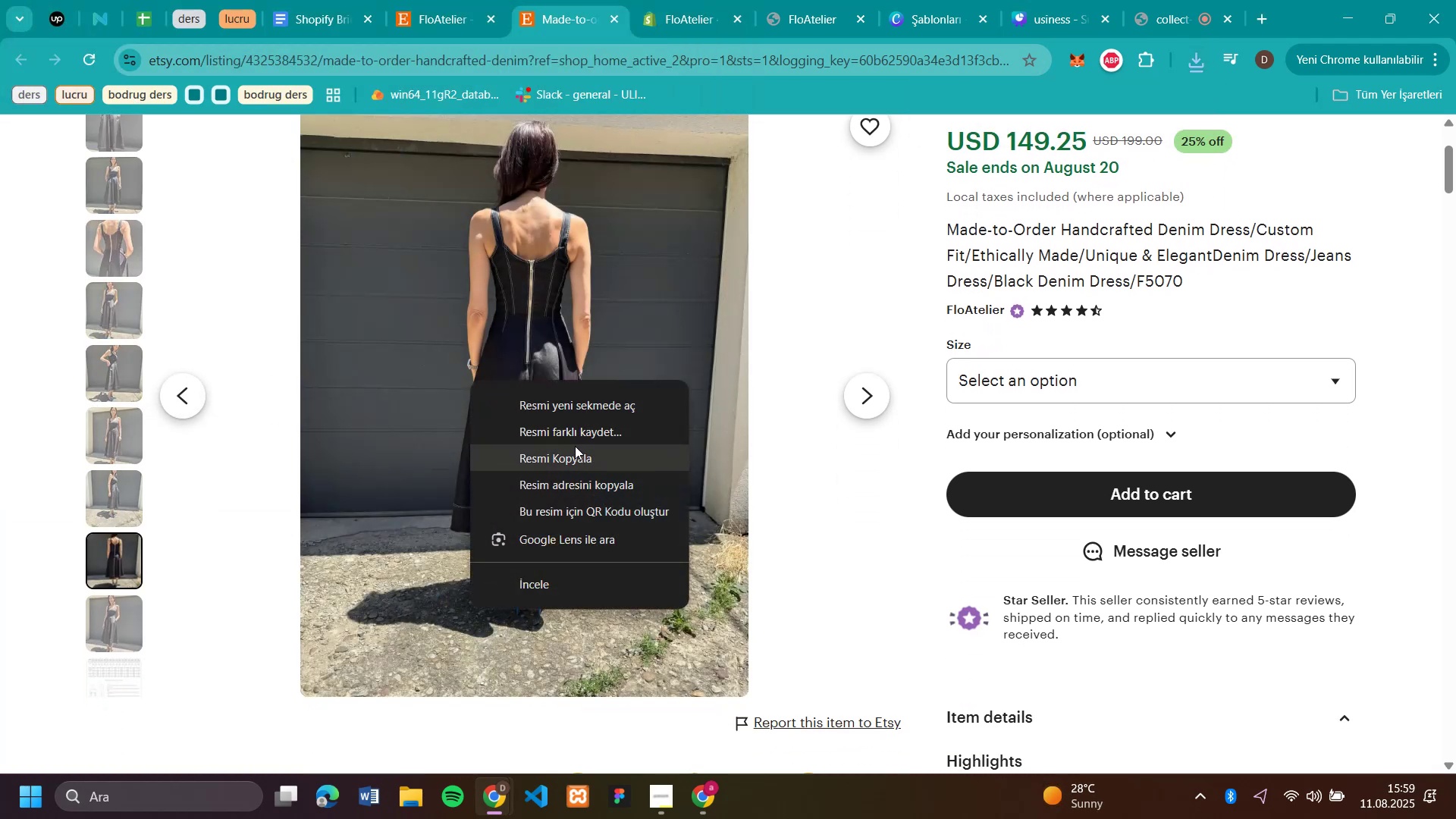 
left_click([575, 435])
 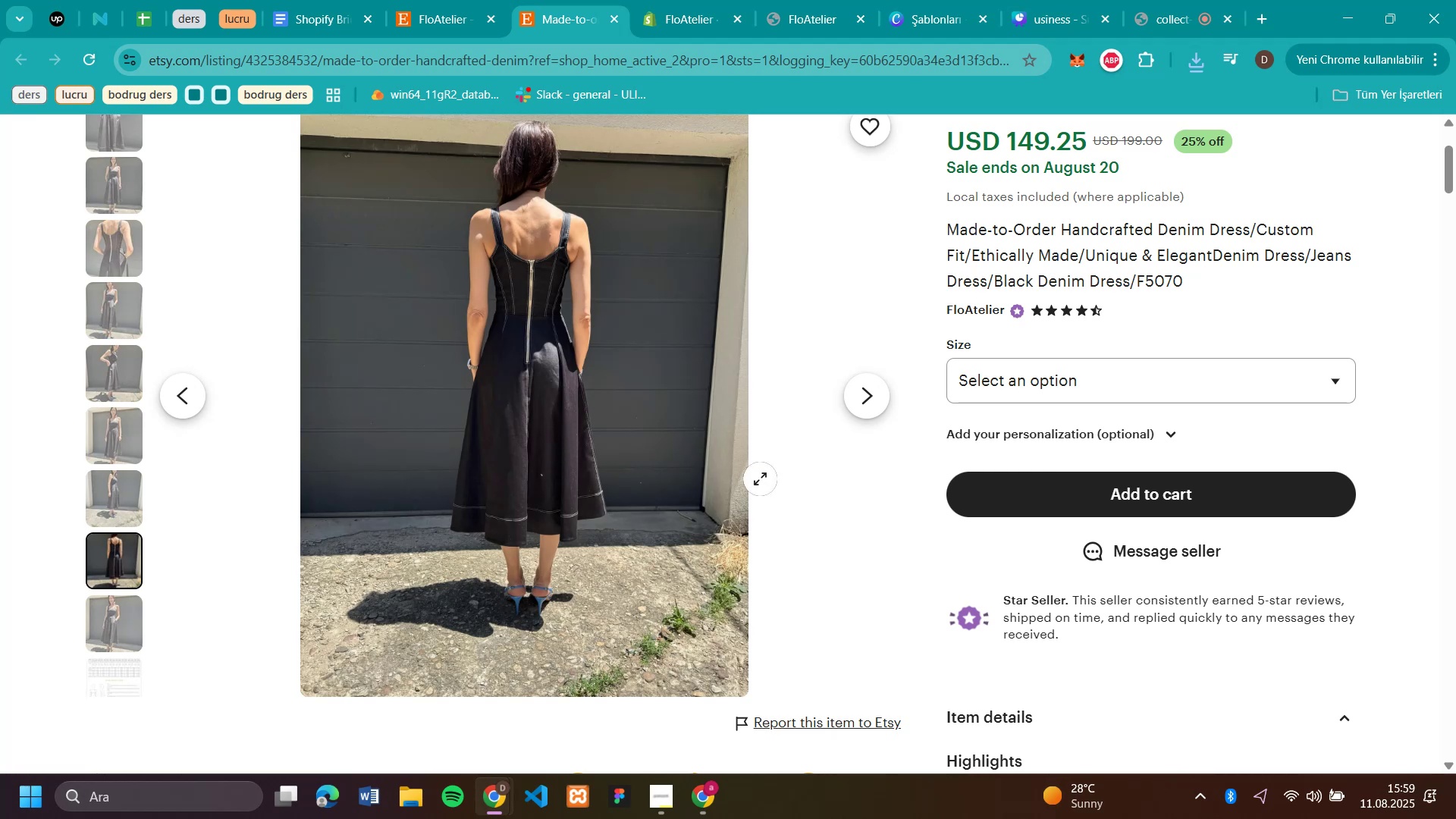 
right_click([567, 467])
 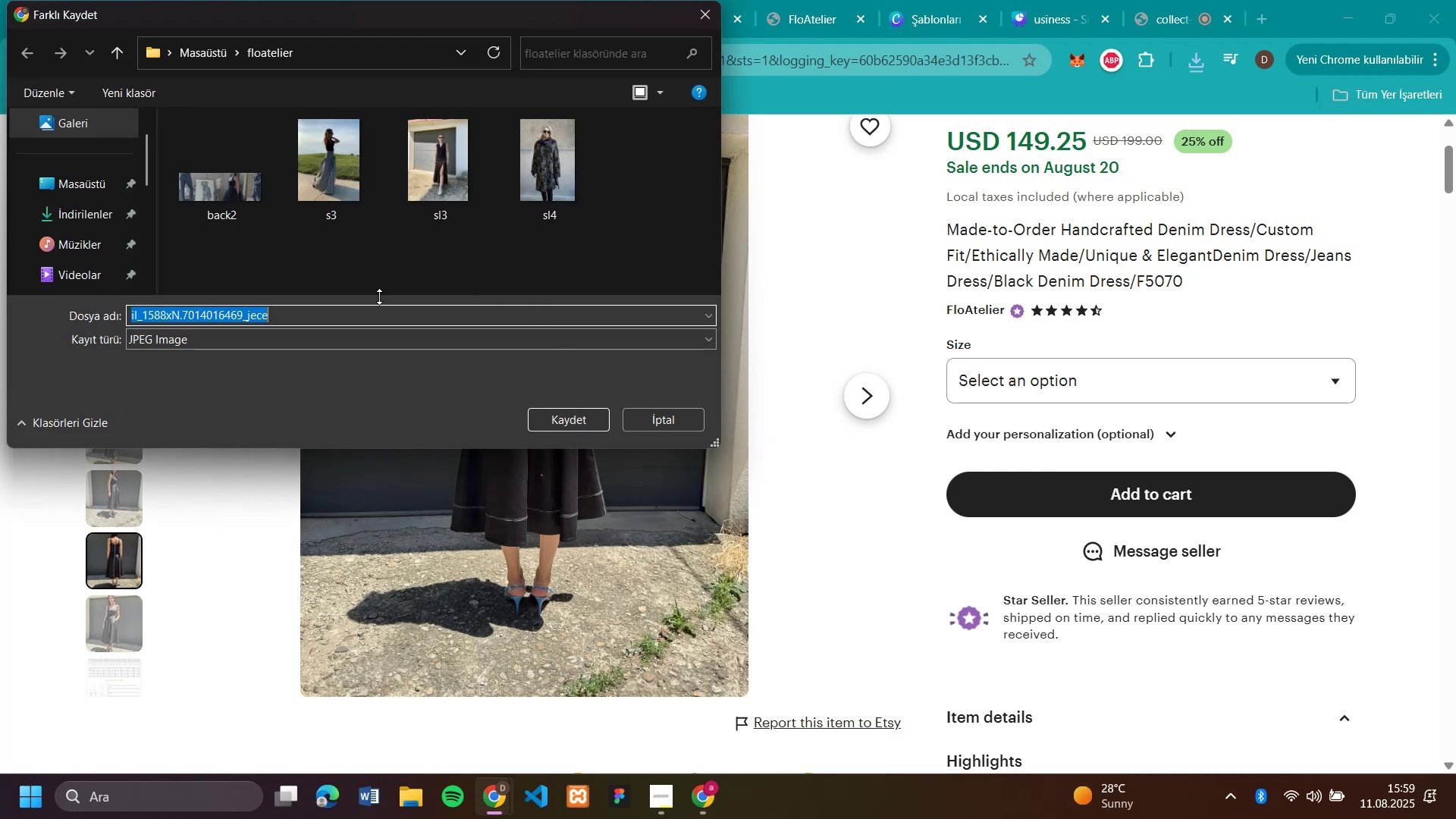 
type(s12)
key(Backspace)
type(3)
 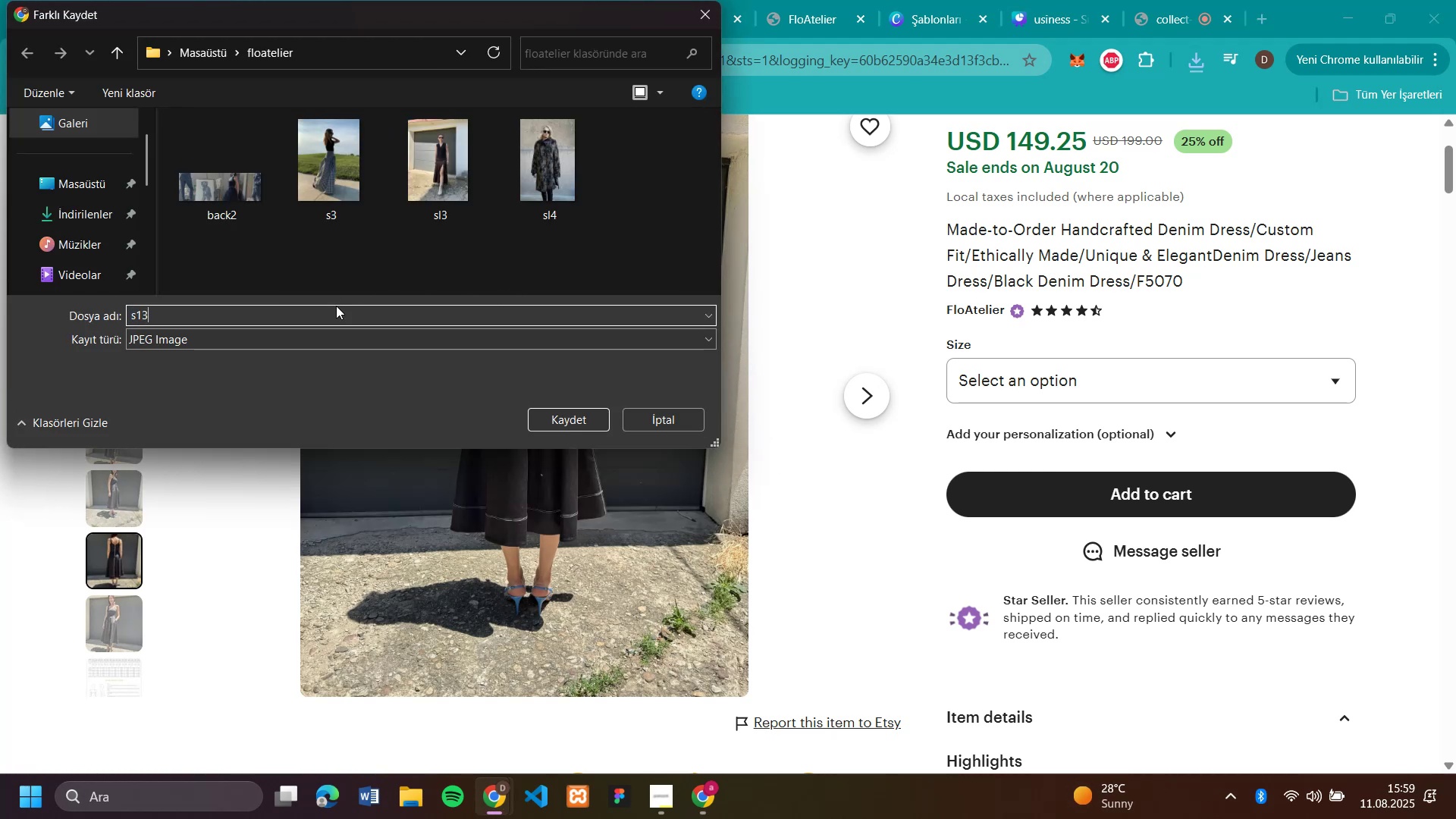 
key(Enter)
 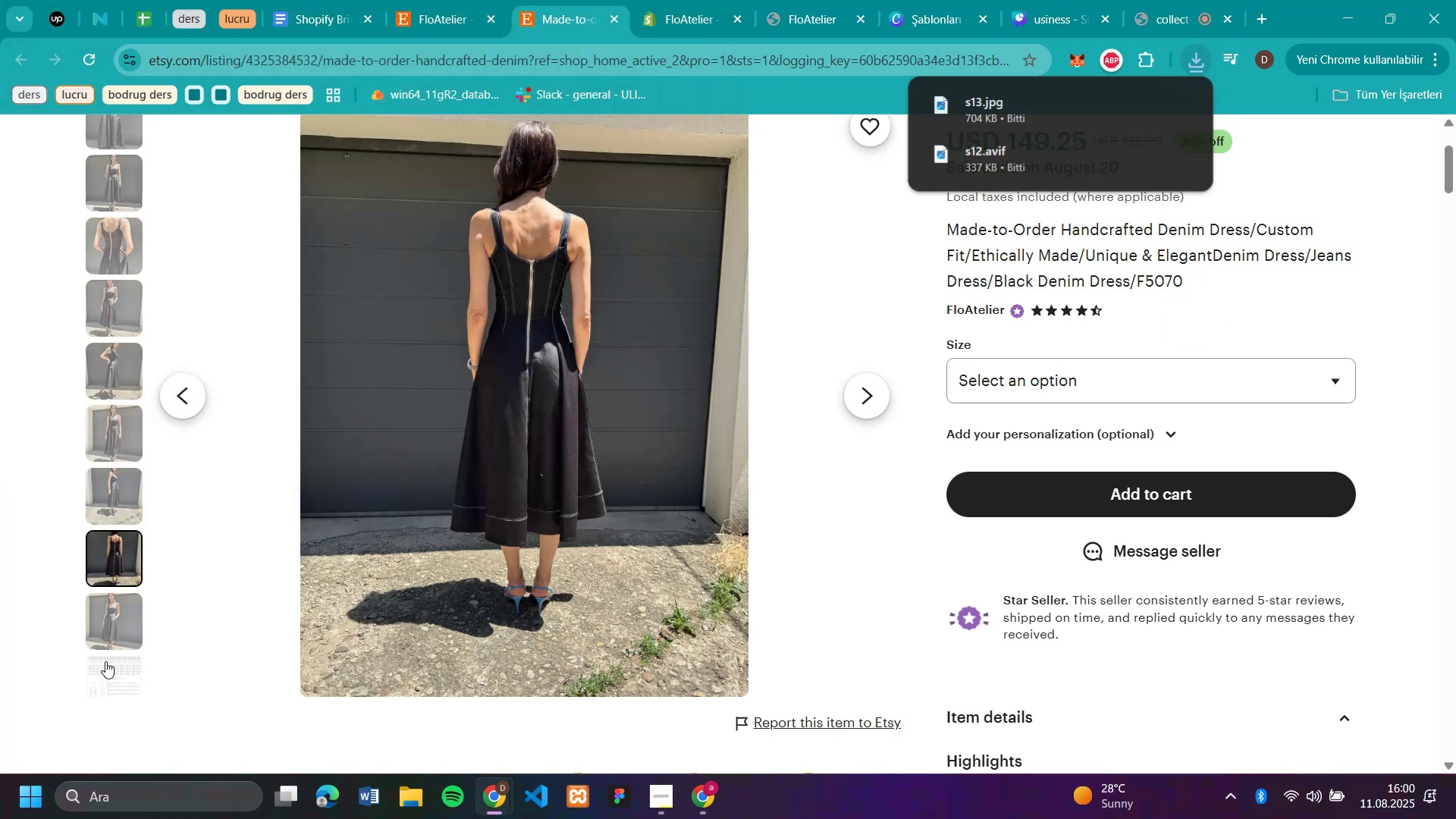 
left_click([111, 674])
 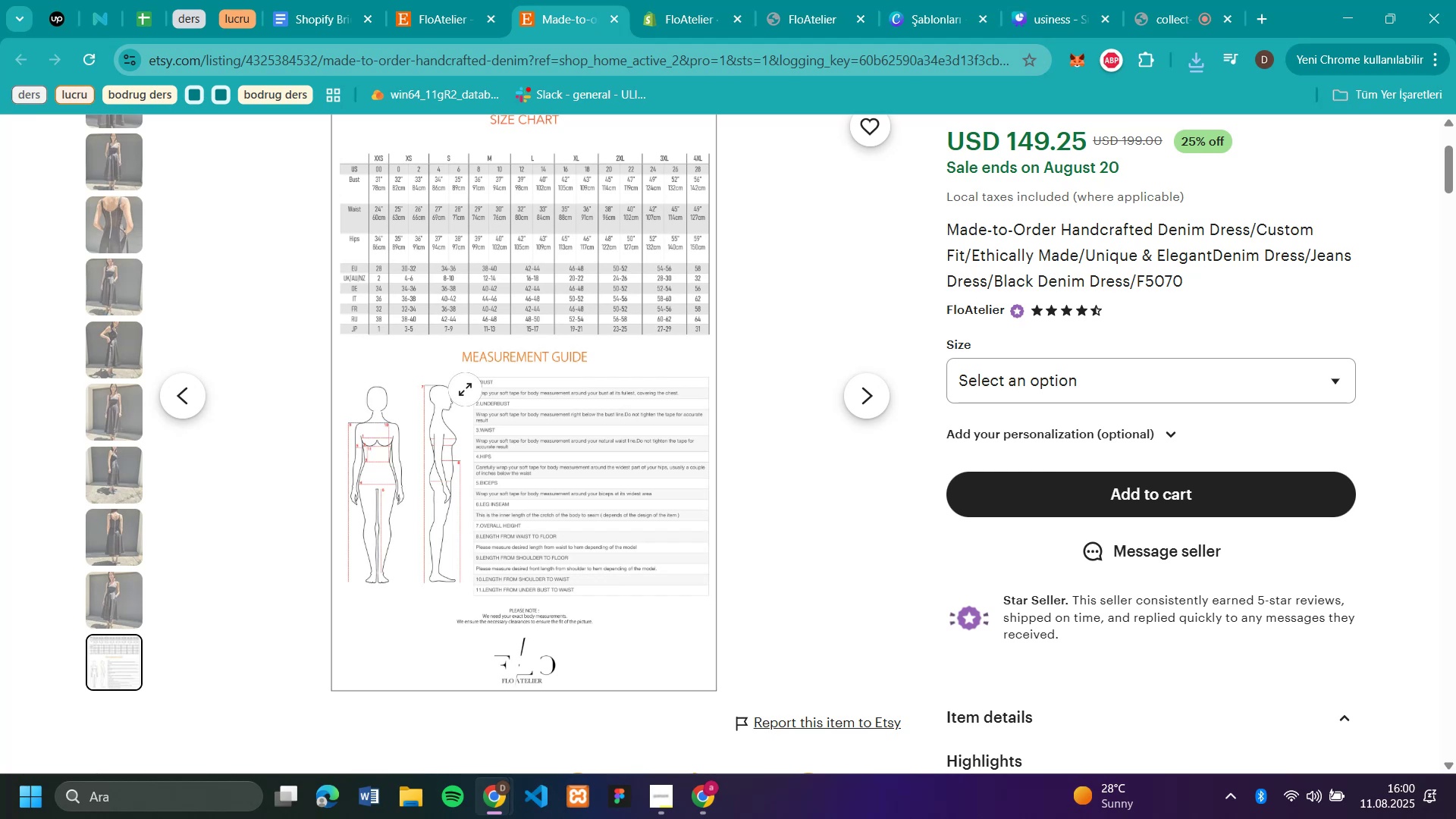 
right_click([465, 389])
 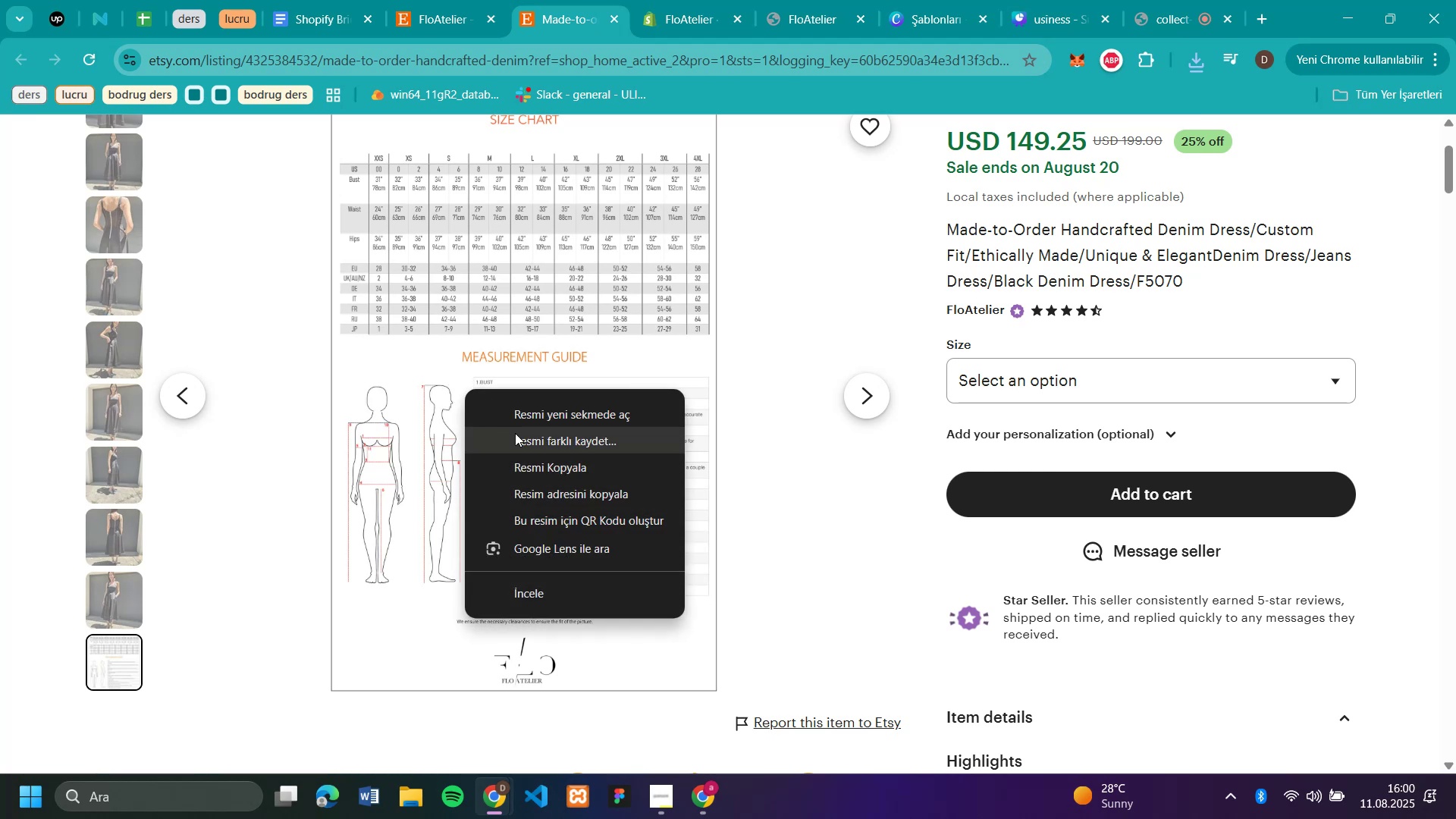 
left_click([516, 434])
 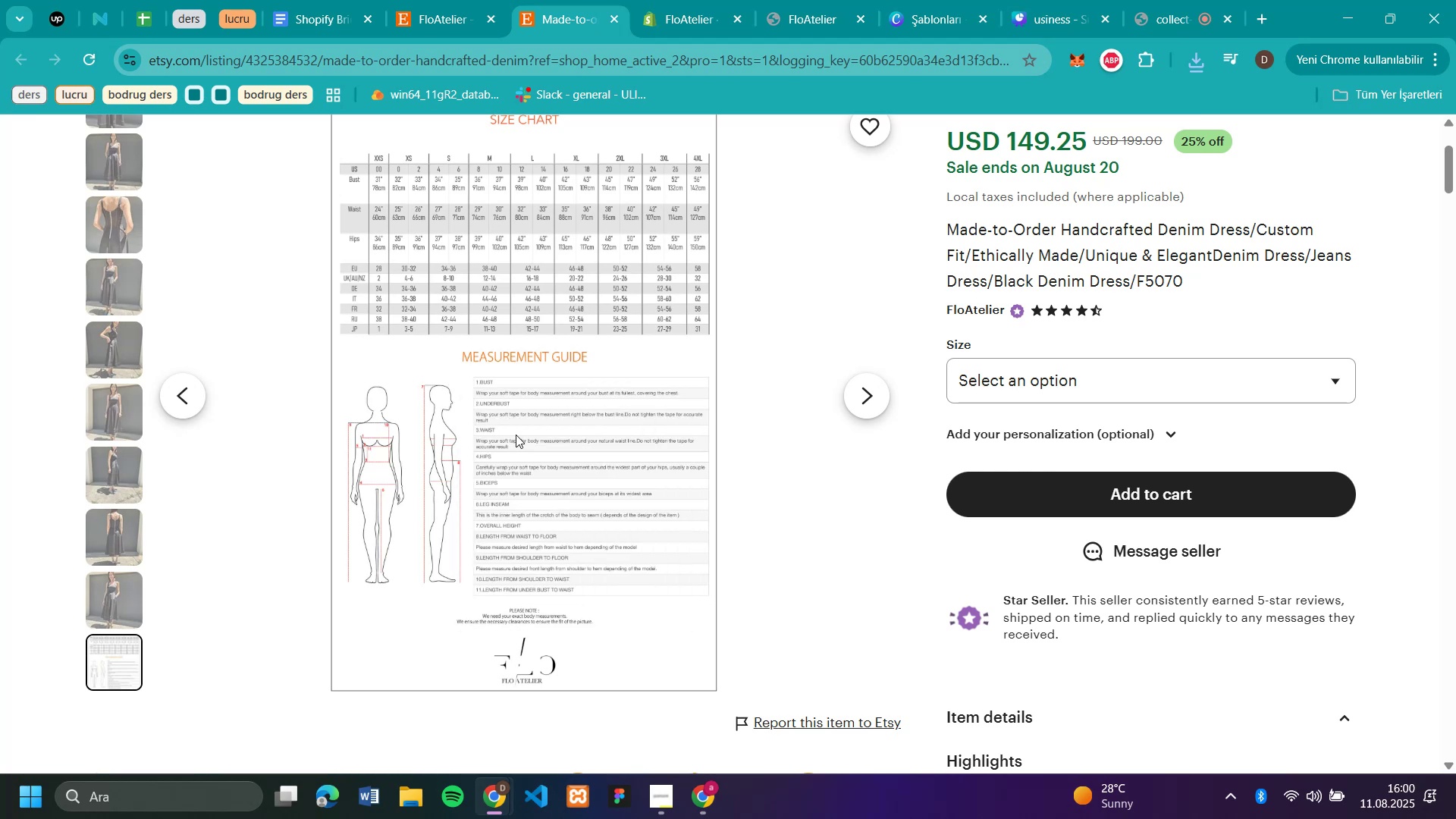 
type(s14)
 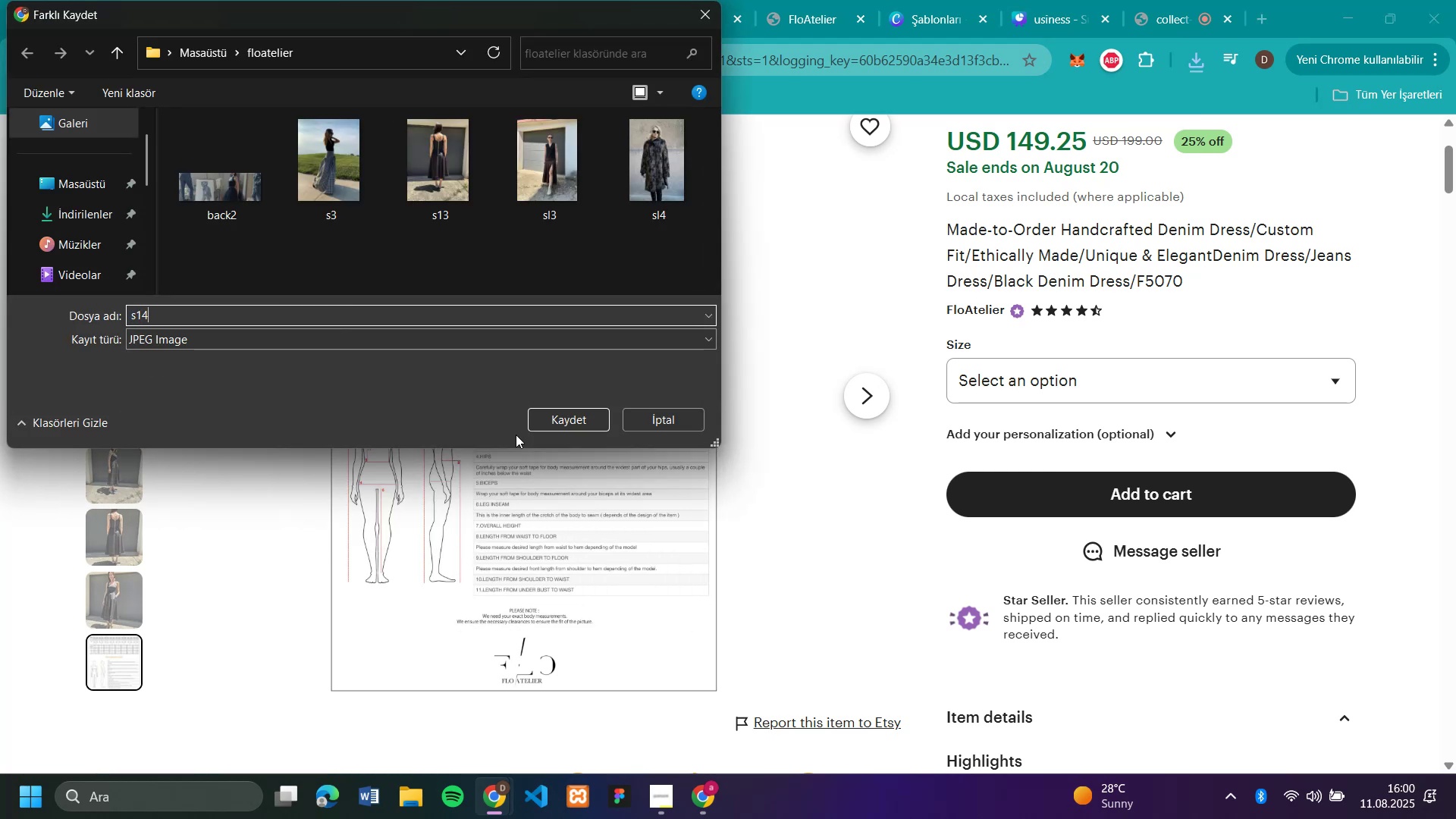 
key(Enter)
 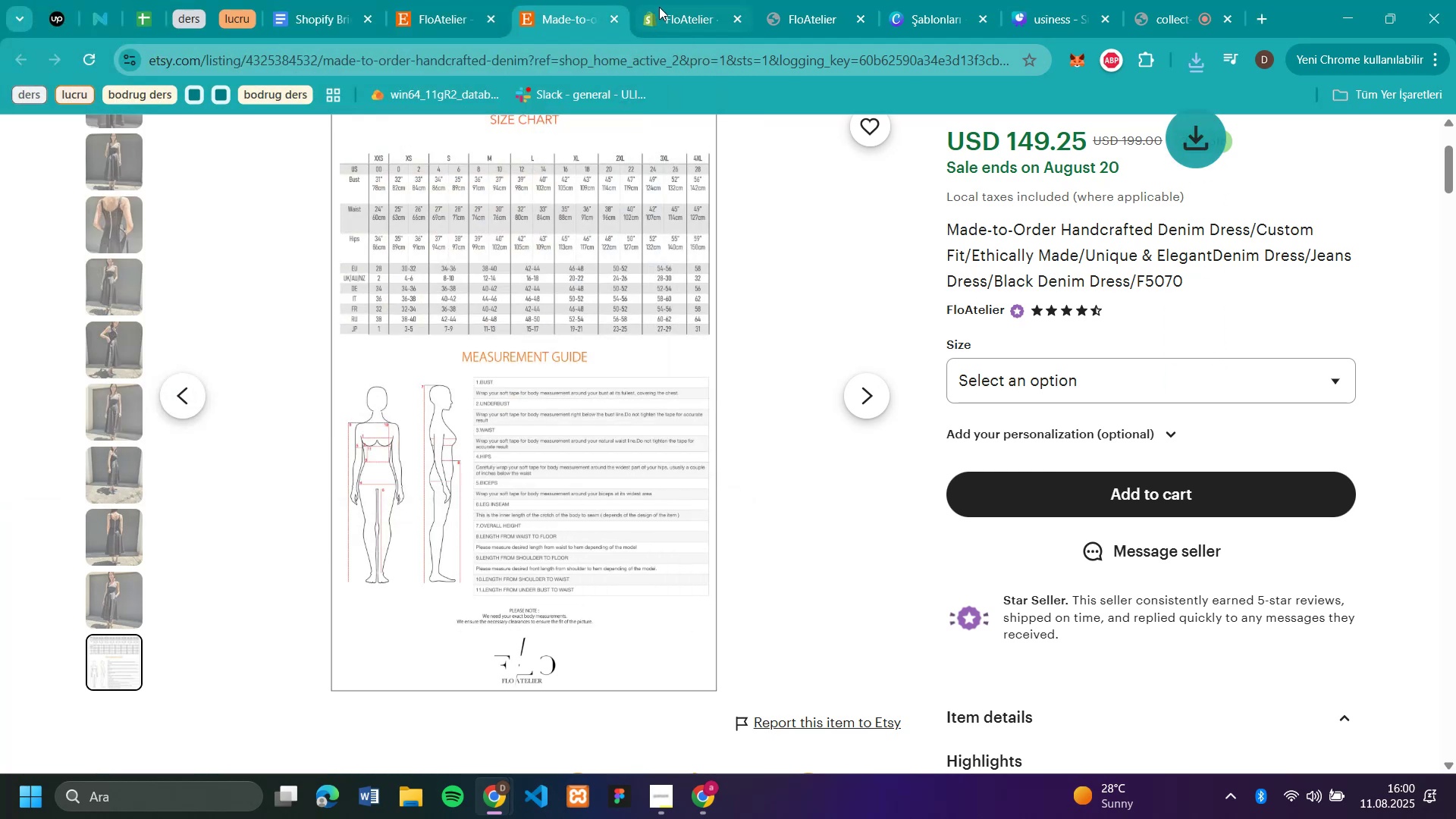 
left_click([668, 21])
 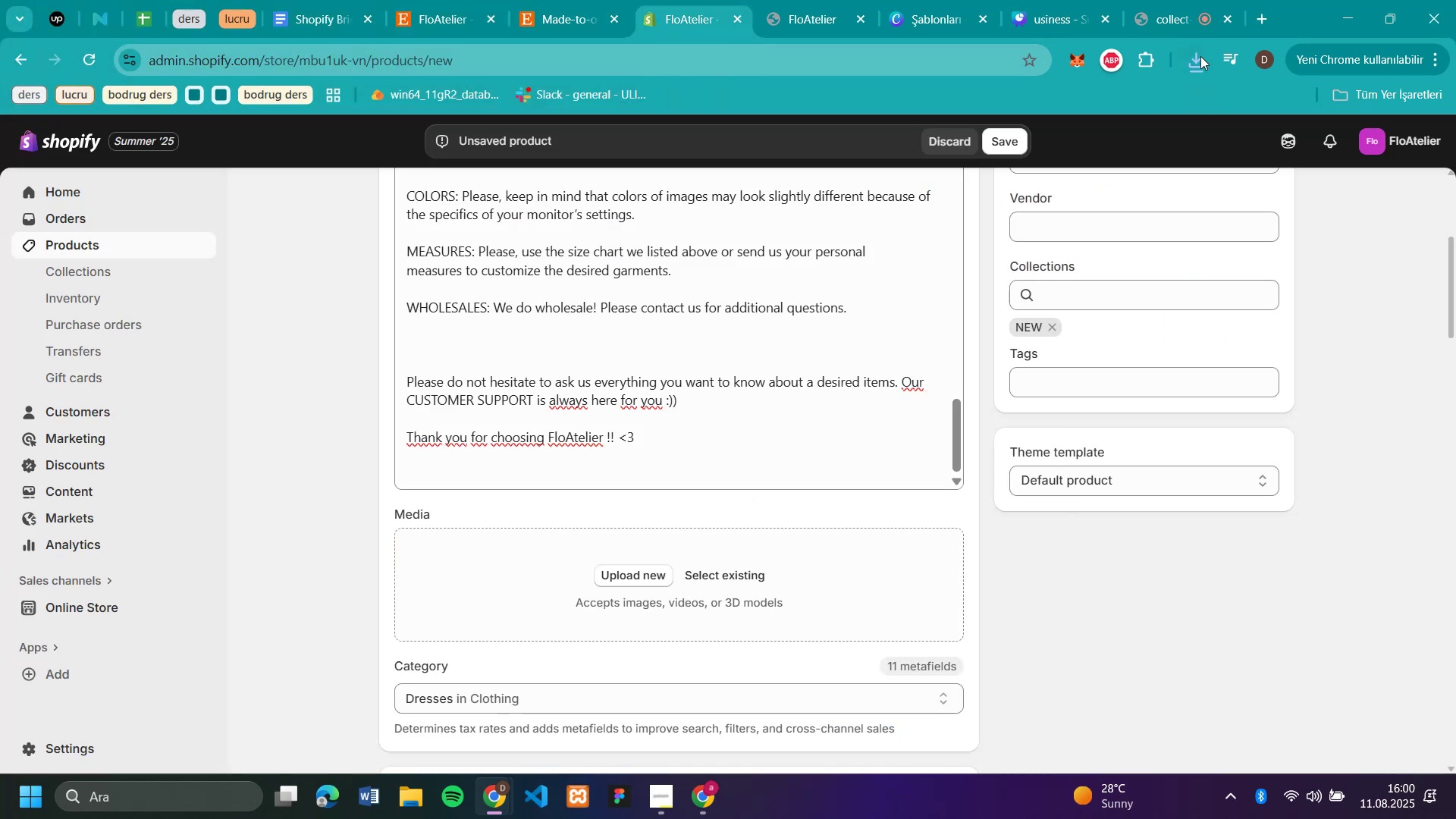 
left_click([1200, 55])
 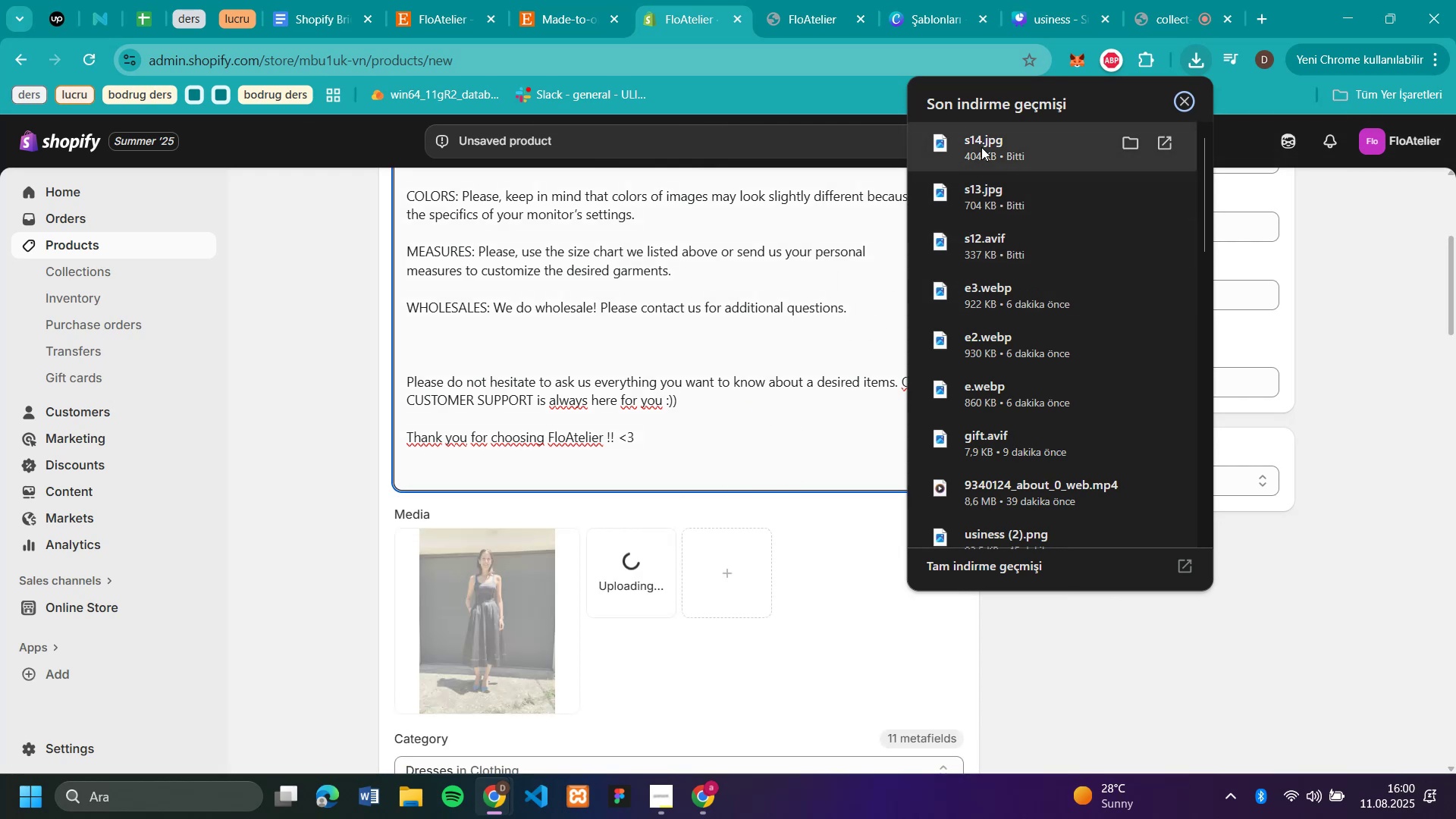 
wait(14.44)
 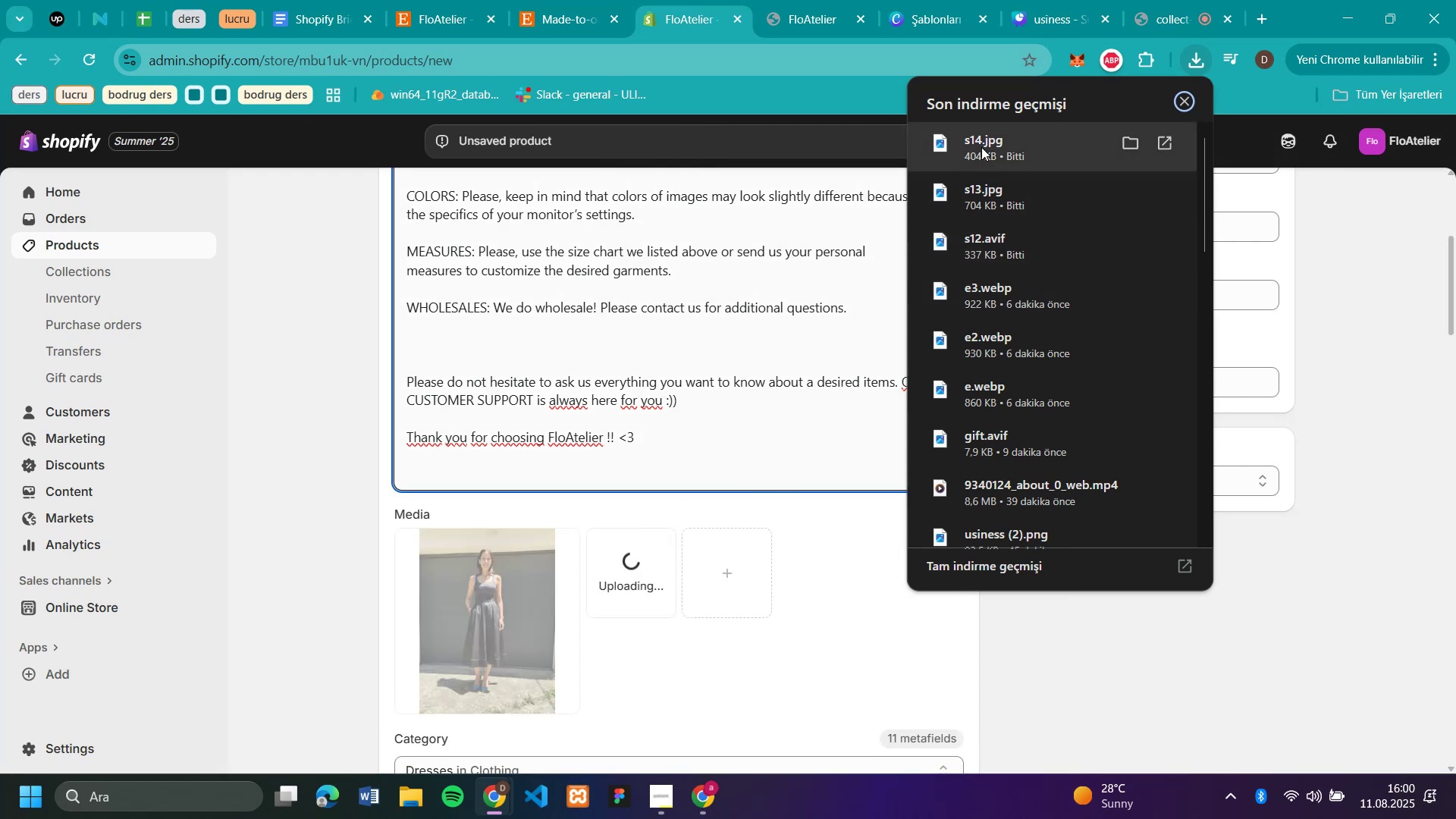 
left_click([1215, 678])
 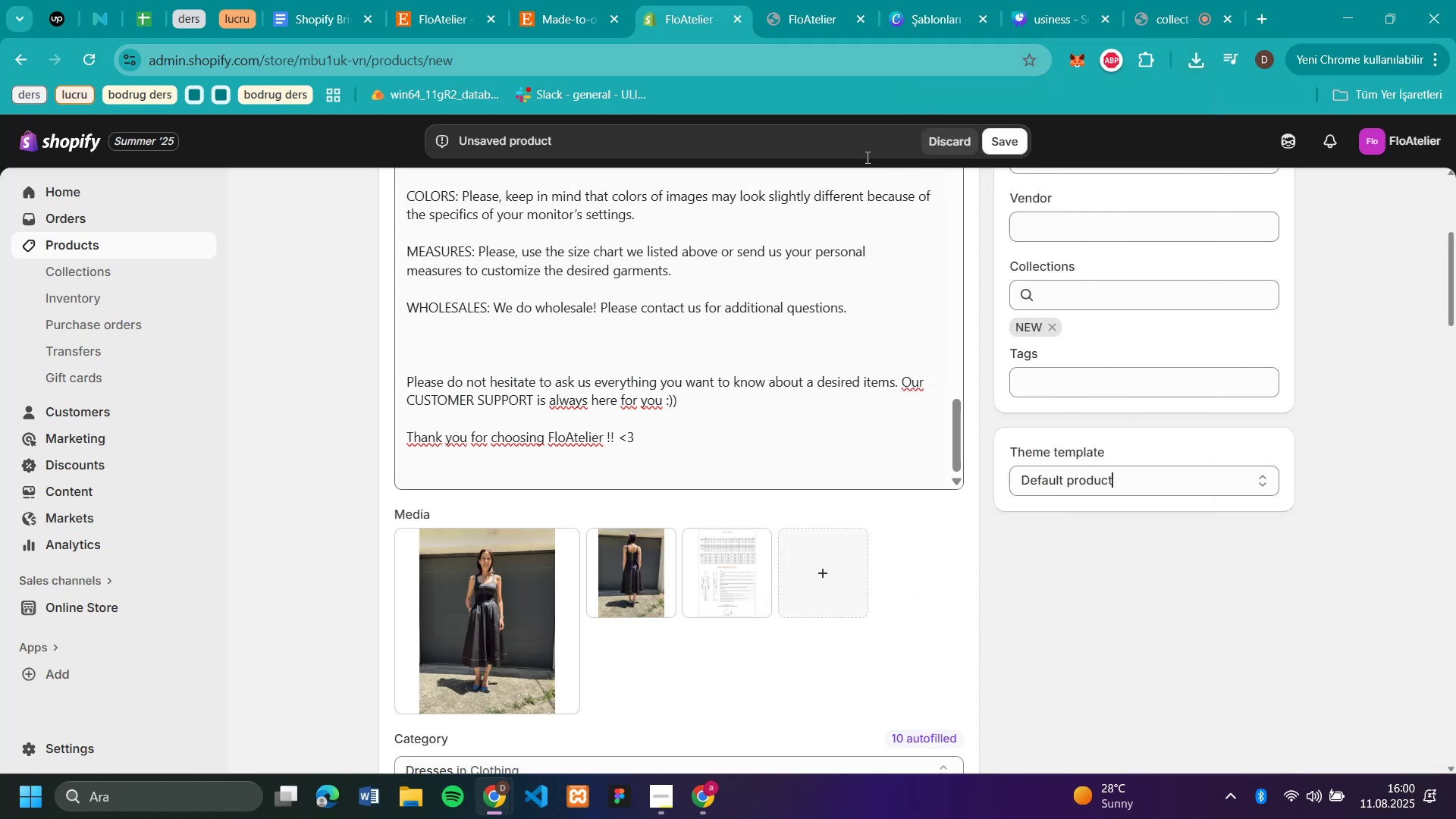 
left_click([1017, 143])
 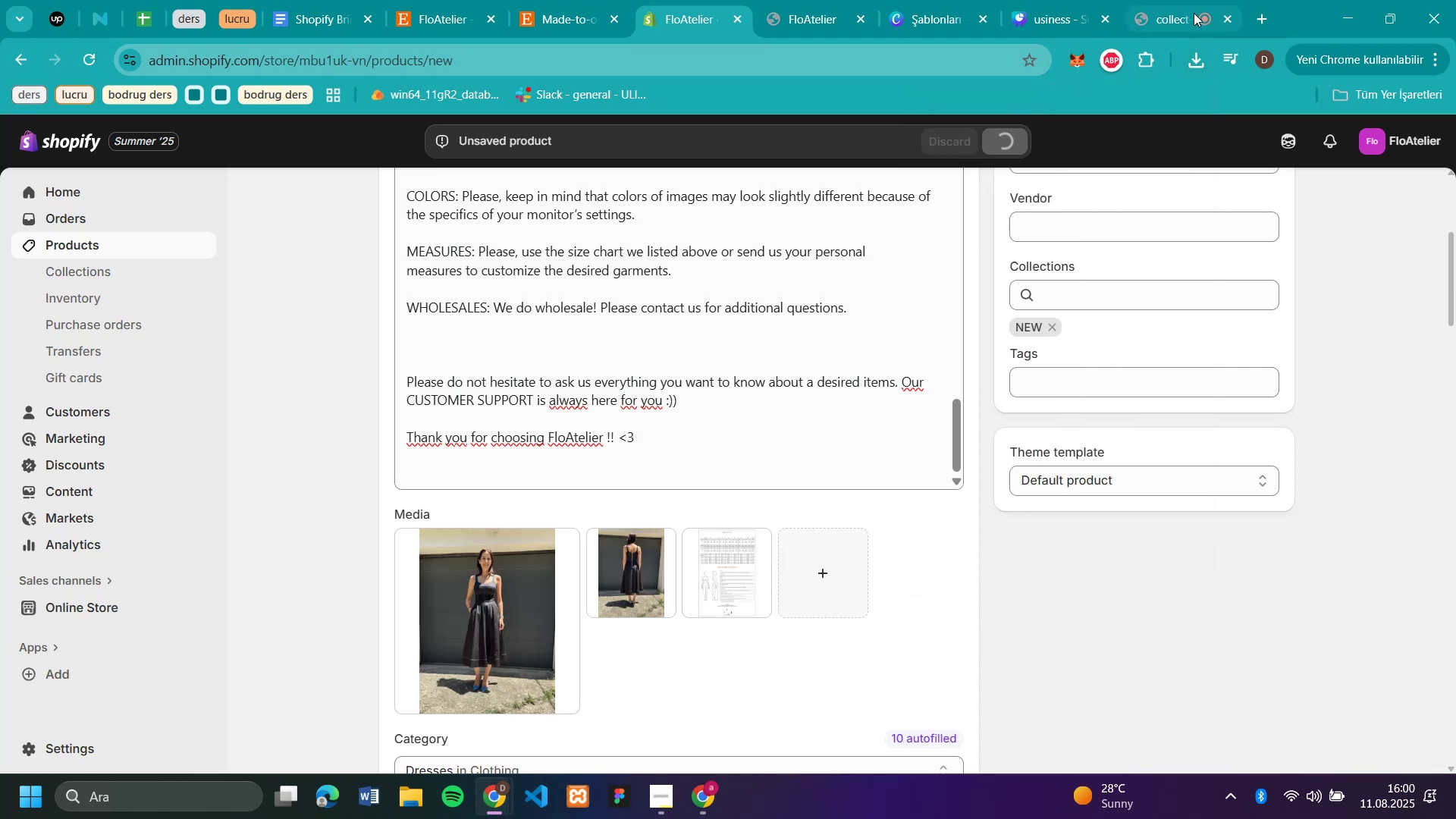 
left_click([1181, 10])
 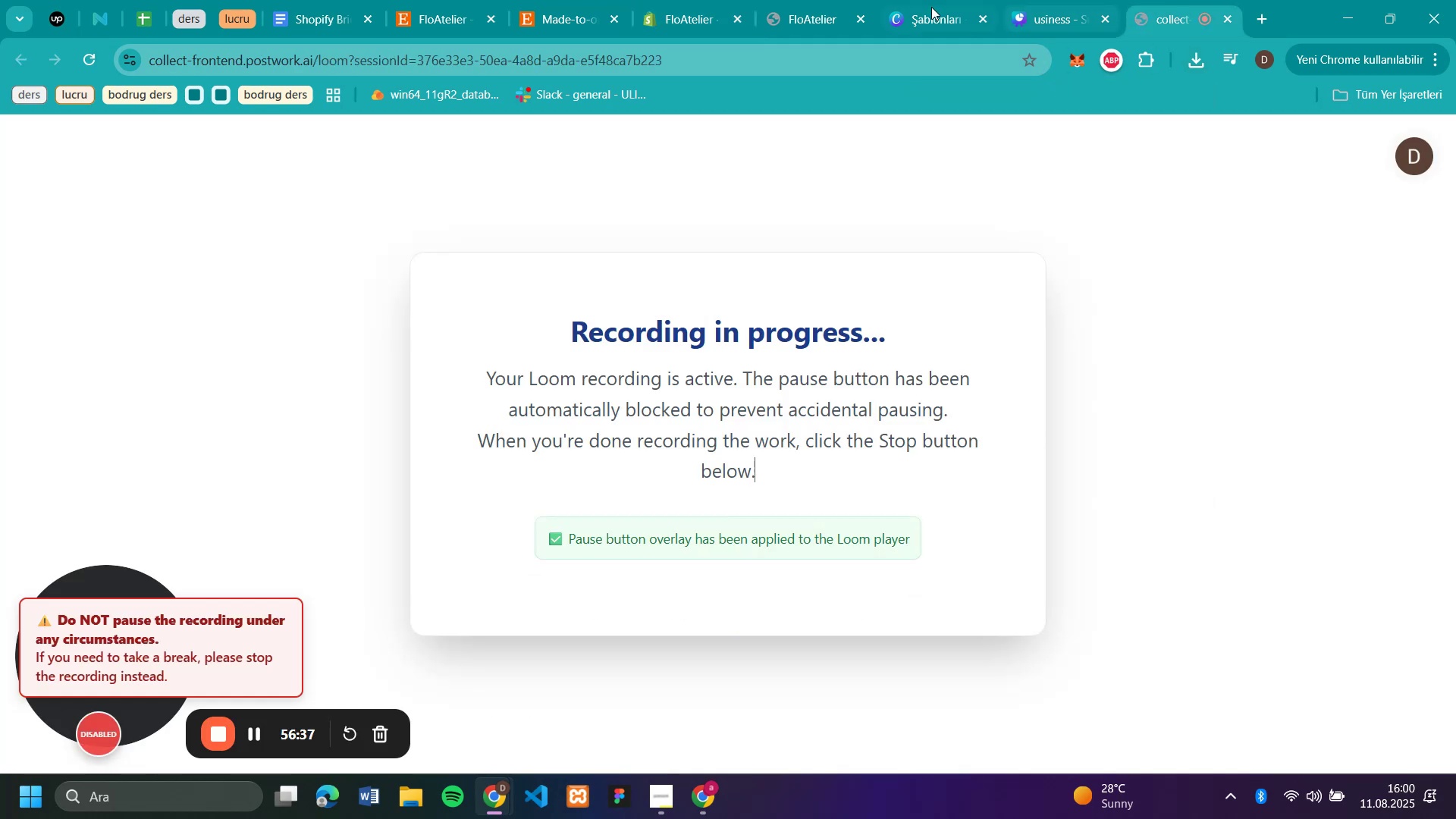 
left_click([800, 17])
 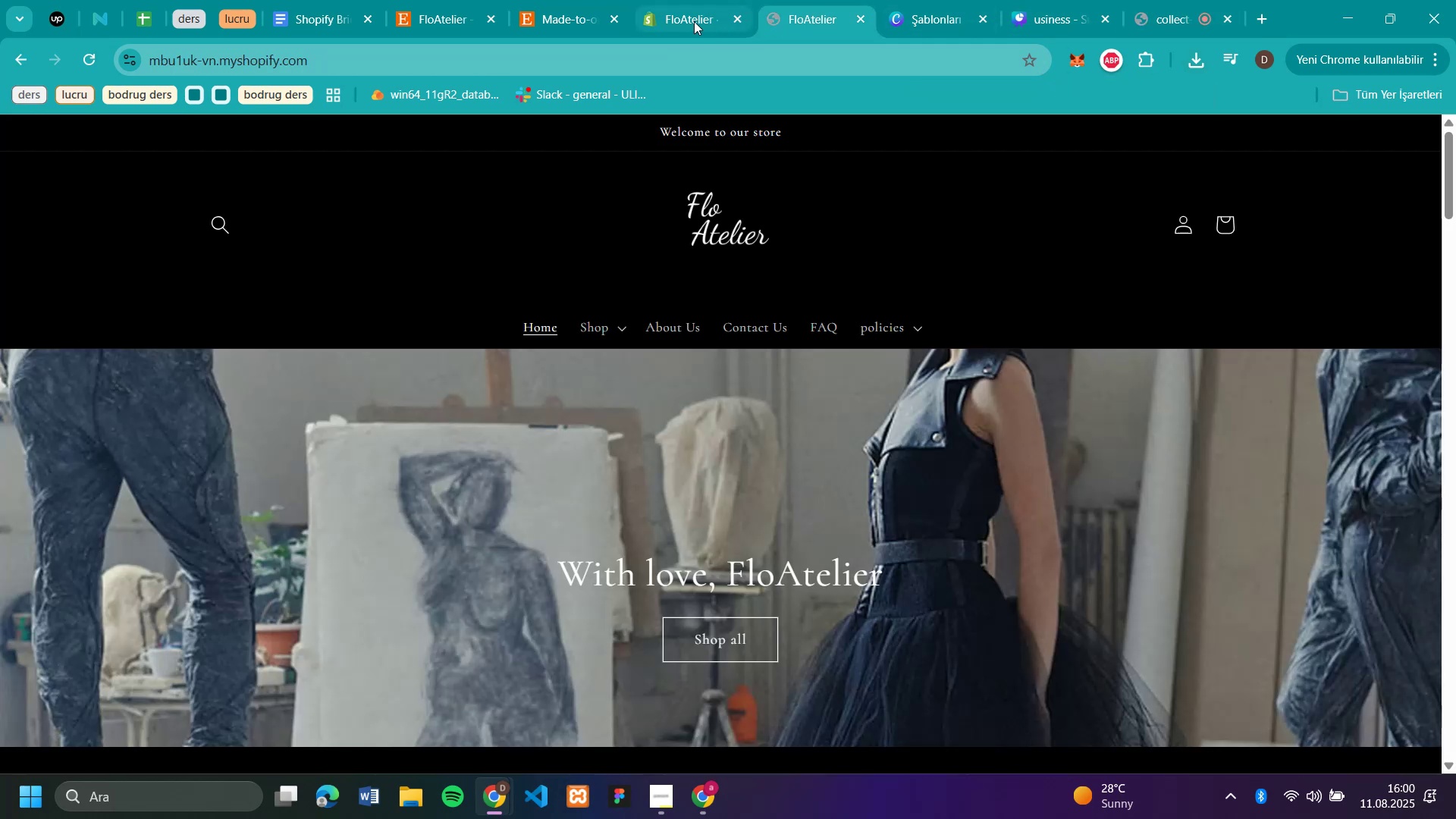 
left_click([682, 21])
 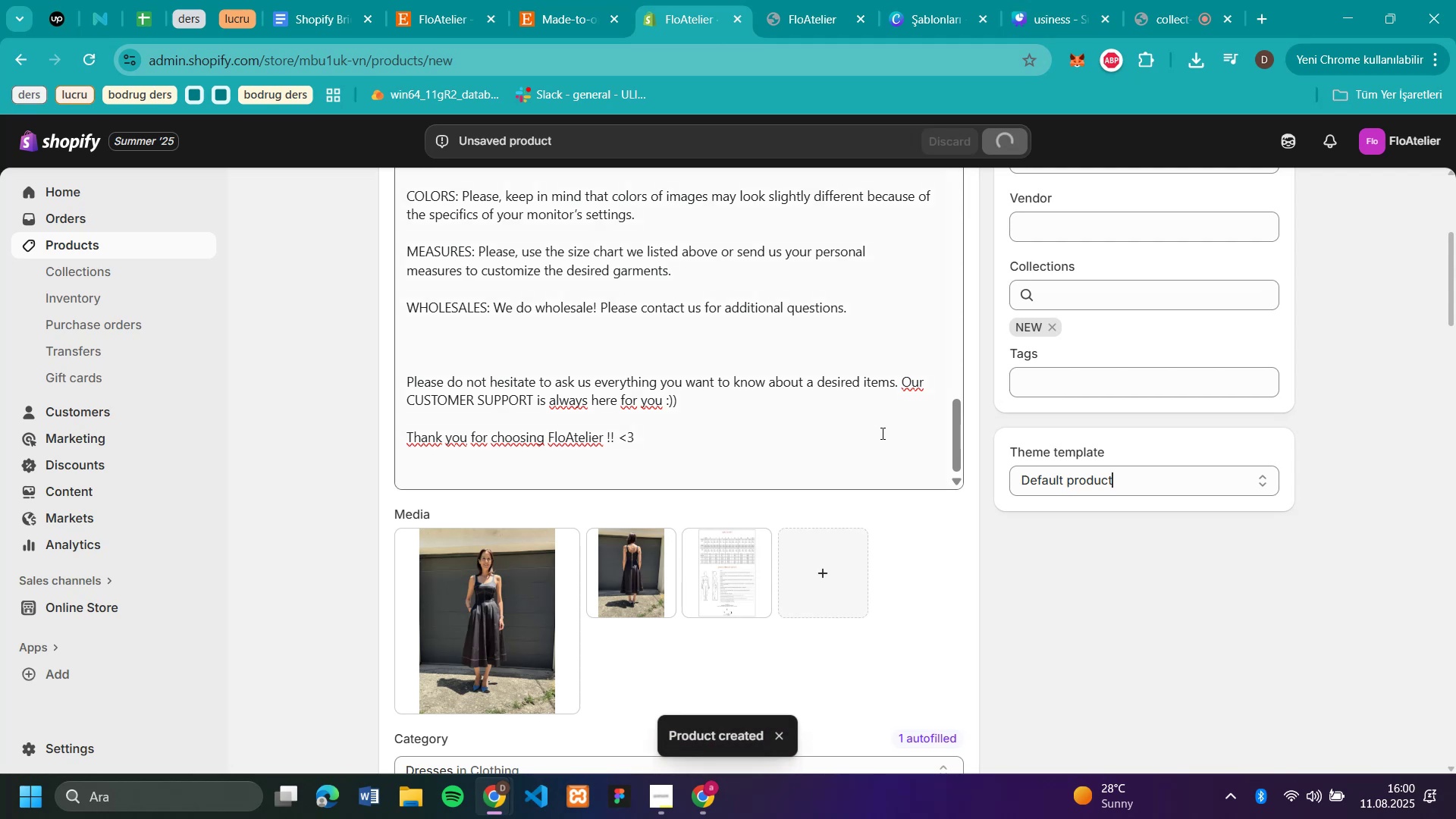 
scroll: coordinate [881, 433], scroll_direction: down, amount: 4.0
 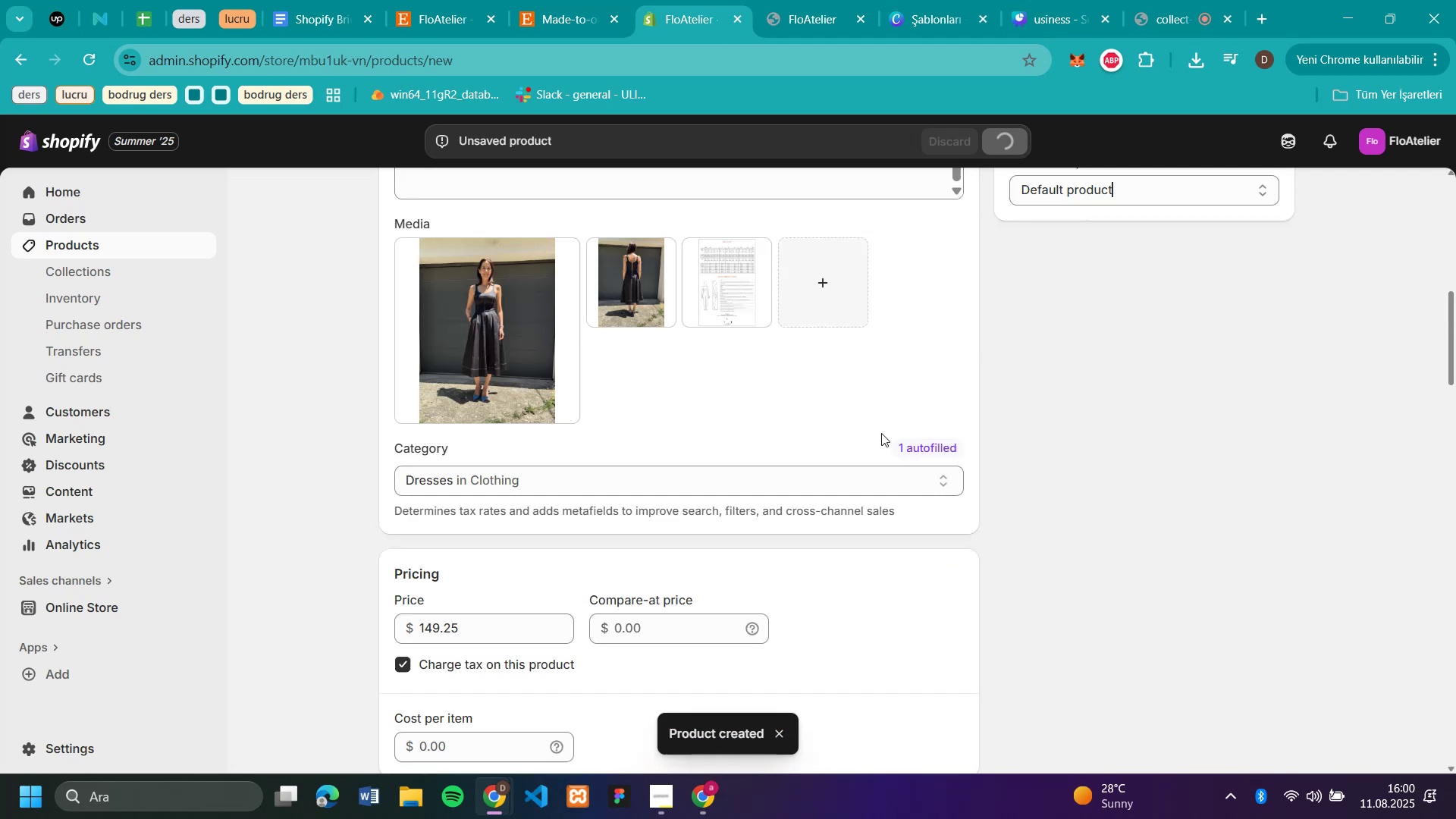 
scroll: coordinate [881, 433], scroll_direction: up, amount: 3.0
 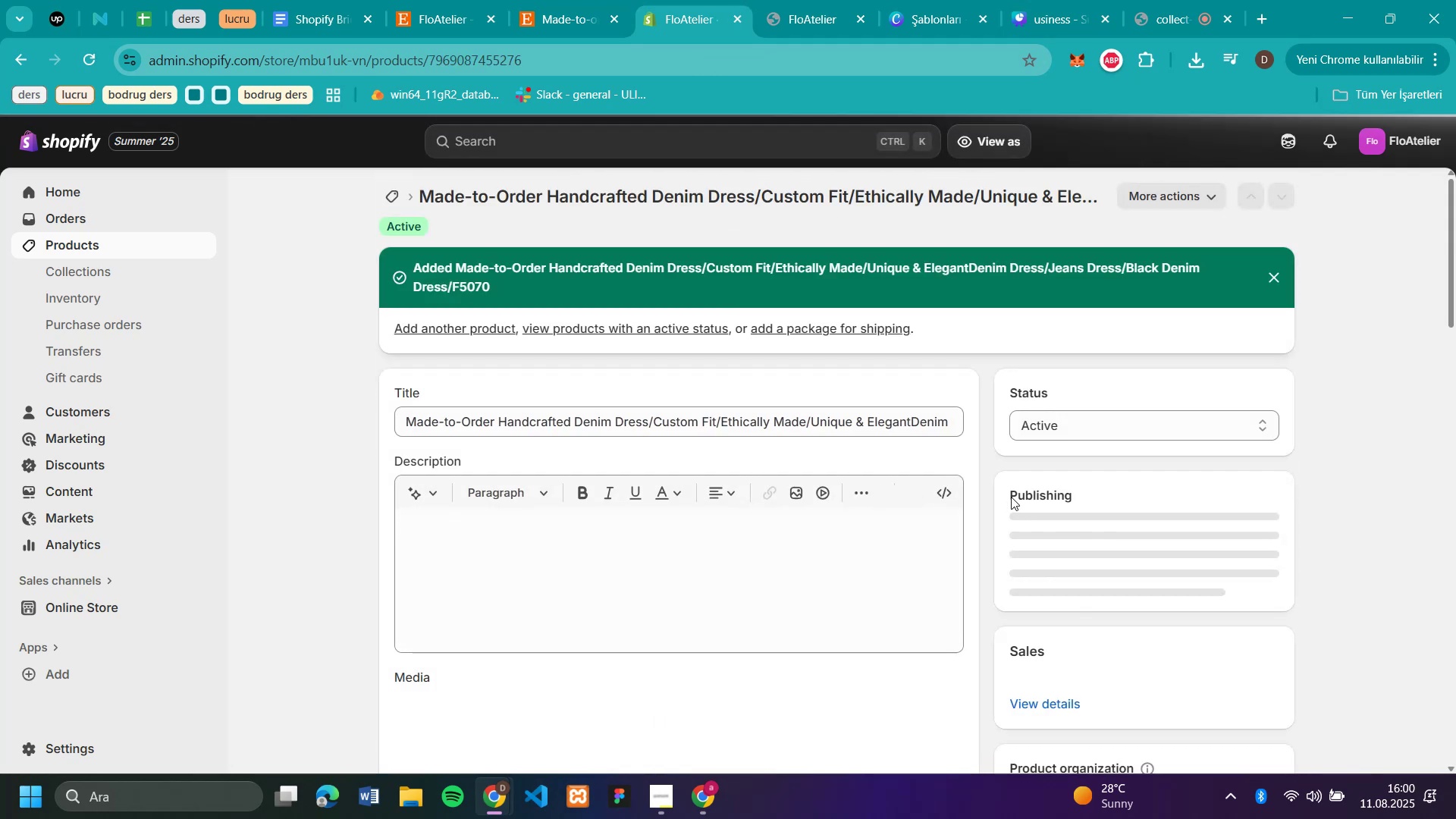 
wait(5.06)
 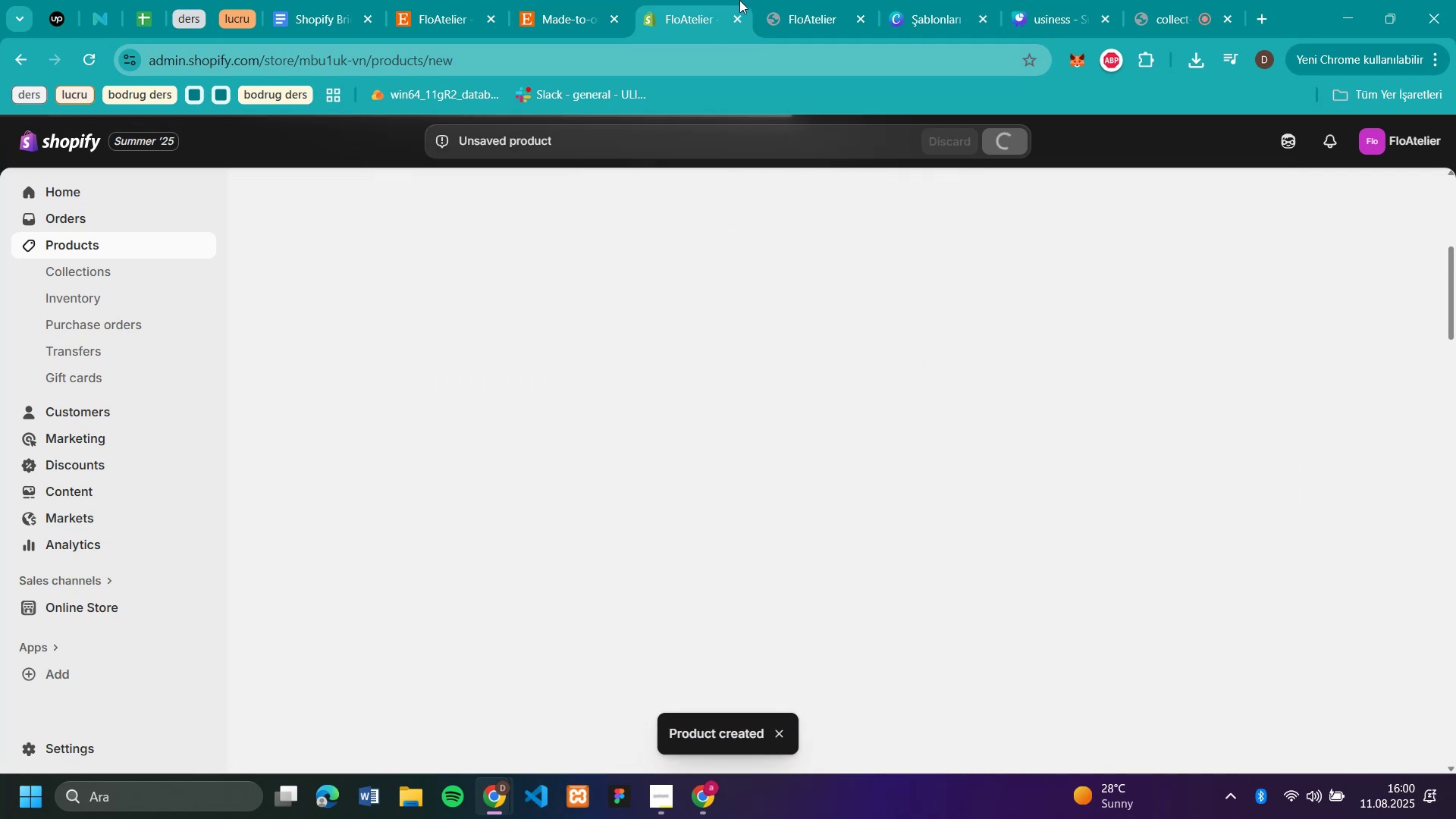 
left_click([400, 190])
 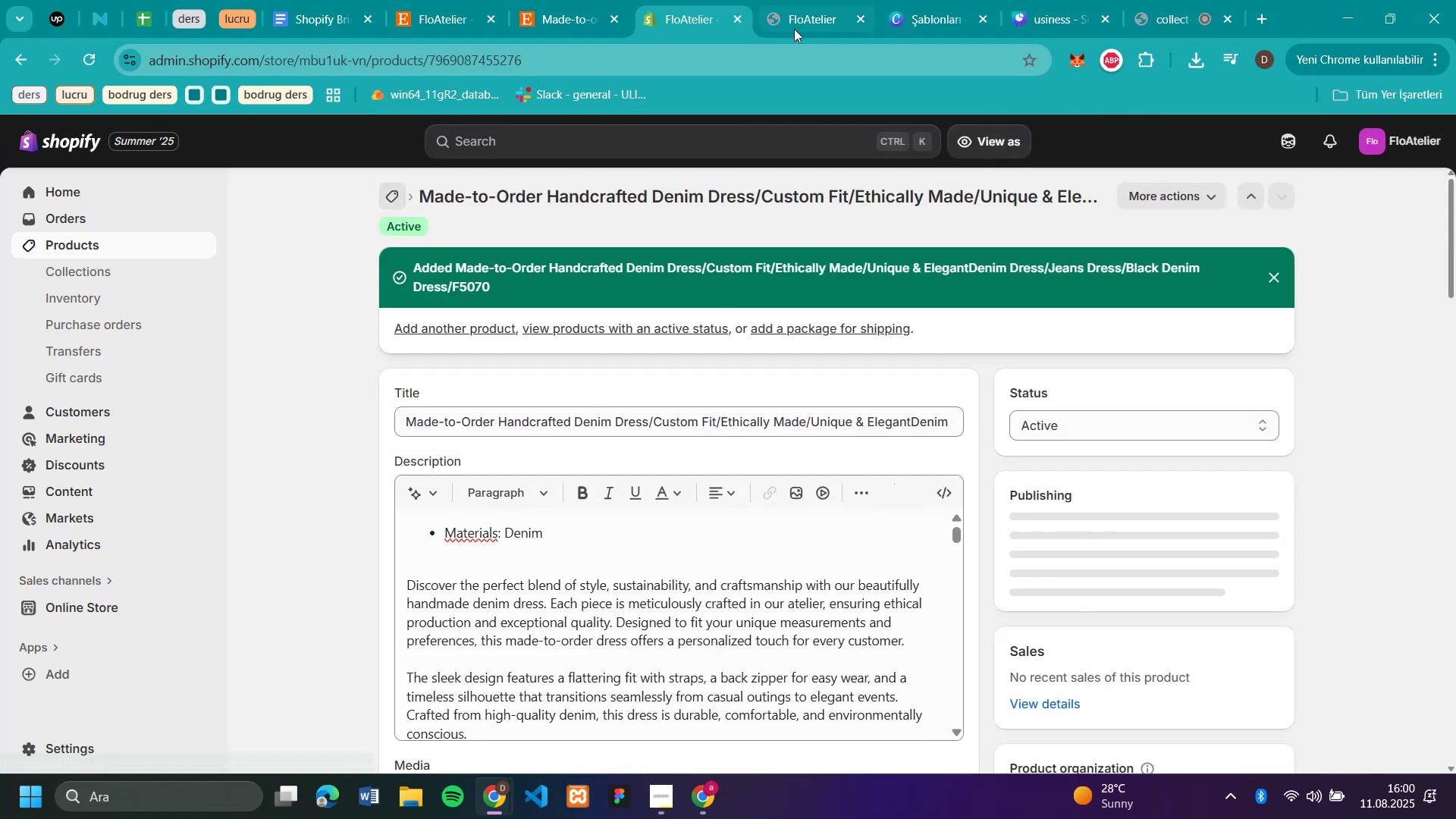 
left_click([803, 24])
 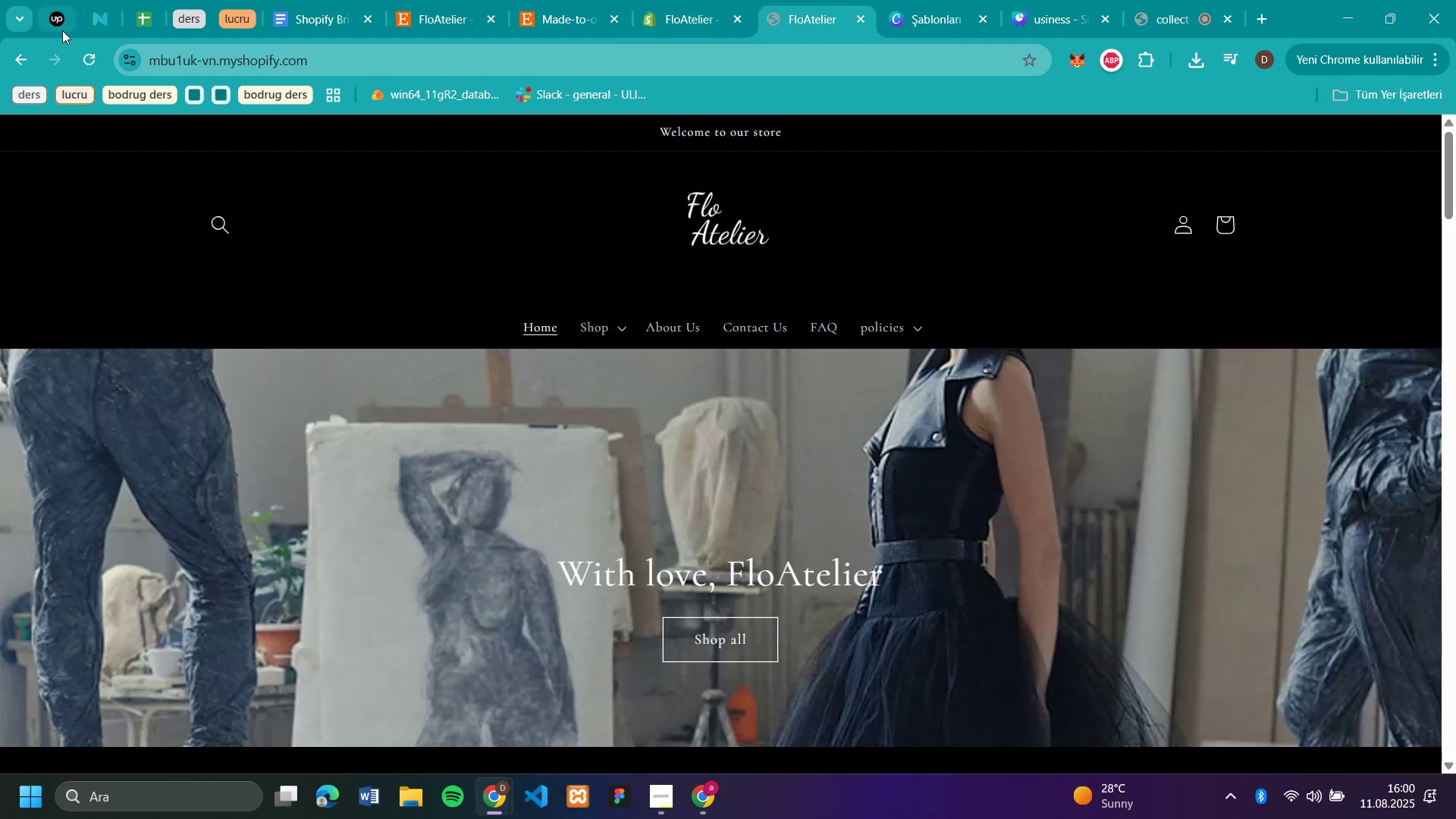 
left_click([86, 60])
 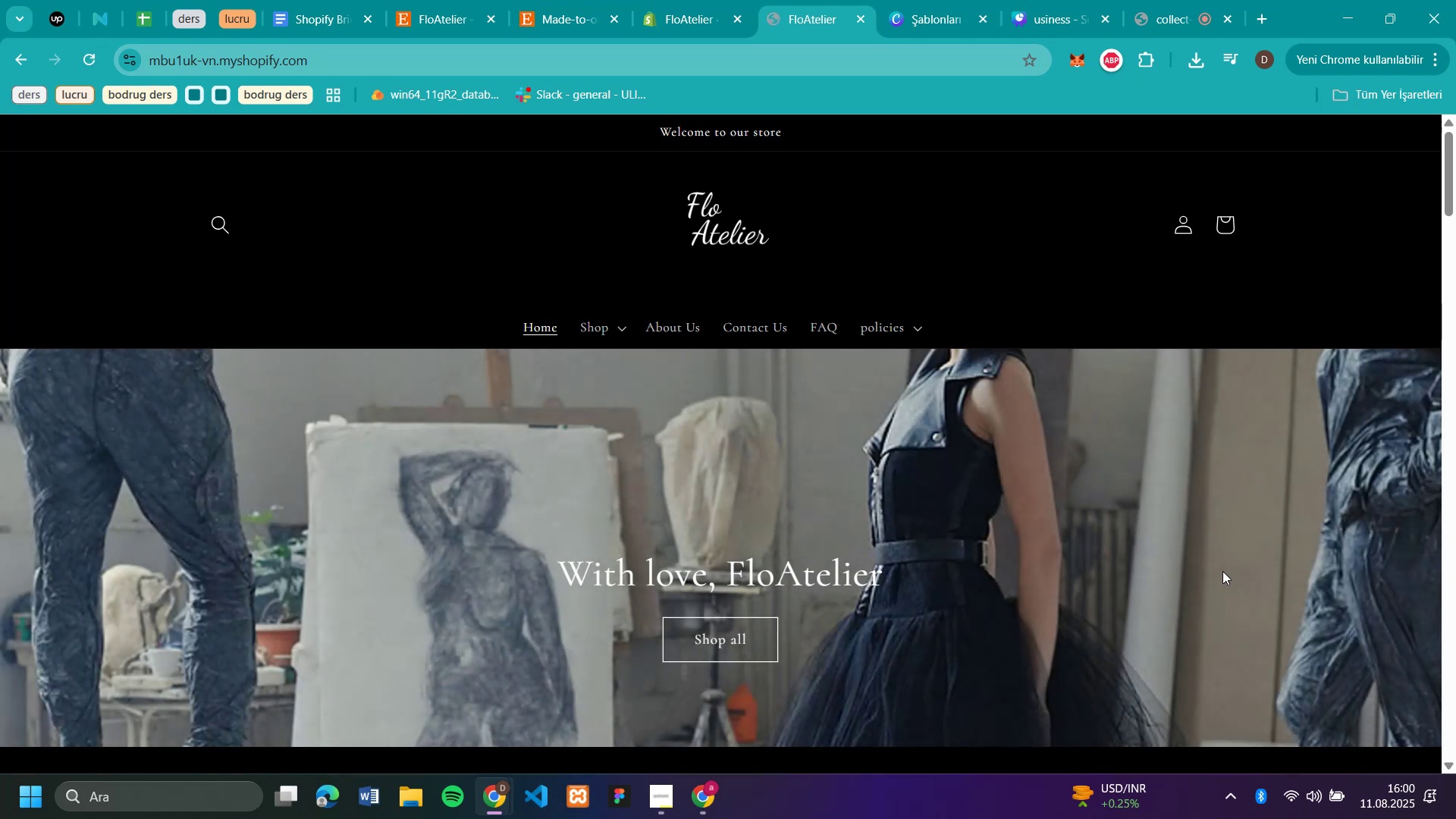 
wait(6.31)
 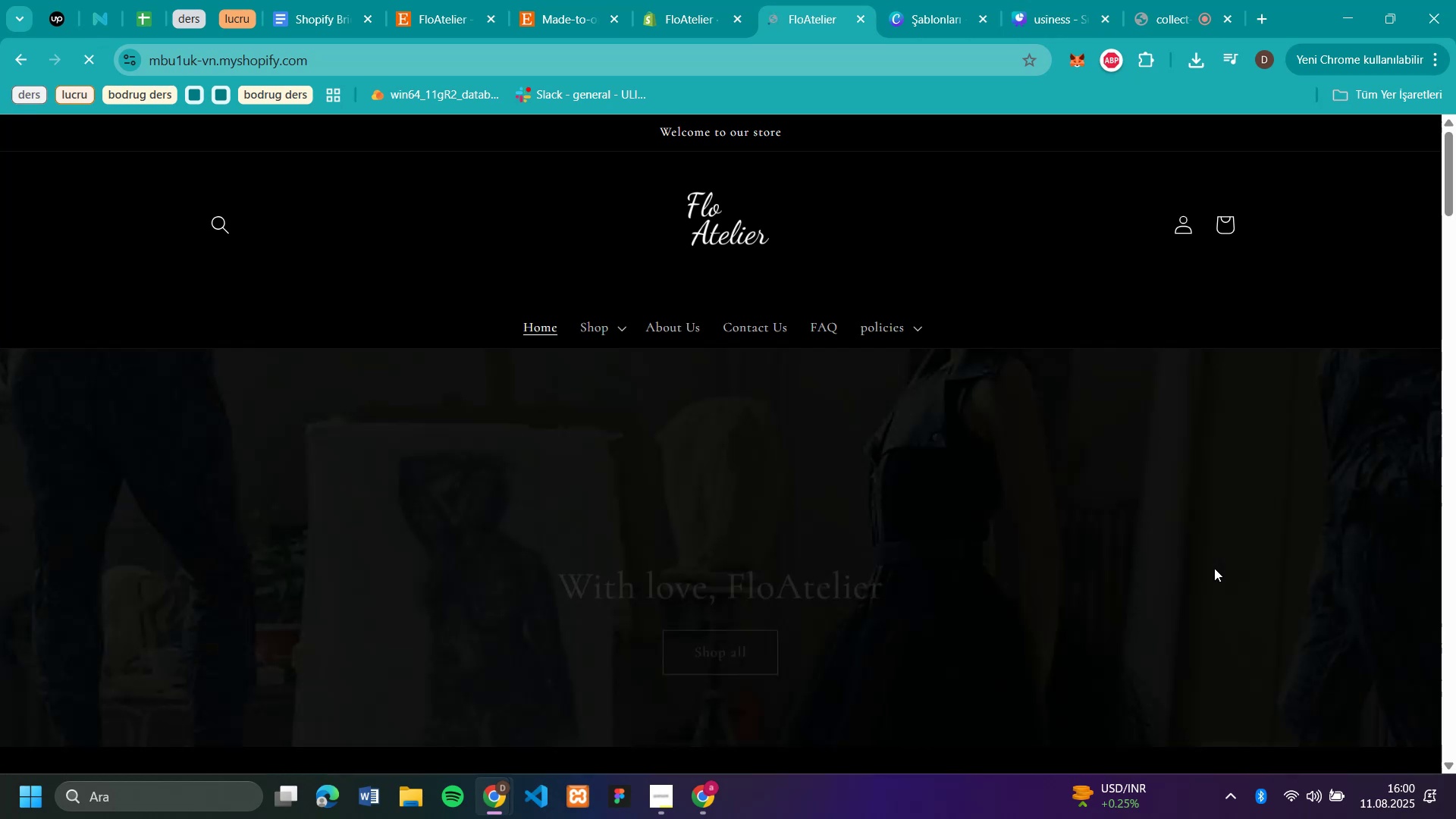 
scroll: coordinate [1377, 526], scroll_direction: down, amount: 4.0
 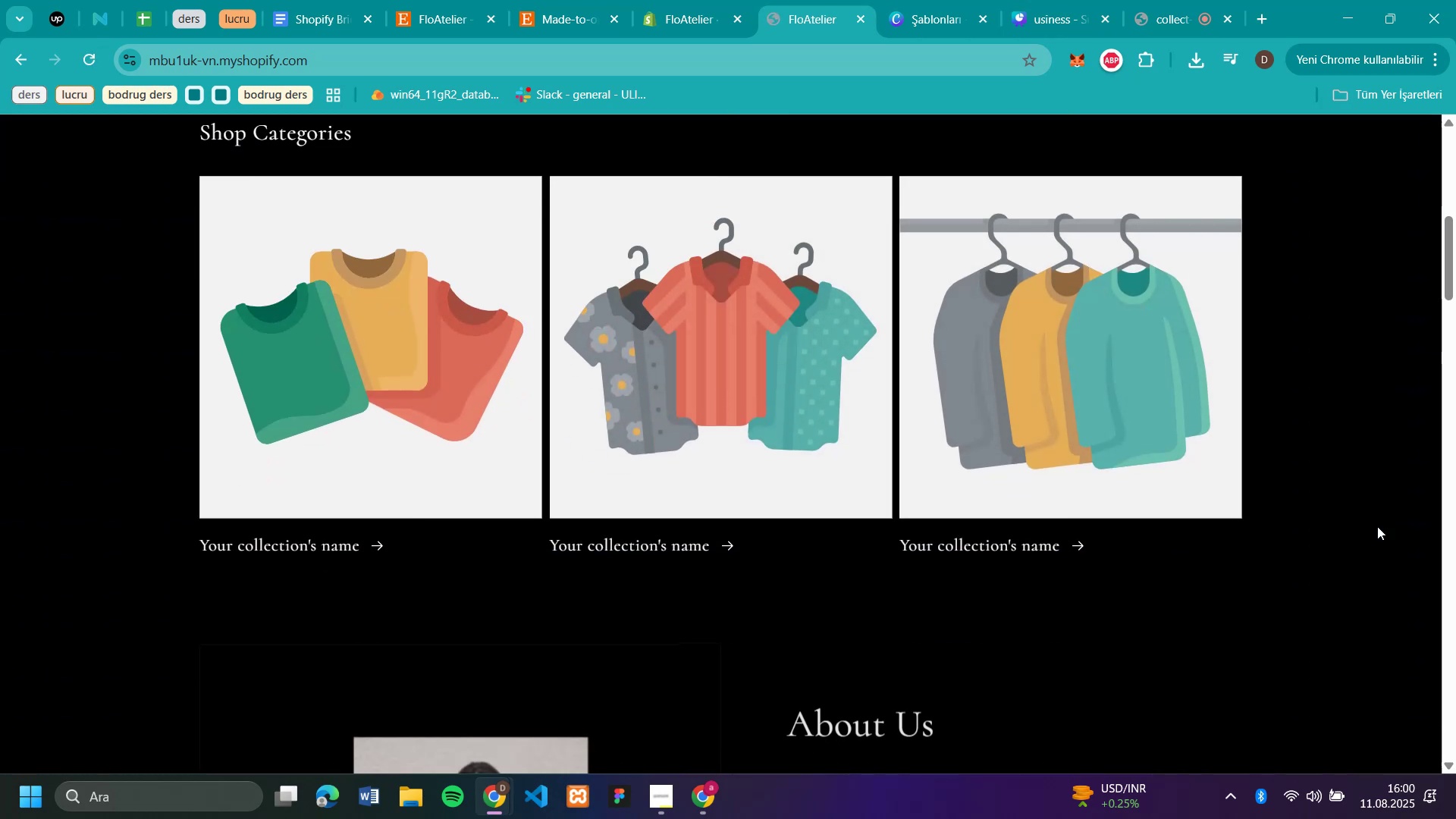 
scroll: coordinate [1358, 491], scroll_direction: up, amount: 4.0
 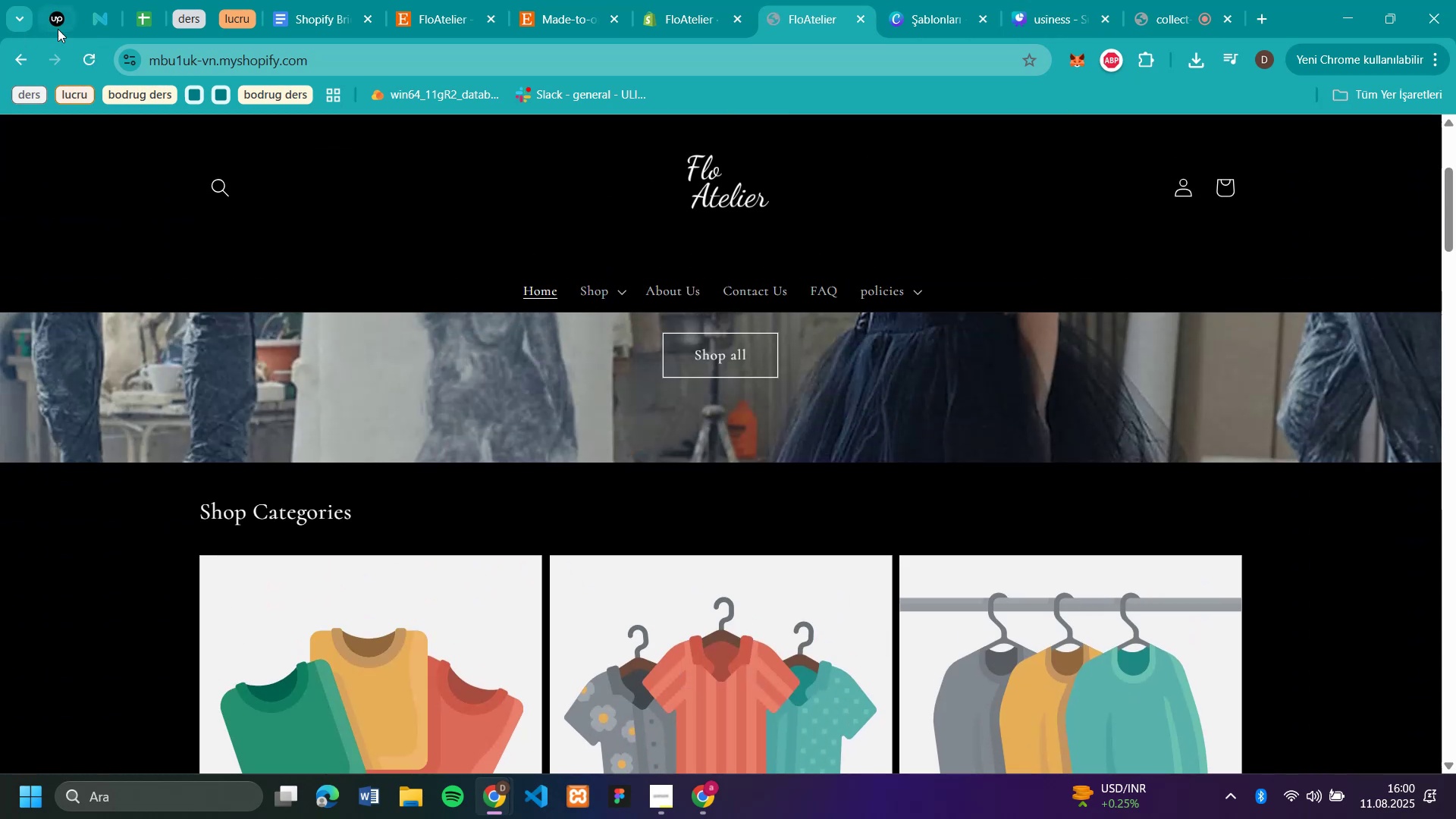 
left_click([90, 61])
 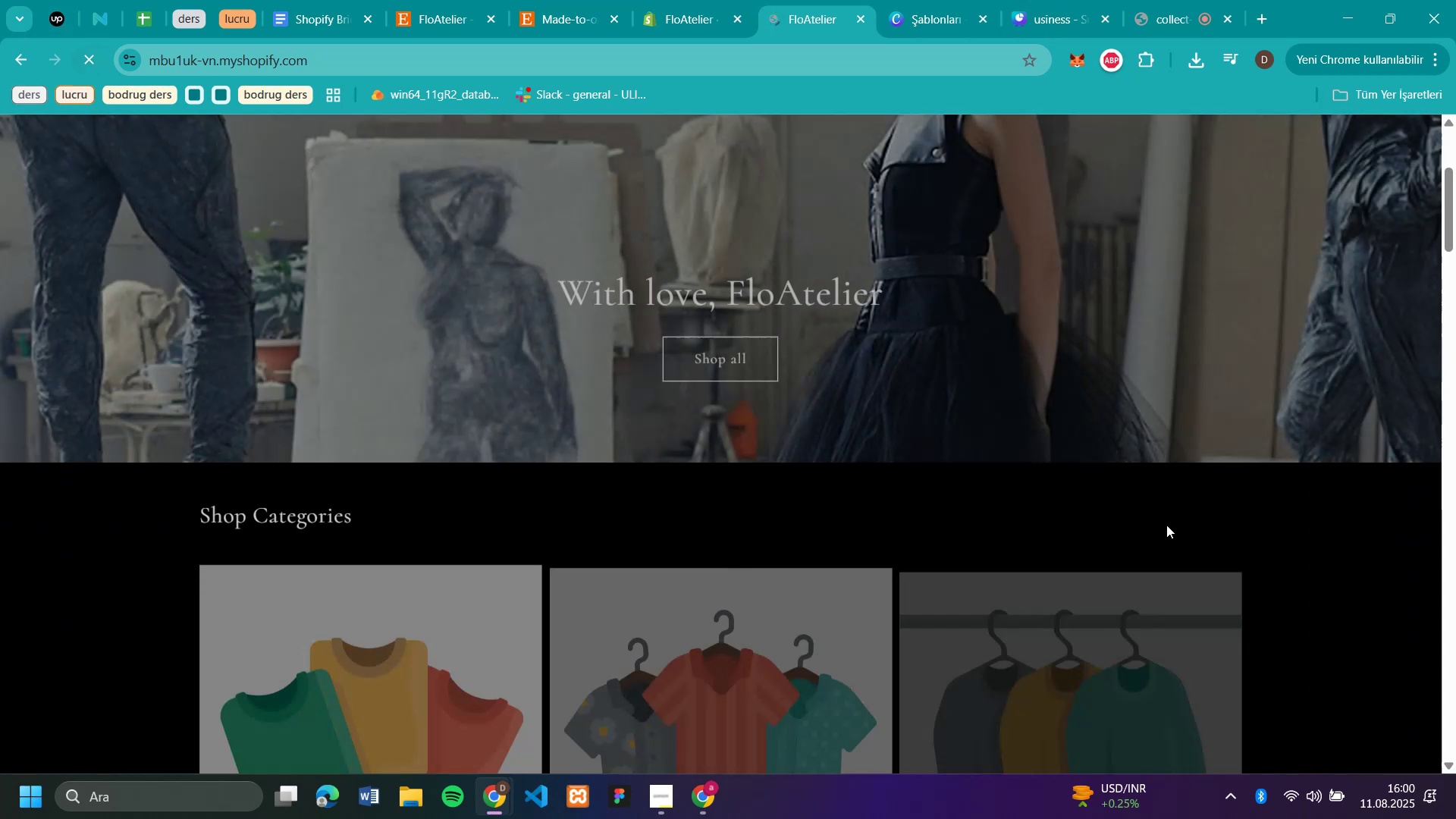 
scroll: coordinate [1166, 525], scroll_direction: down, amount: 16.0
 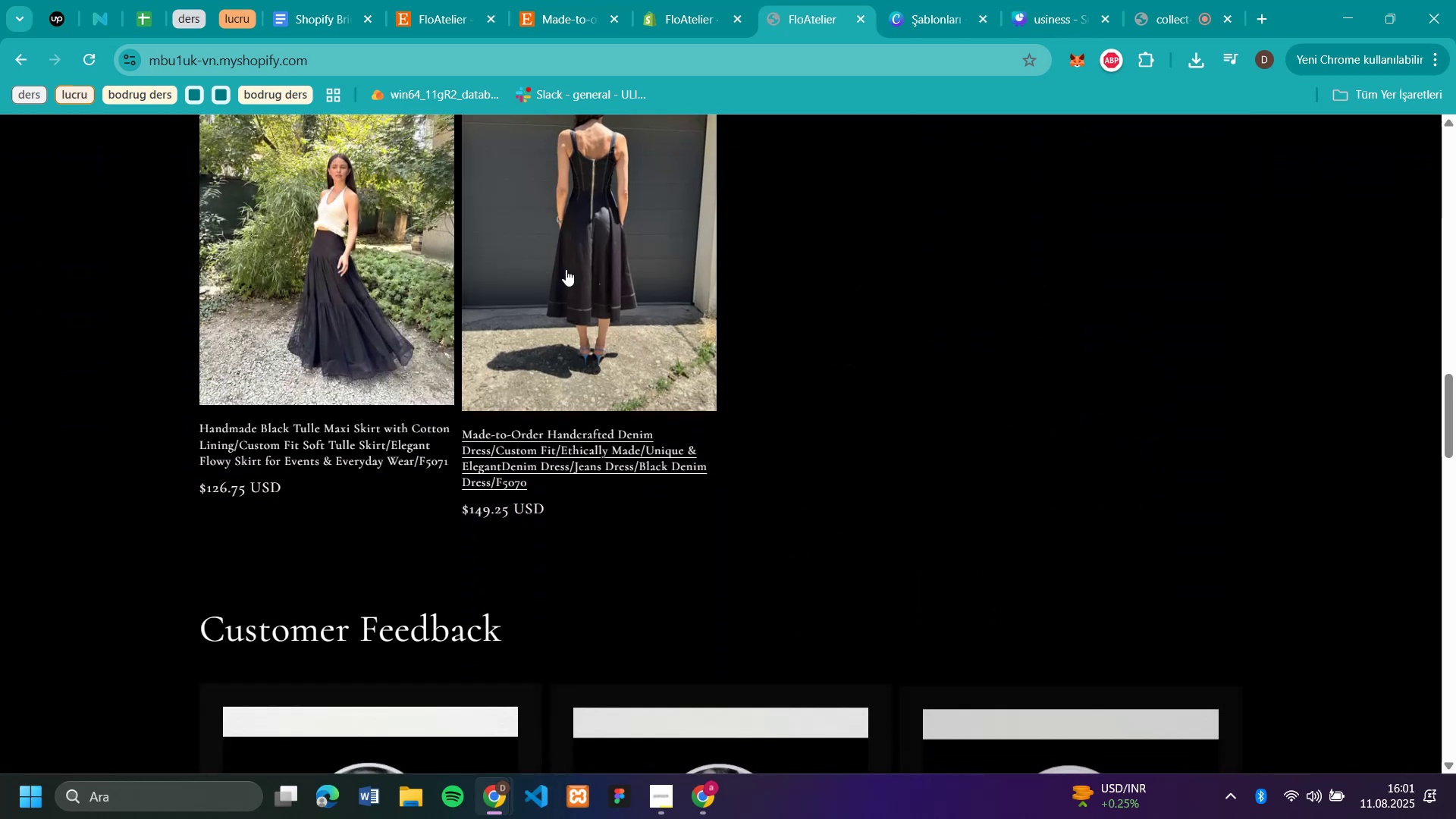 
left_click([548, 273])
 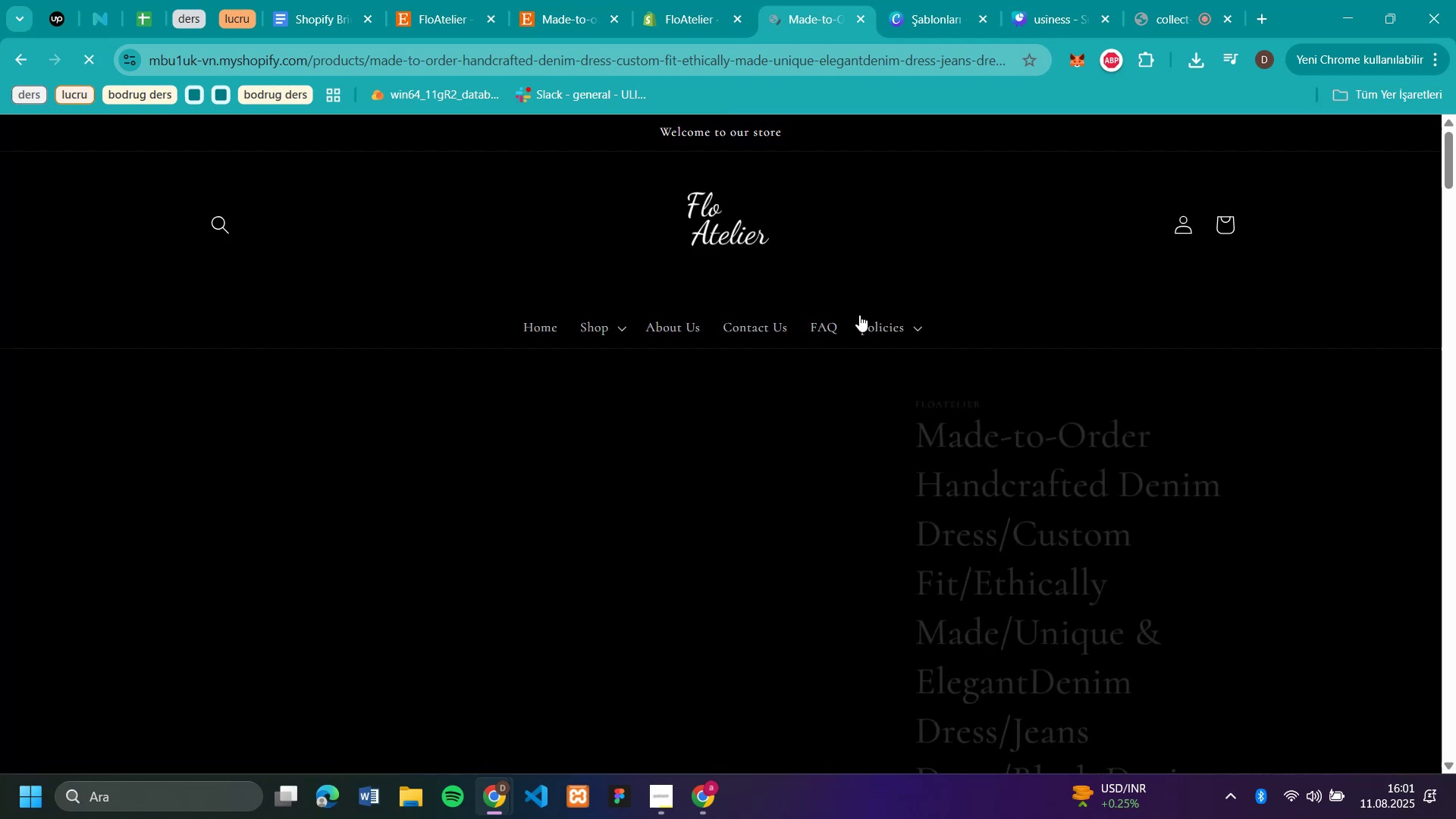 
scroll: coordinate [1298, 481], scroll_direction: down, amount: 5.0
 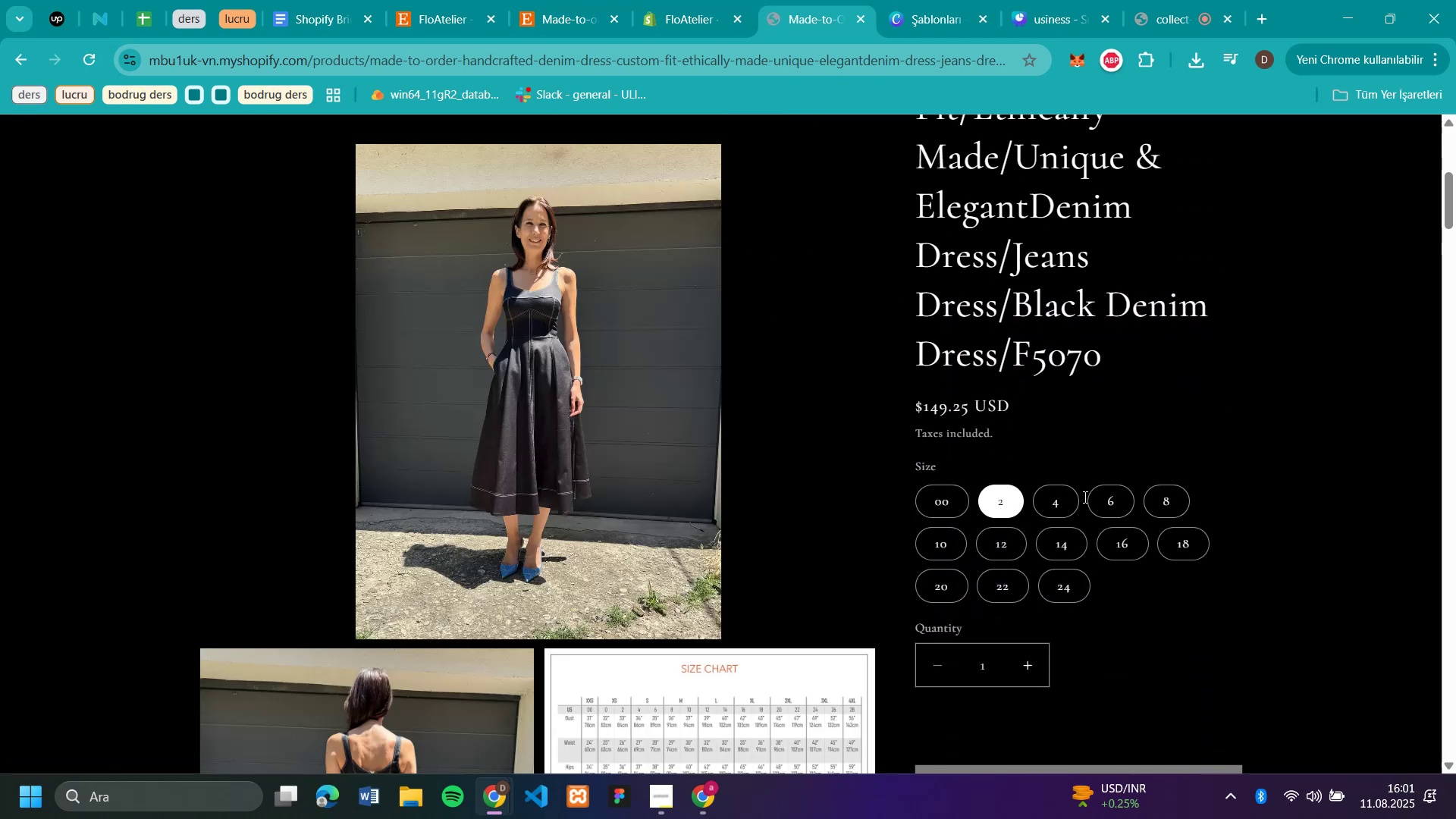 
double_click([1101, 502])
 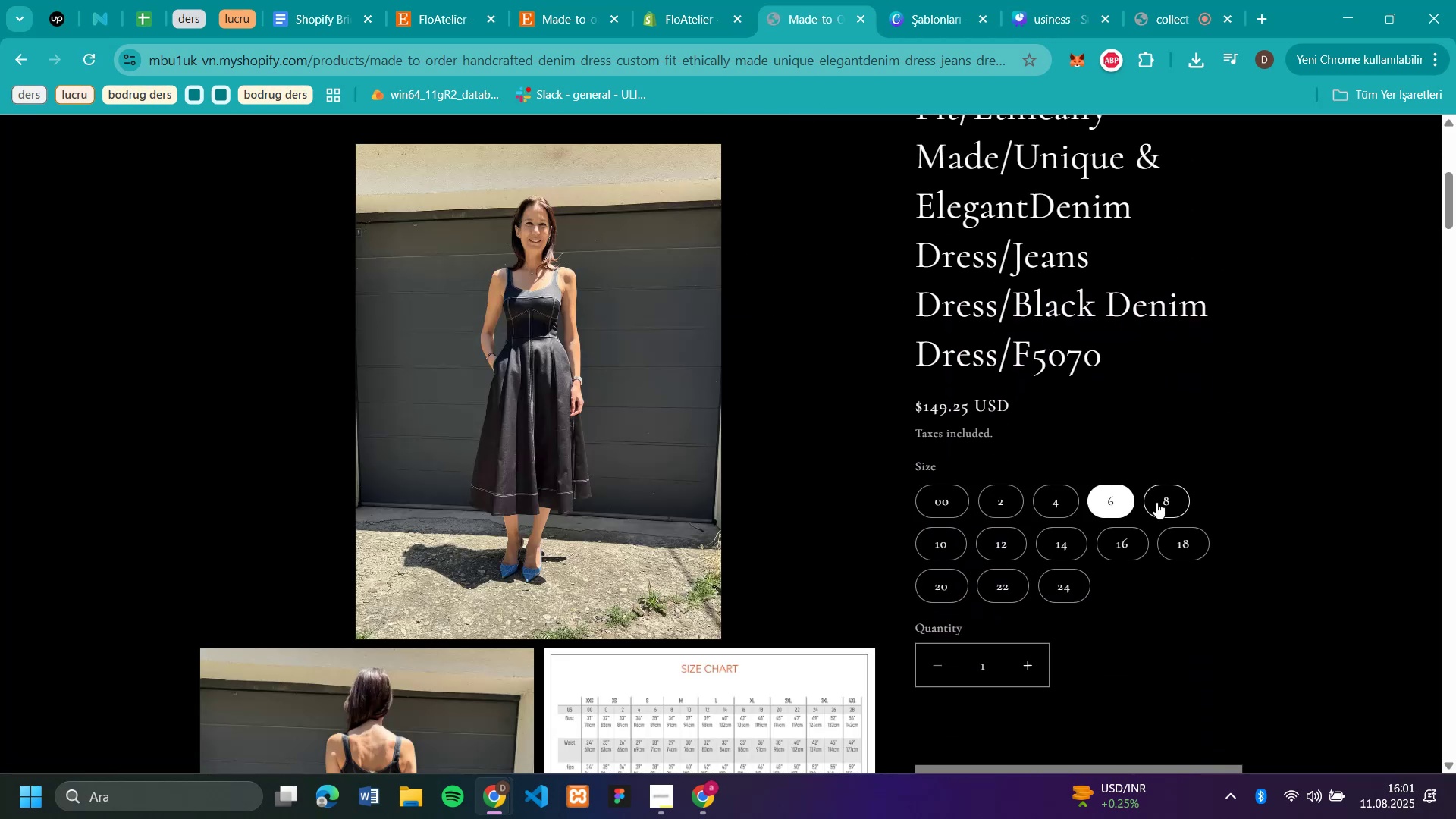 
triple_click([1156, 502])
 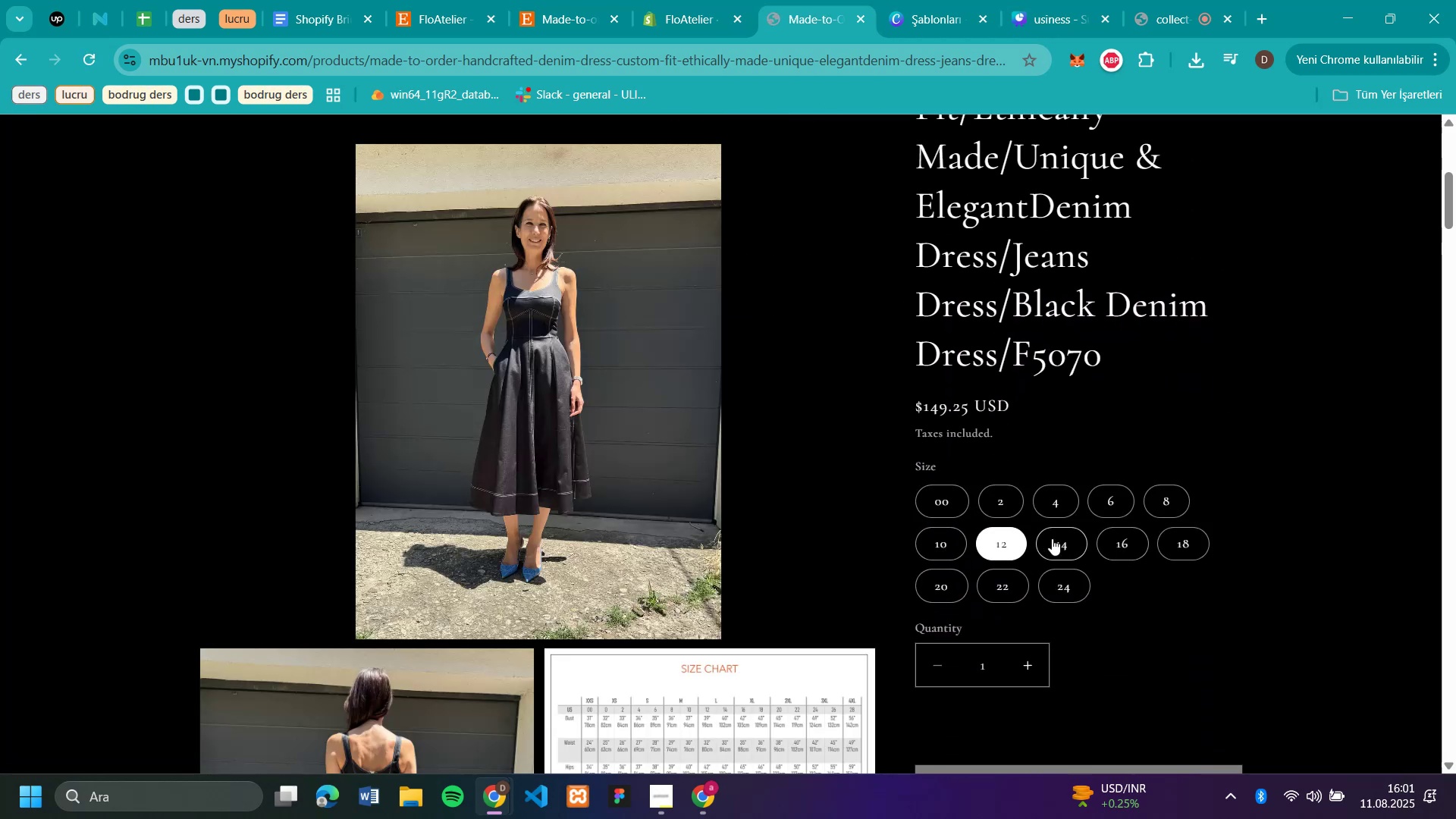 
scroll: coordinate [1284, 538], scroll_direction: down, amount: 5.0
 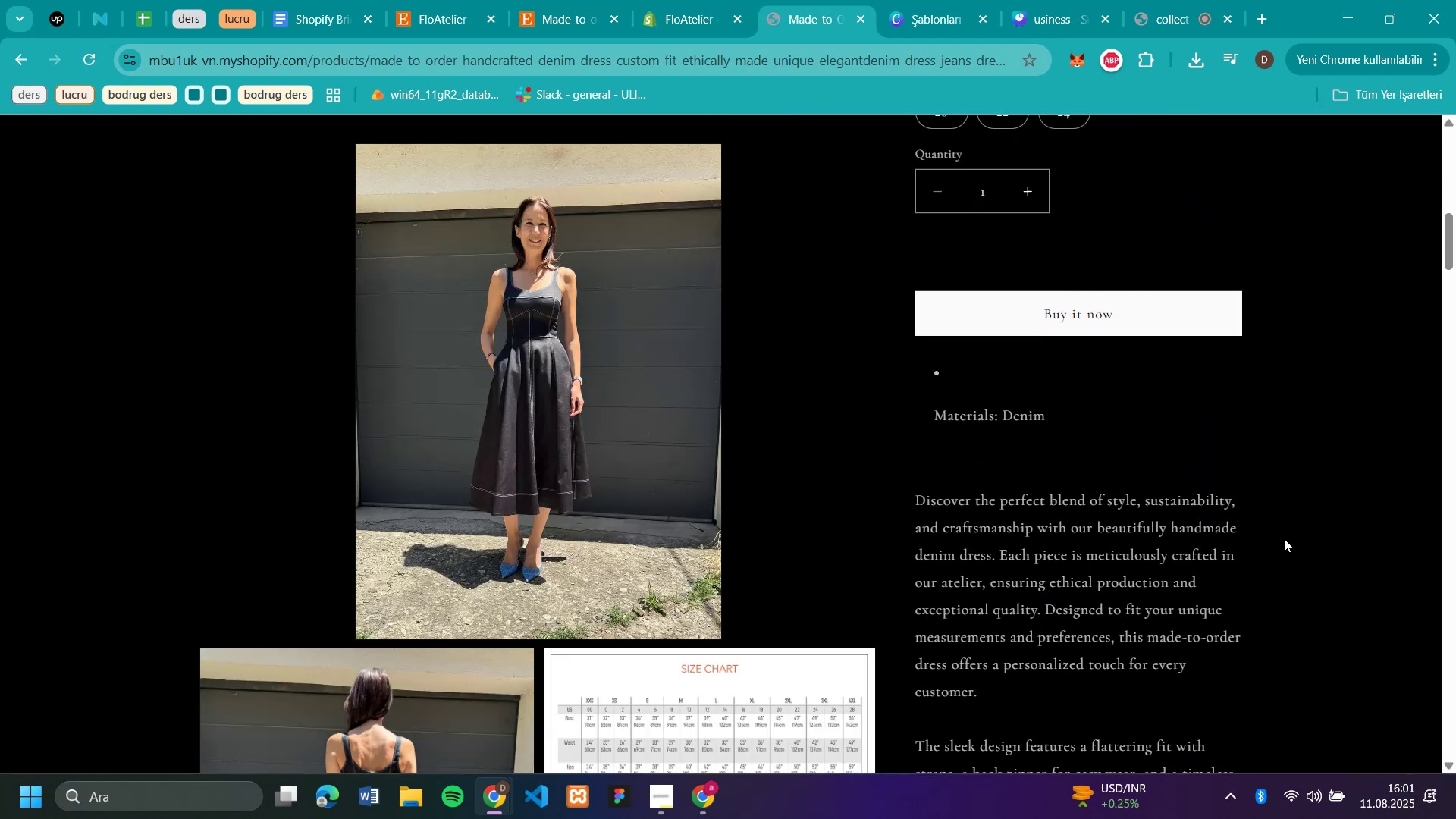 
scroll: coordinate [1272, 495], scroll_direction: up, amount: 15.0
 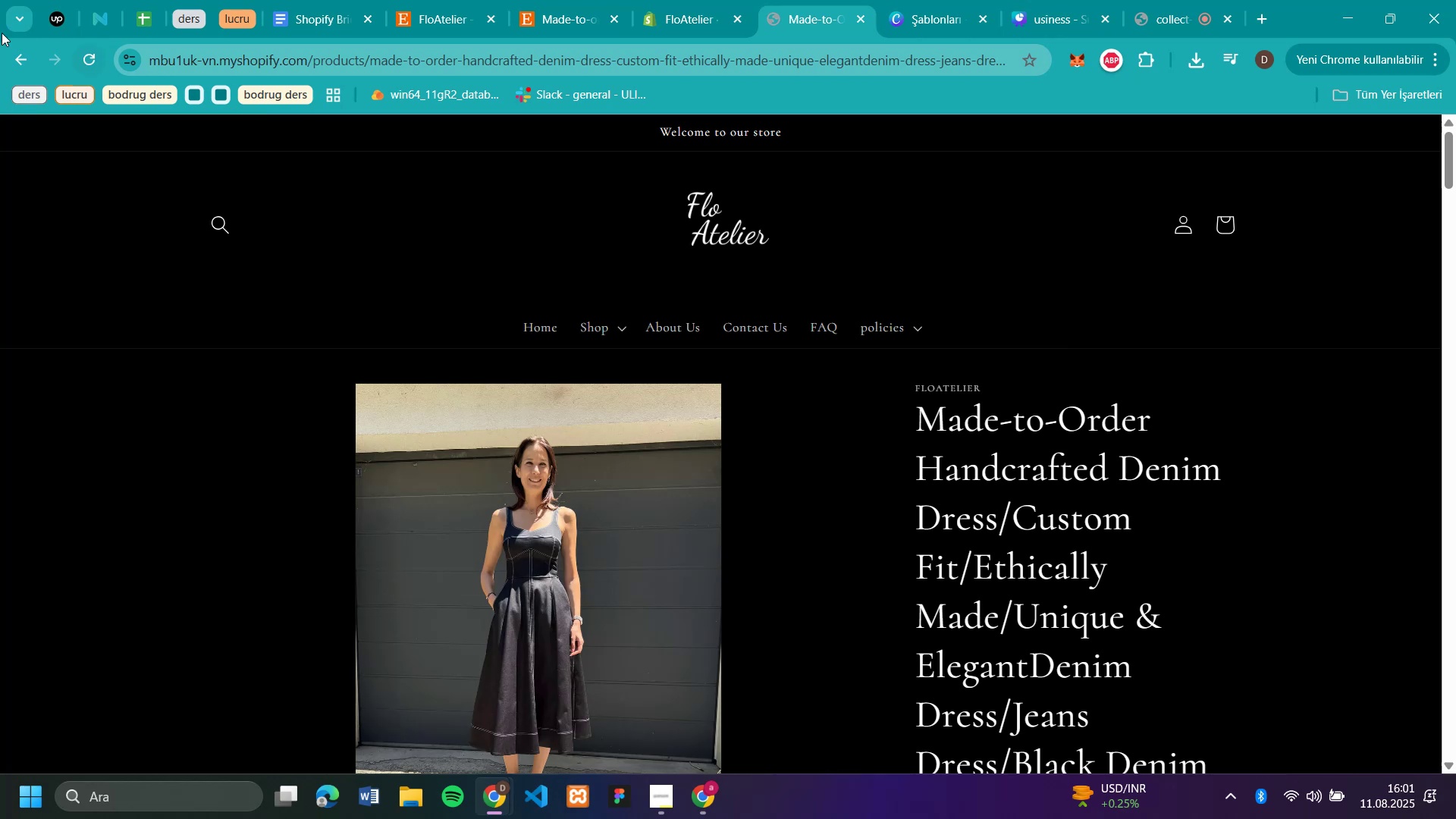 
left_click([28, 58])
 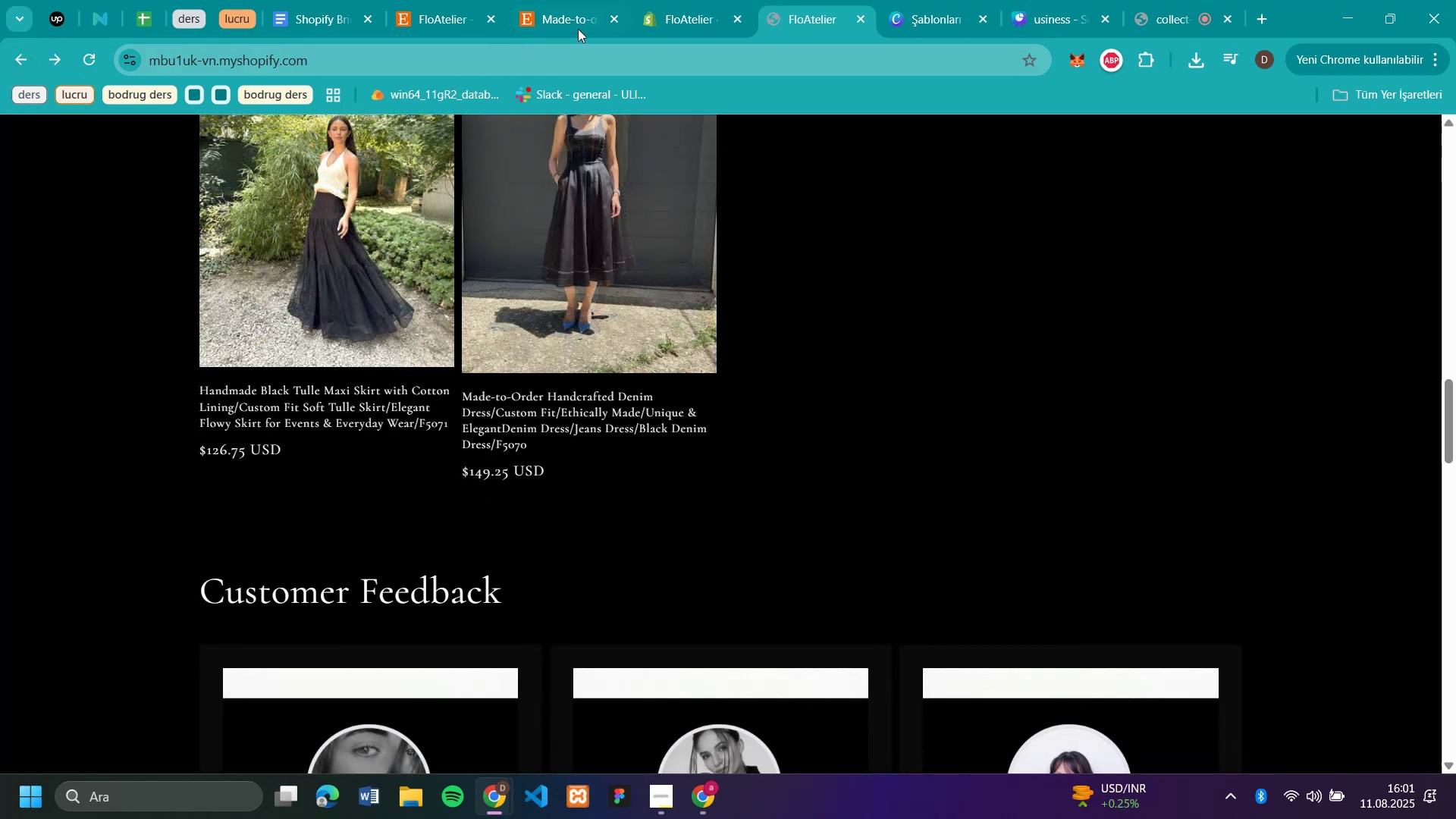 
left_click([672, 21])
 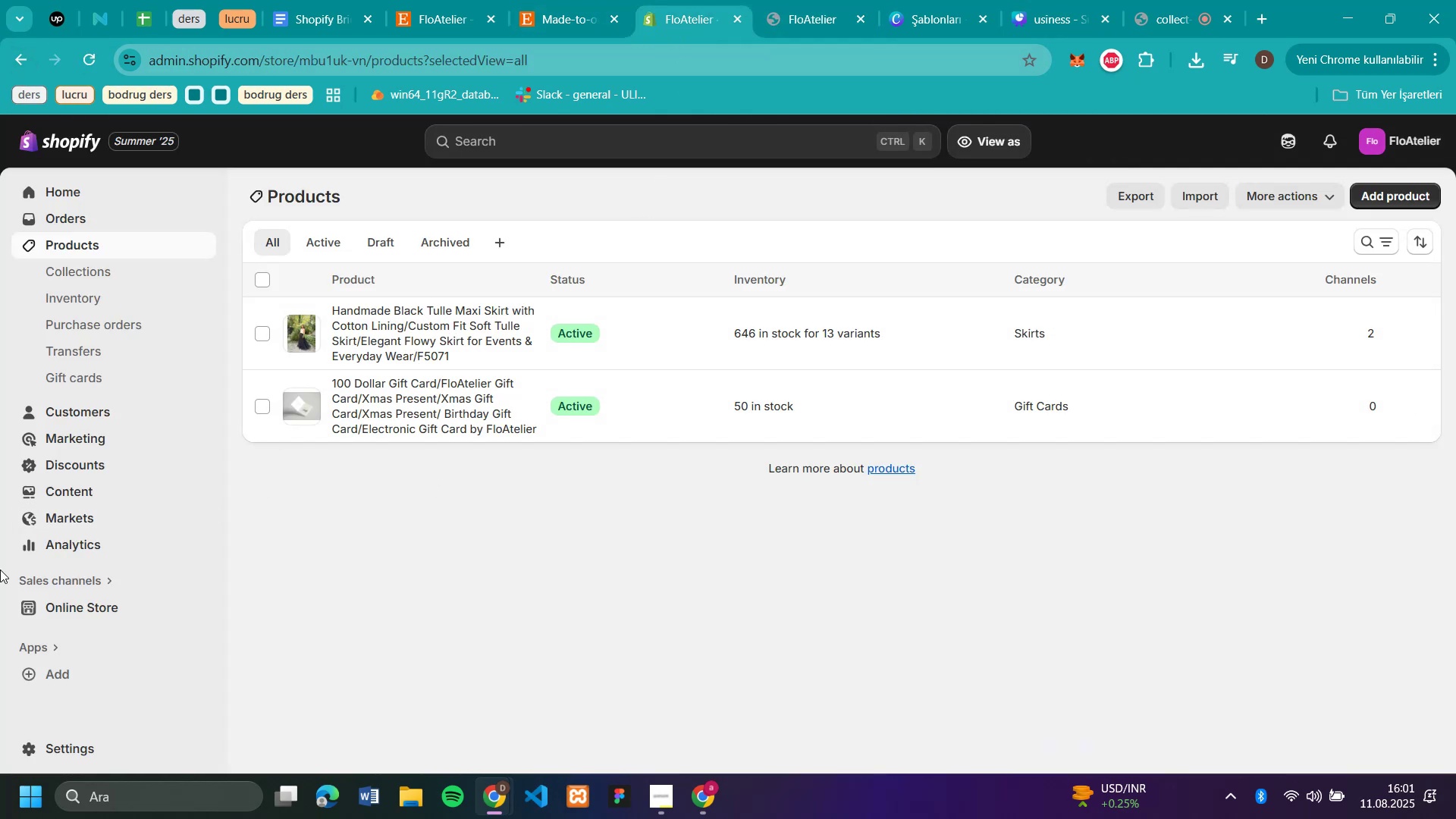 
left_click([74, 609])
 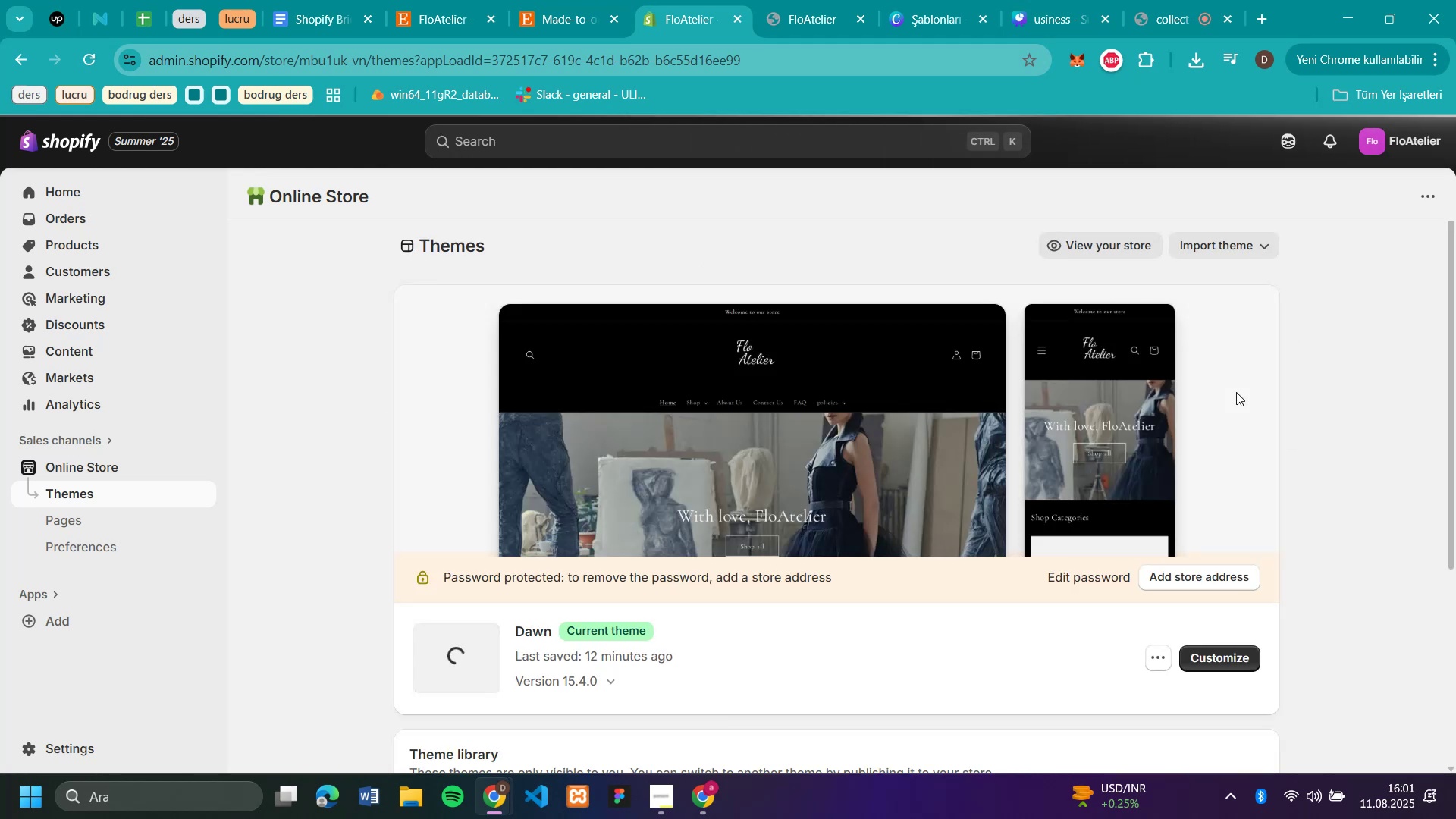 
wait(6.79)
 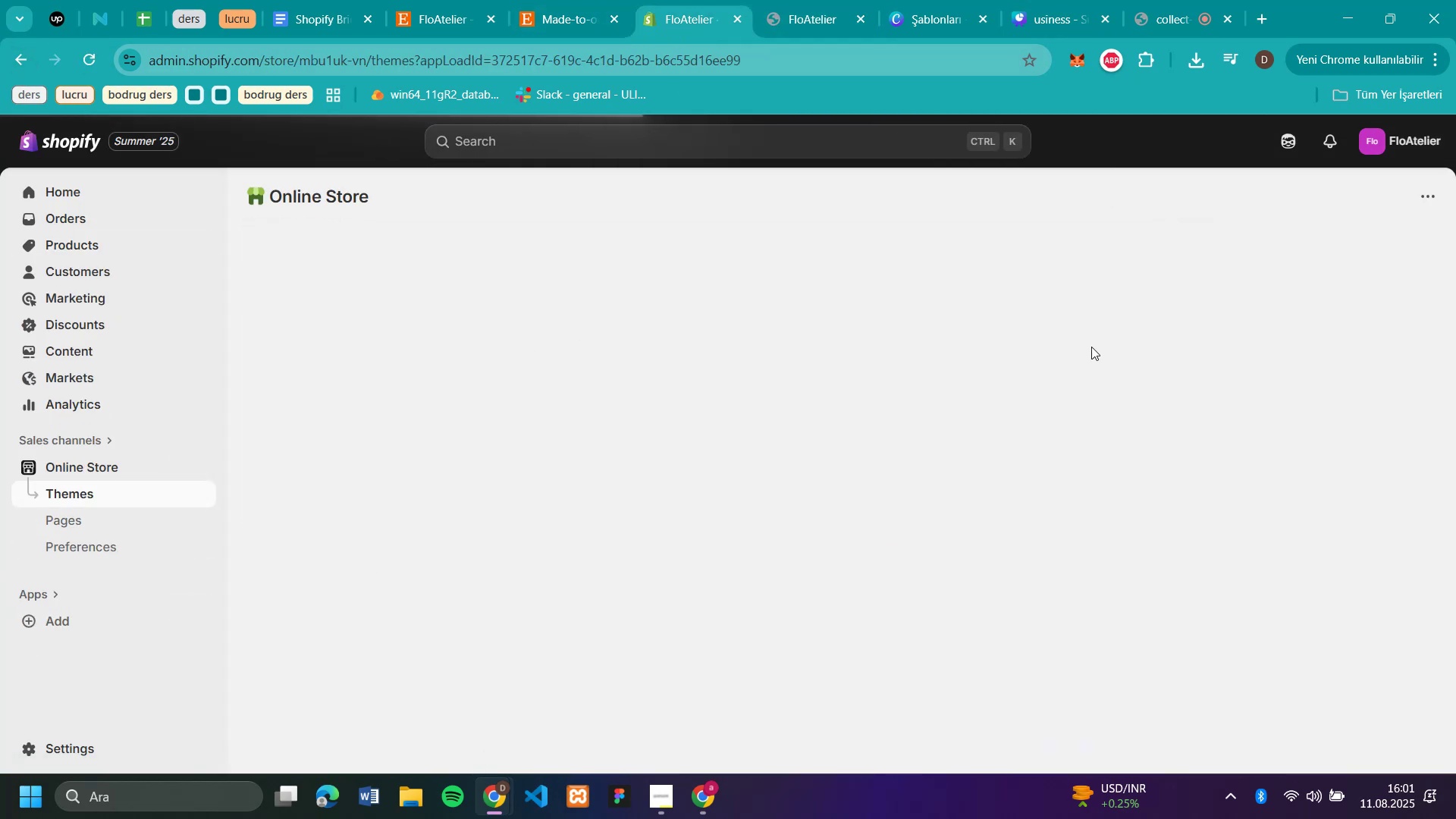 
left_click([1224, 654])
 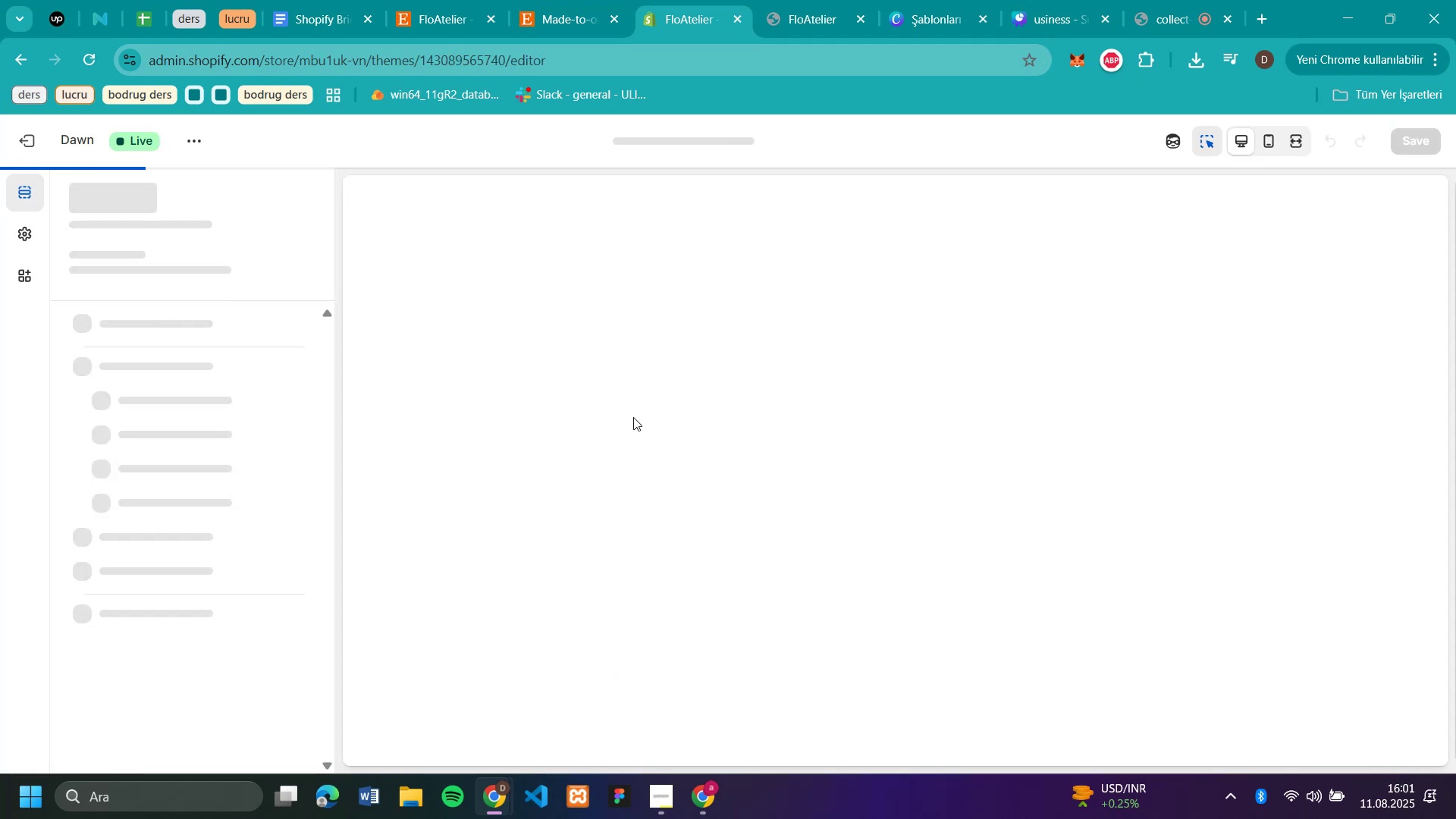 
scroll: coordinate [633, 417], scroll_direction: down, amount: 6.0
 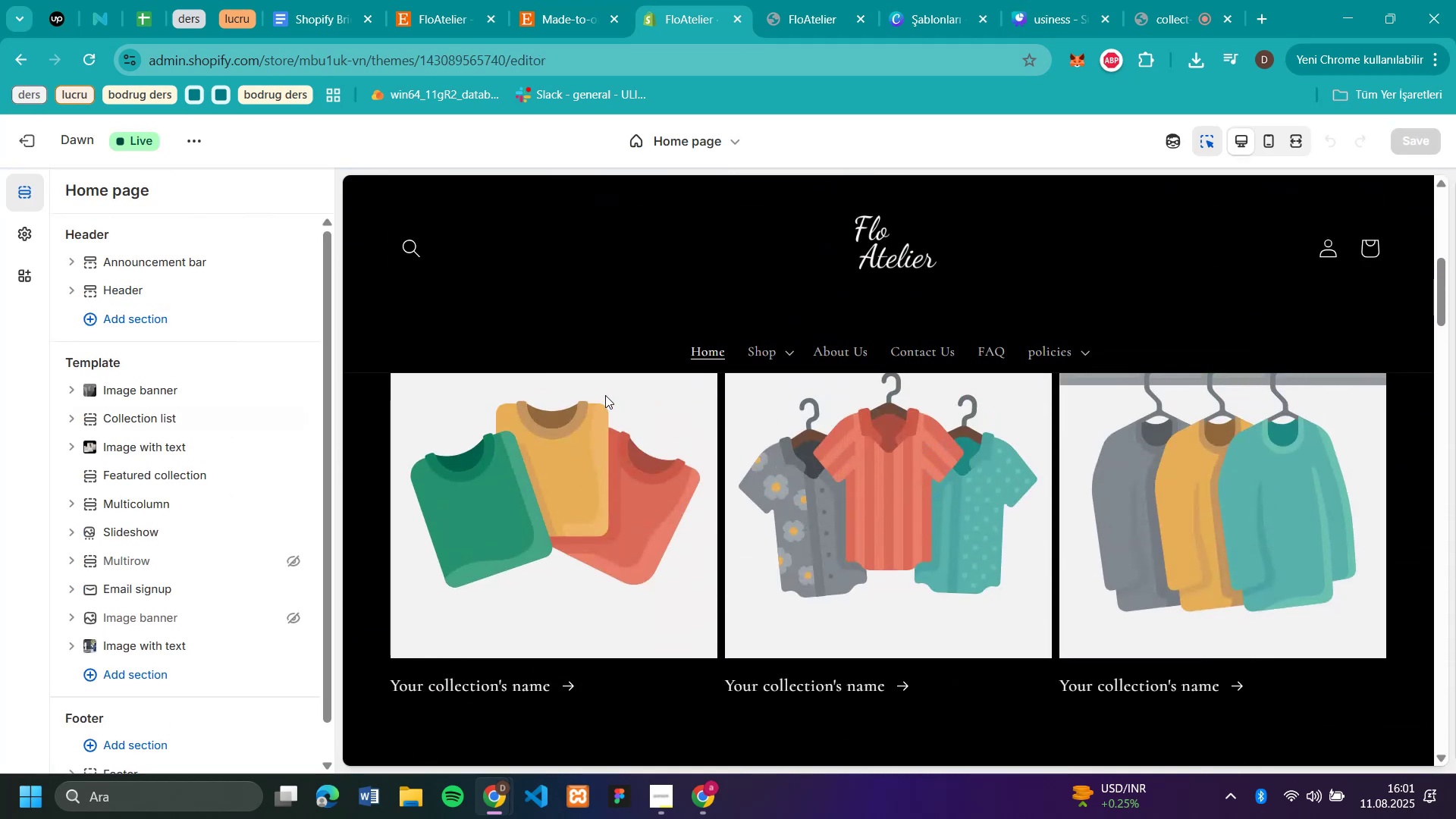 
left_click([605, 395])
 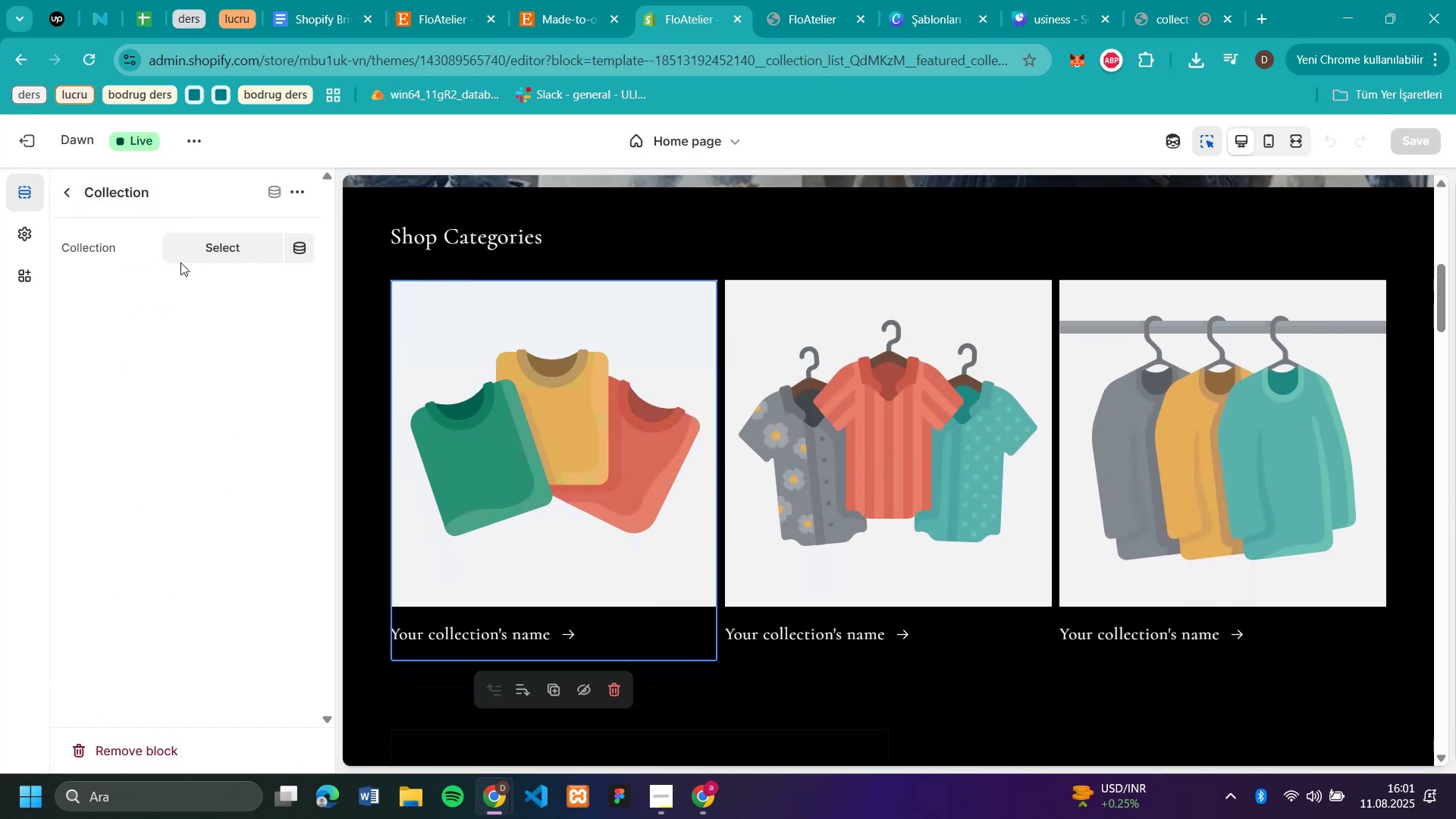 
left_click([196, 241])
 